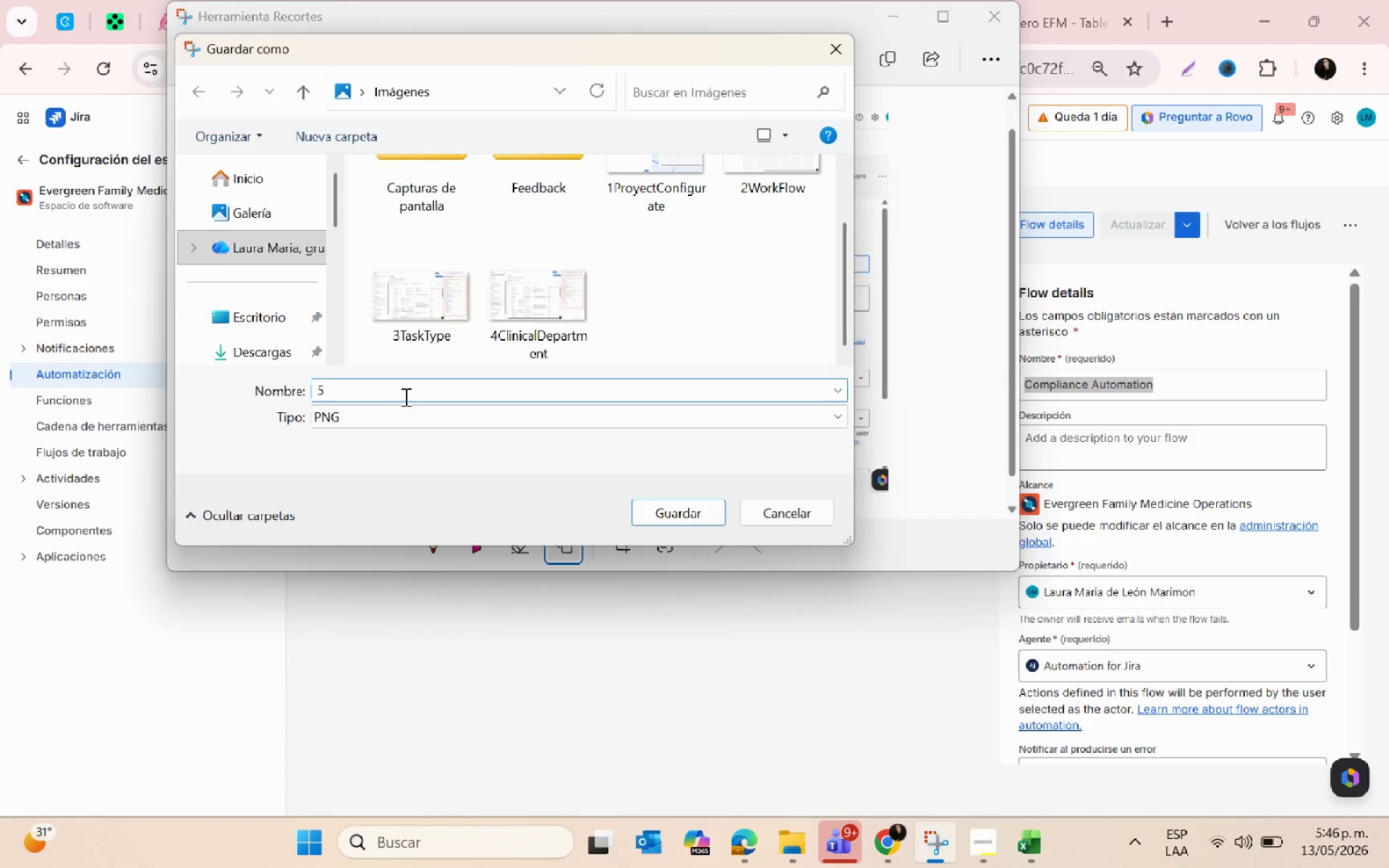 
key(Control+ControlLeft)
 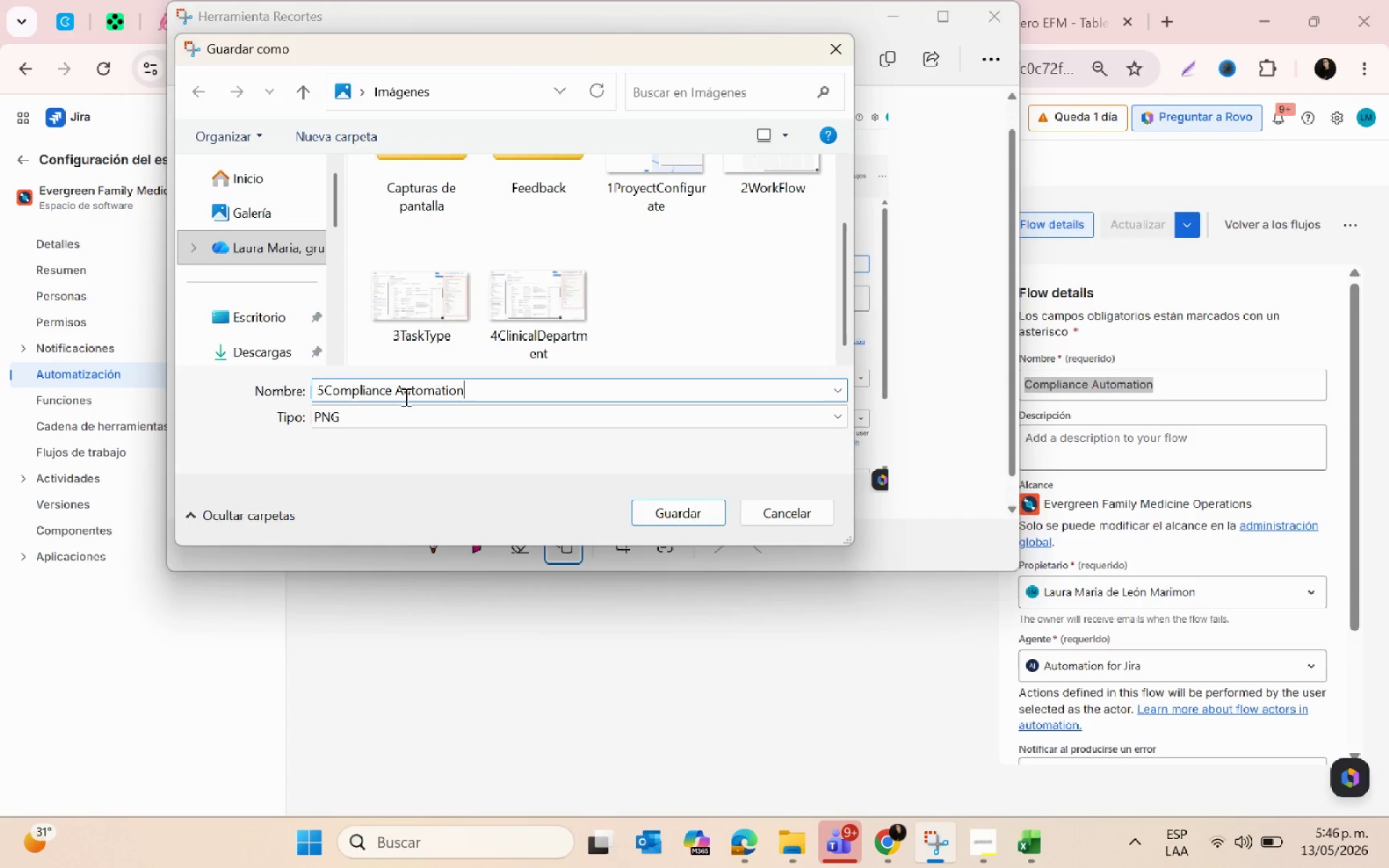 
key(Control+V)
 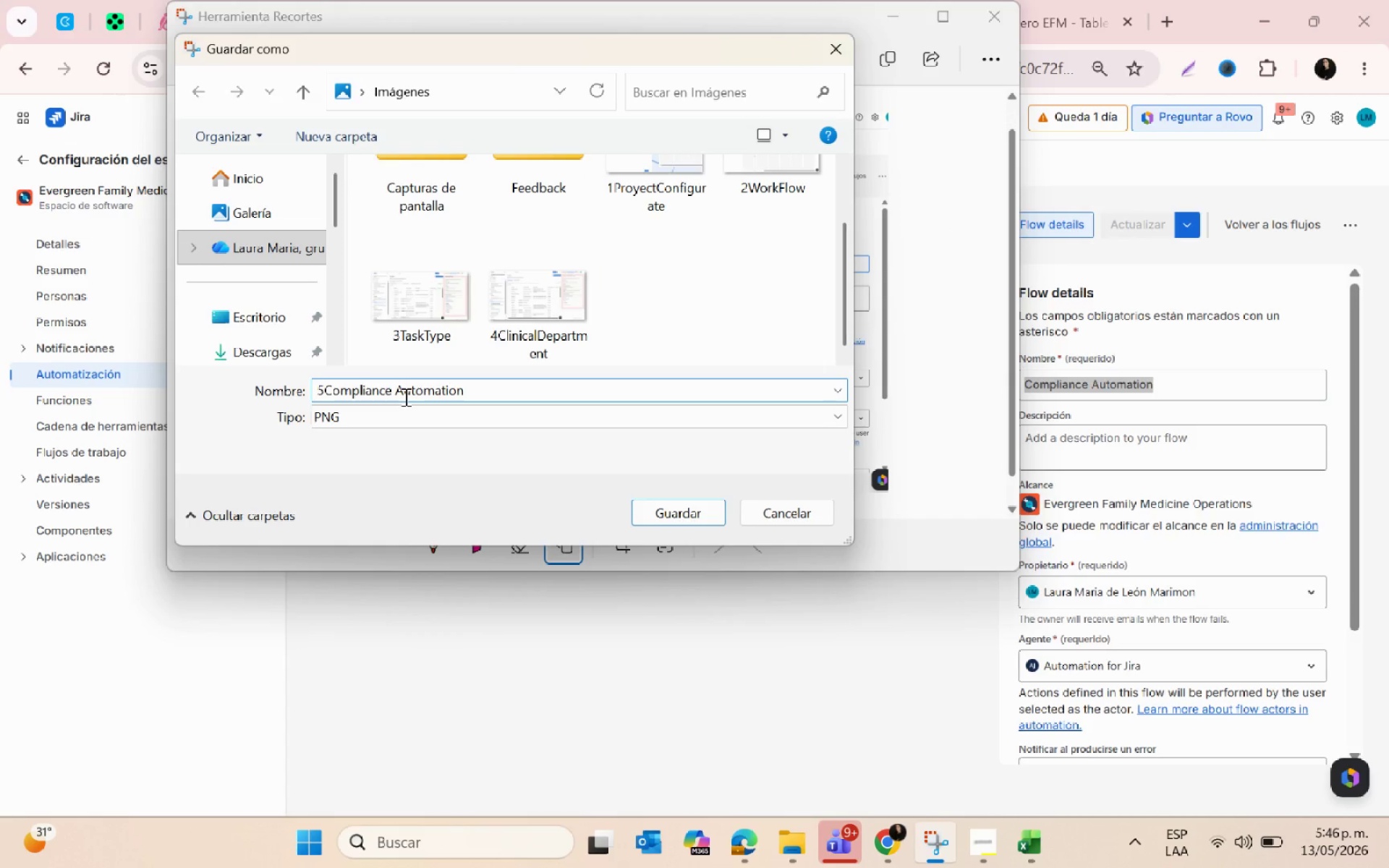 
type(*licen)
 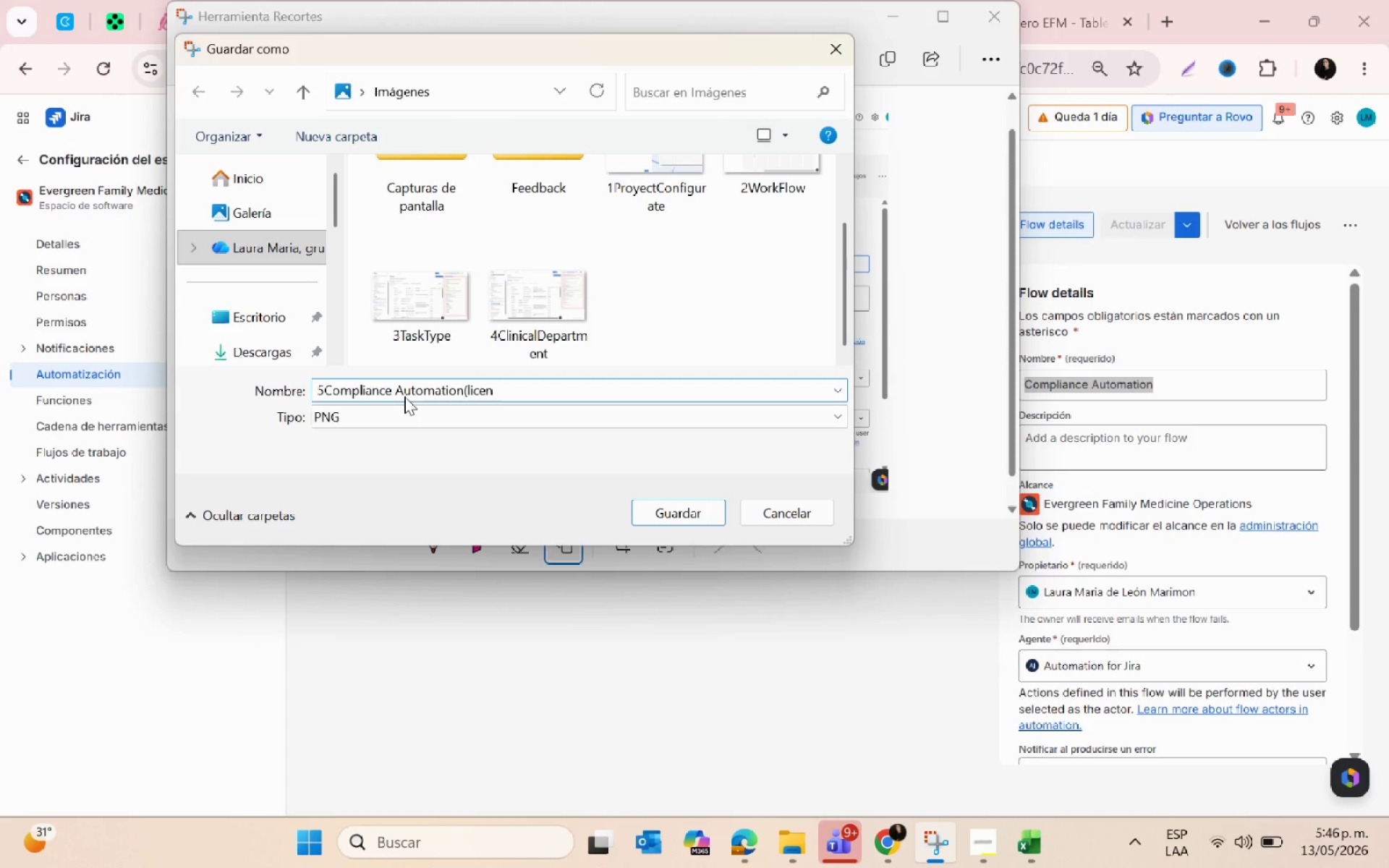 
type(sing()
key(Backspace)
key(Backspace)
key(Backspace)
key(Backspace)
 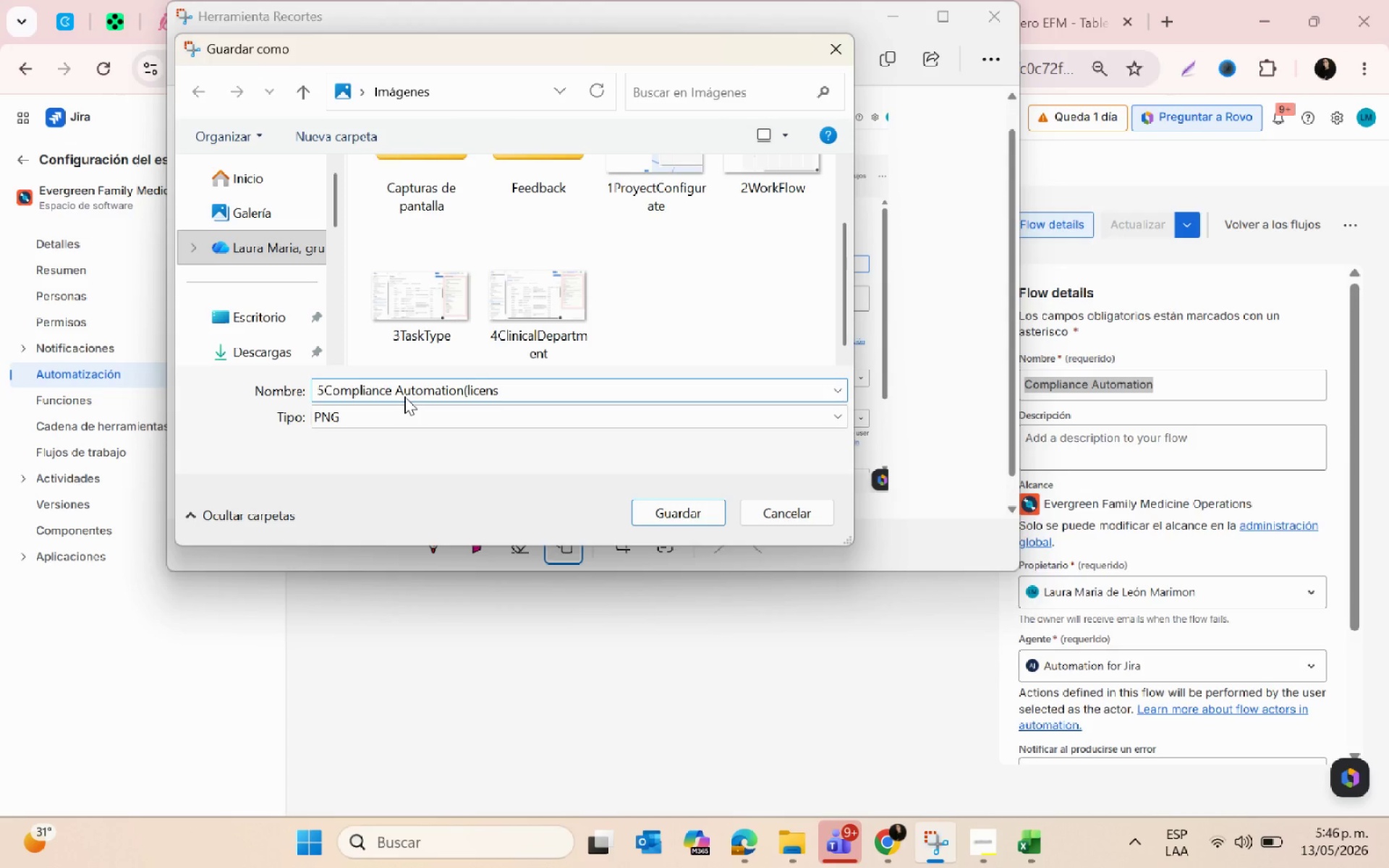 
left_click([895, 858])
 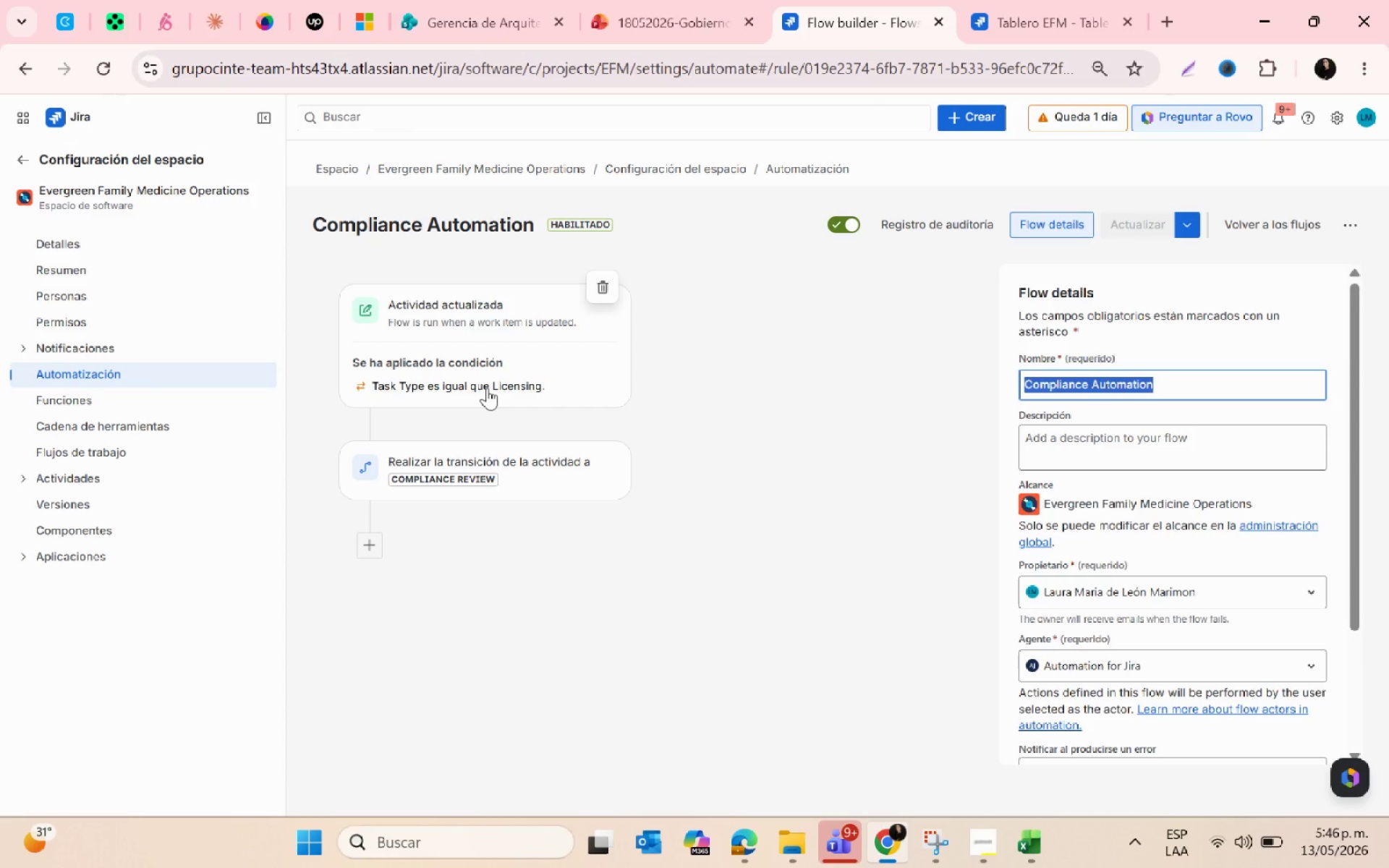 
left_click([368, 382])
 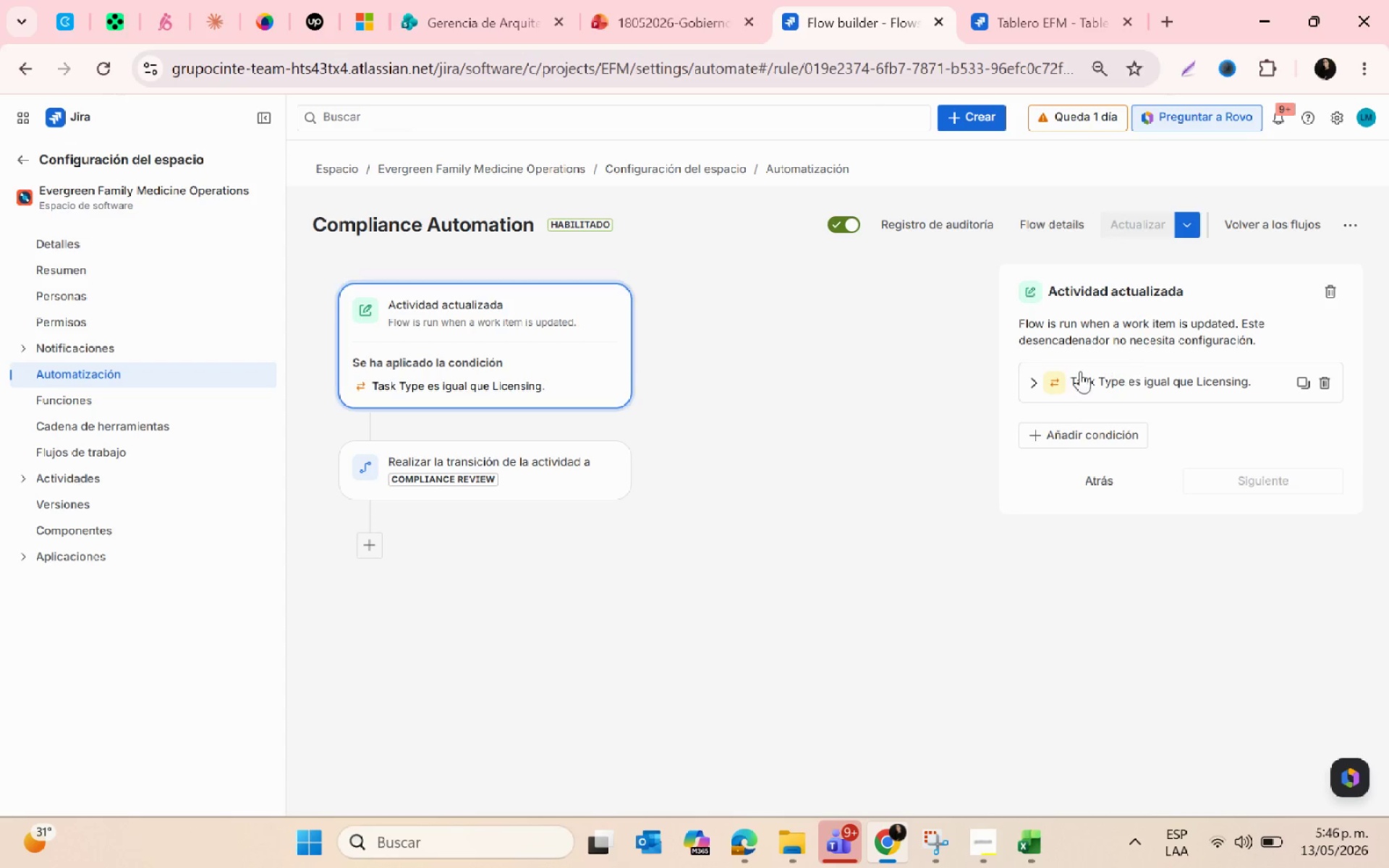 
left_click([1034, 379])
 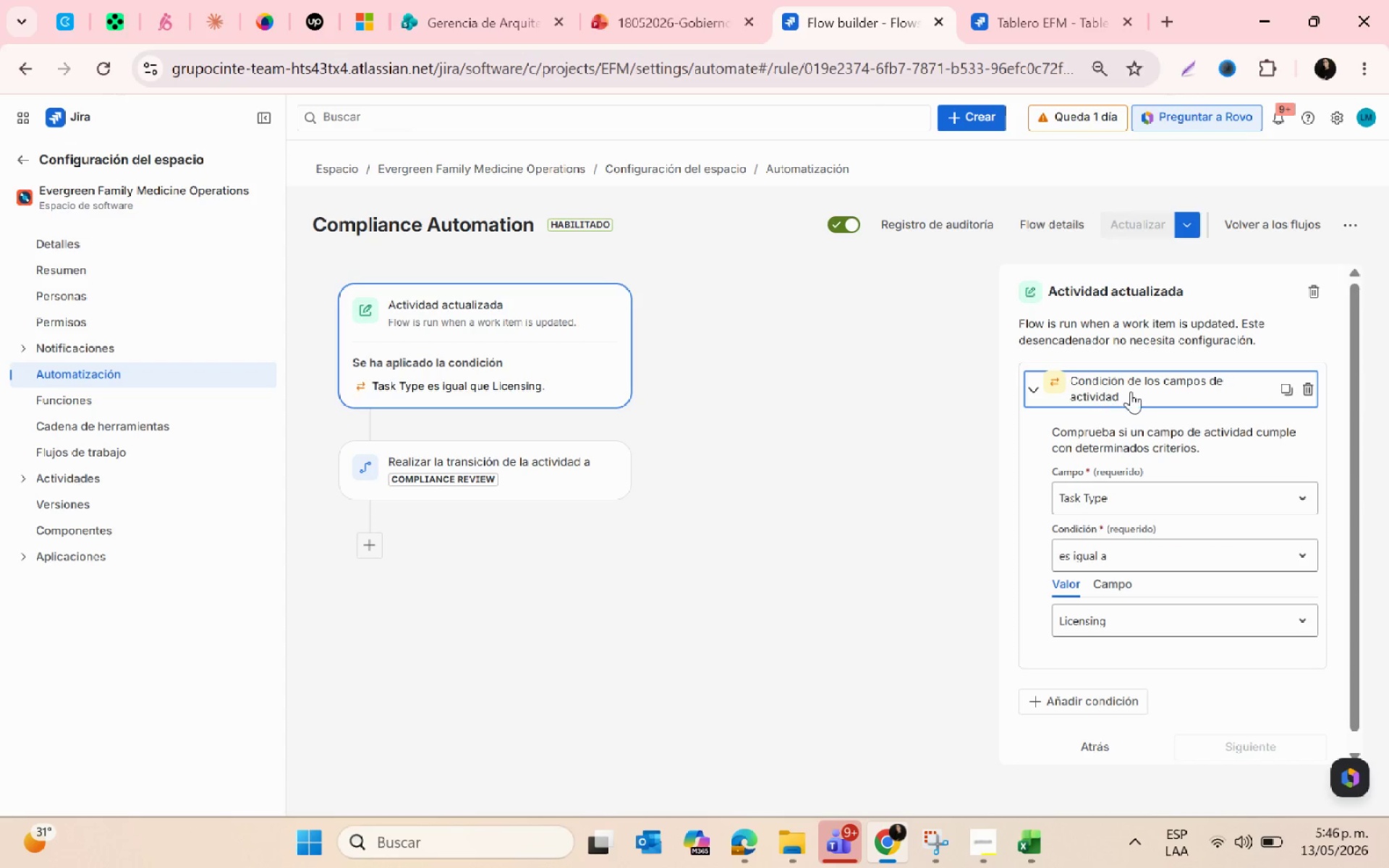 
left_click([723, 549])
 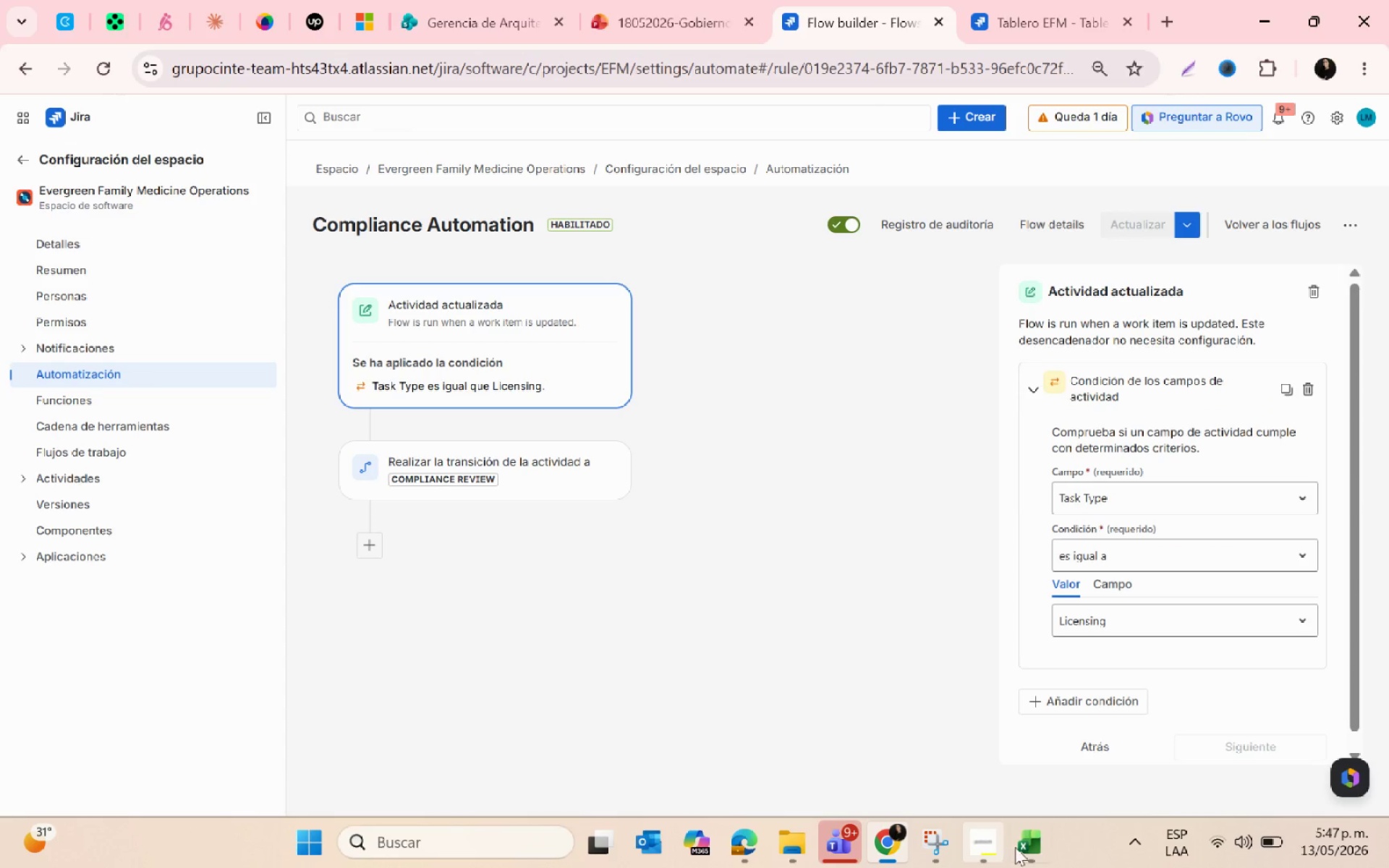 
left_click([925, 847])
 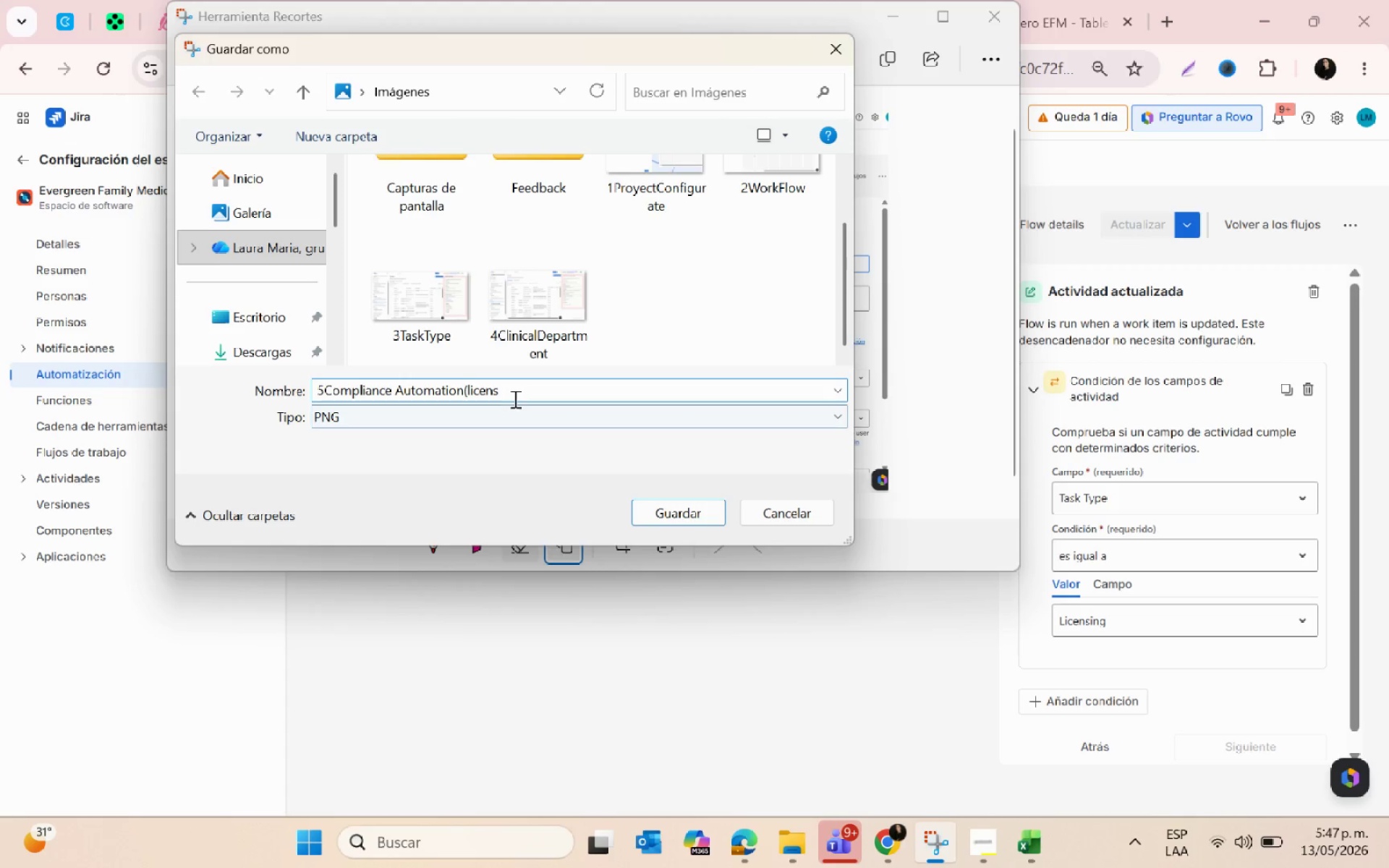 
type(ing()
 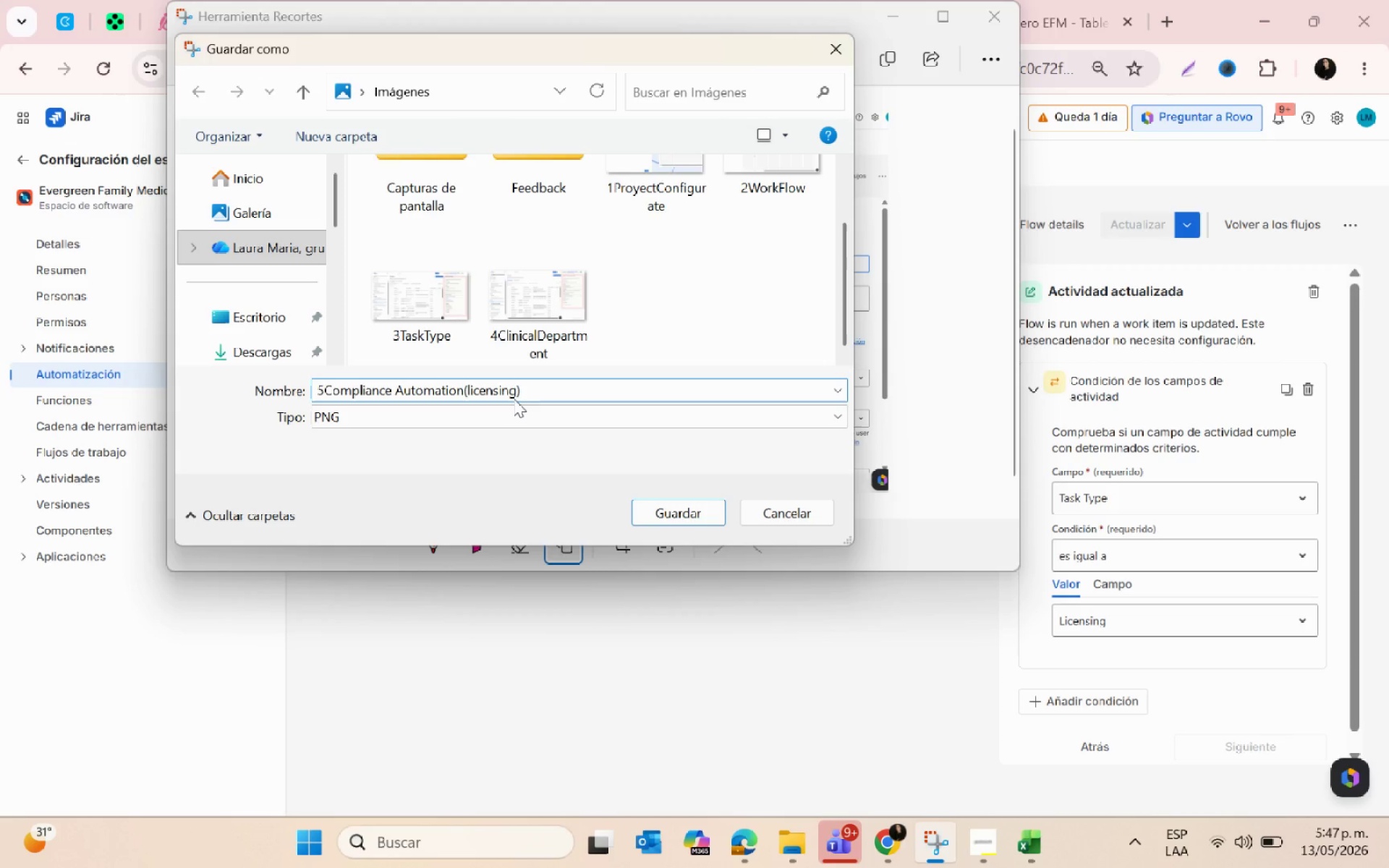 
key(Enter)
 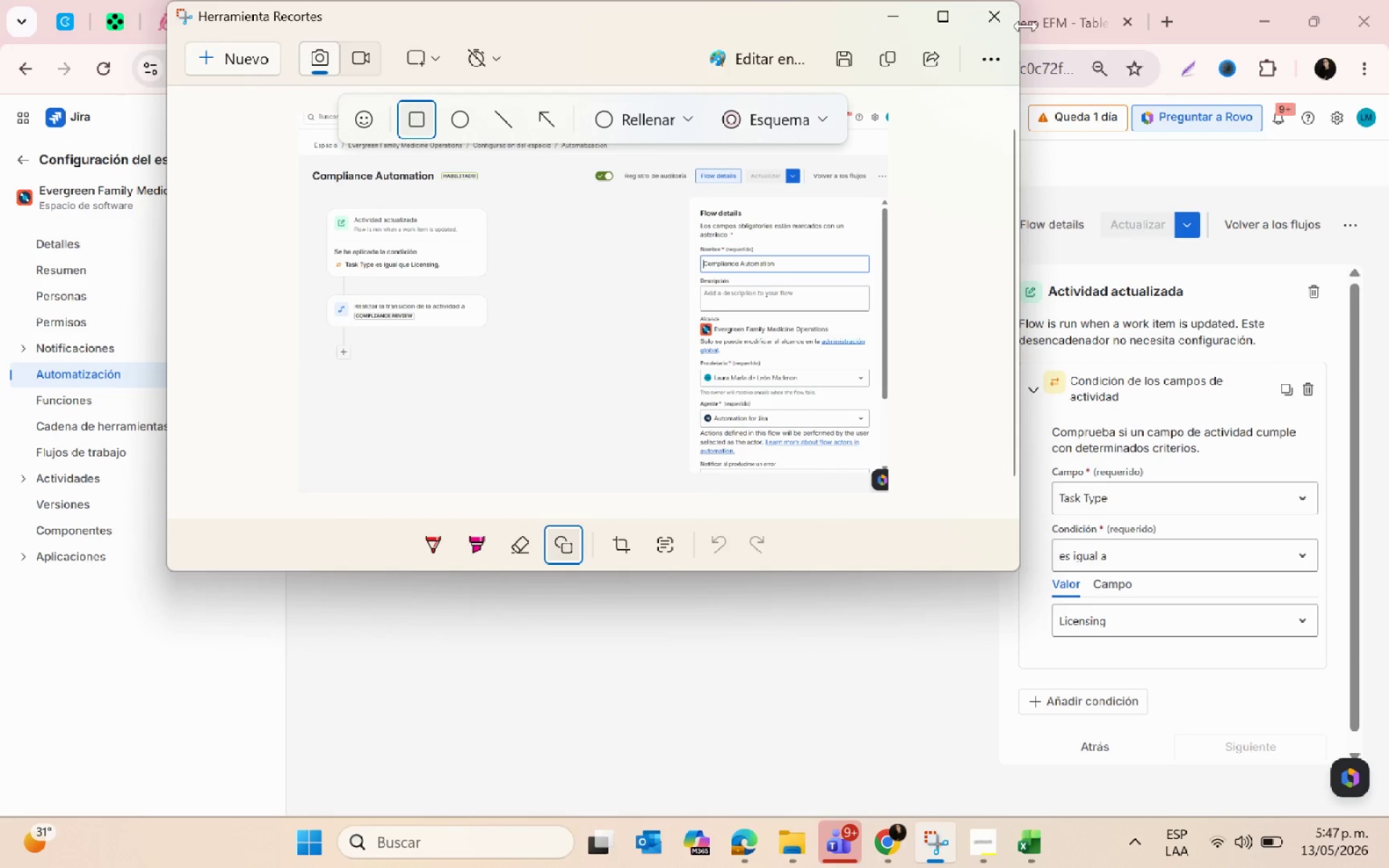 
left_click([998, 7])
 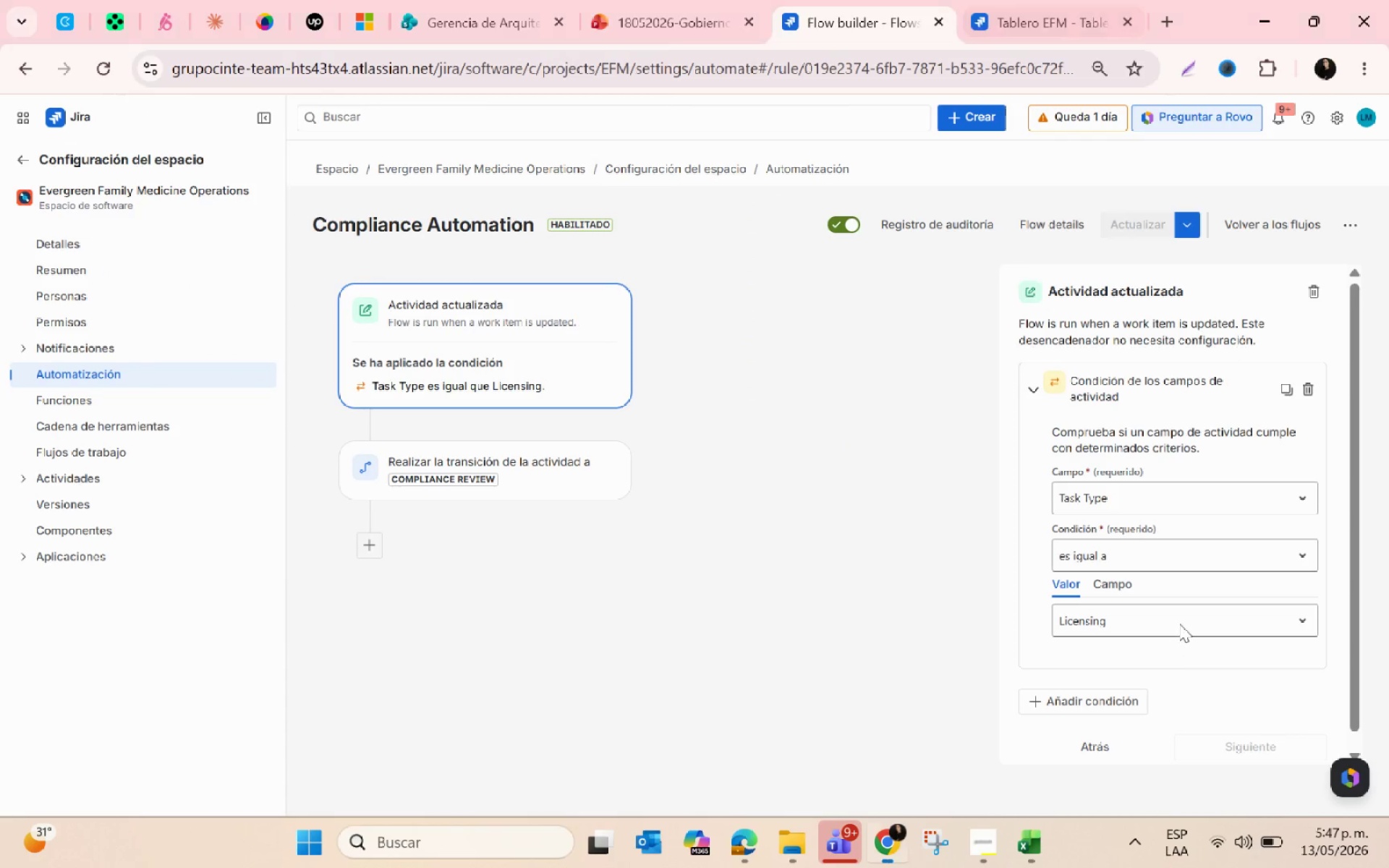 
scroll: coordinate [1166, 740], scroll_direction: down, amount: 3.0
 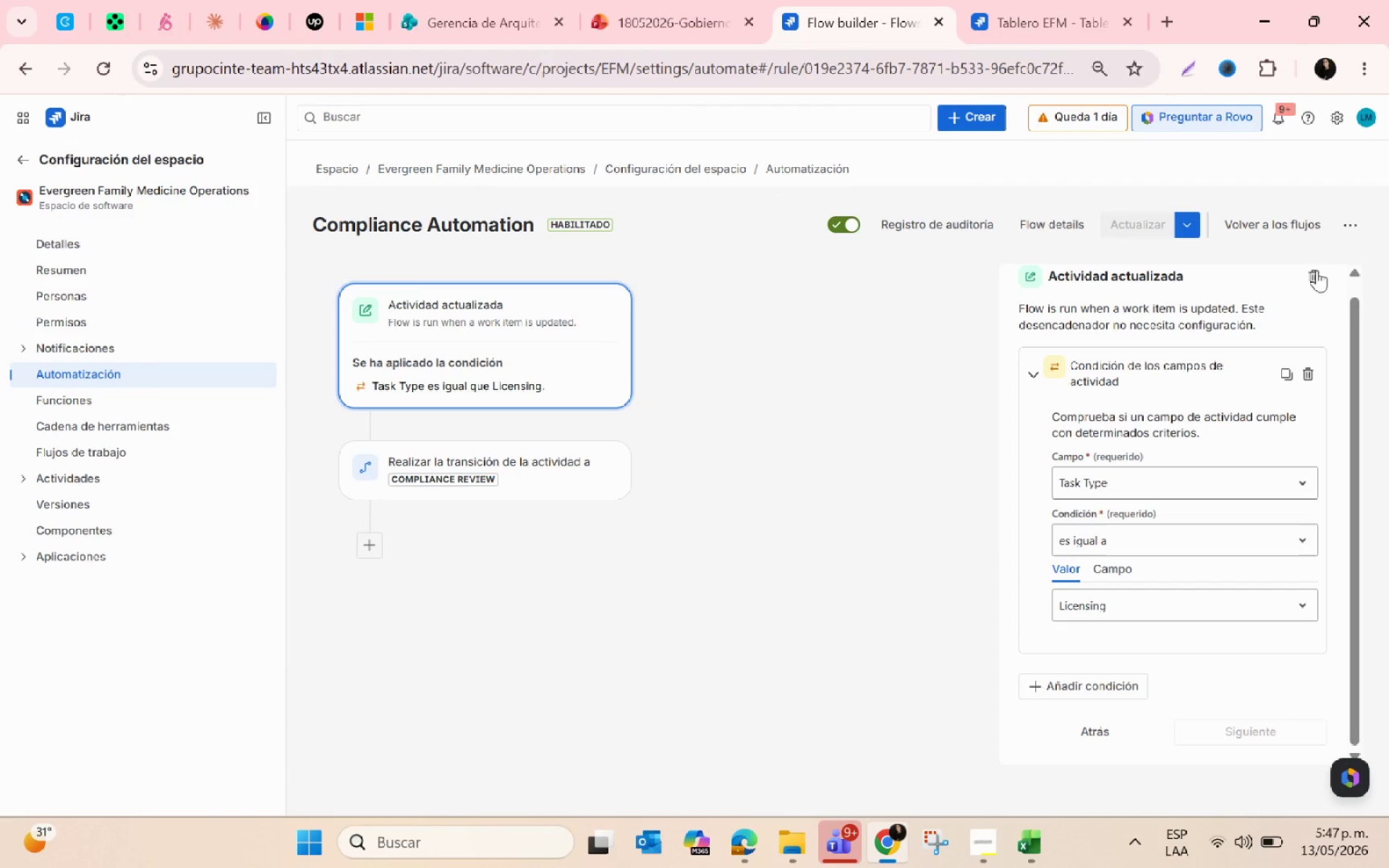 
left_click([1256, 208])
 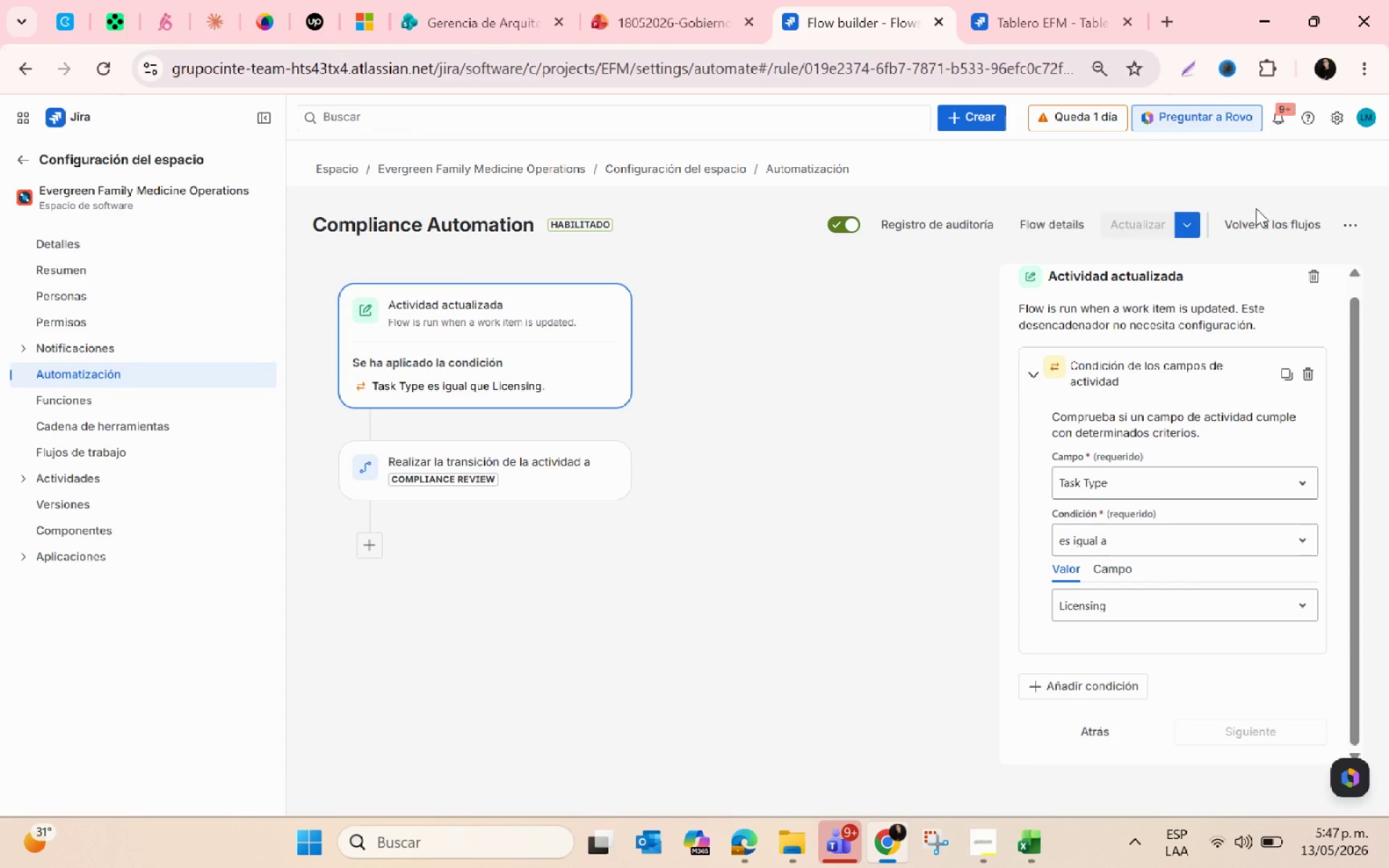 
left_click([1267, 236])
 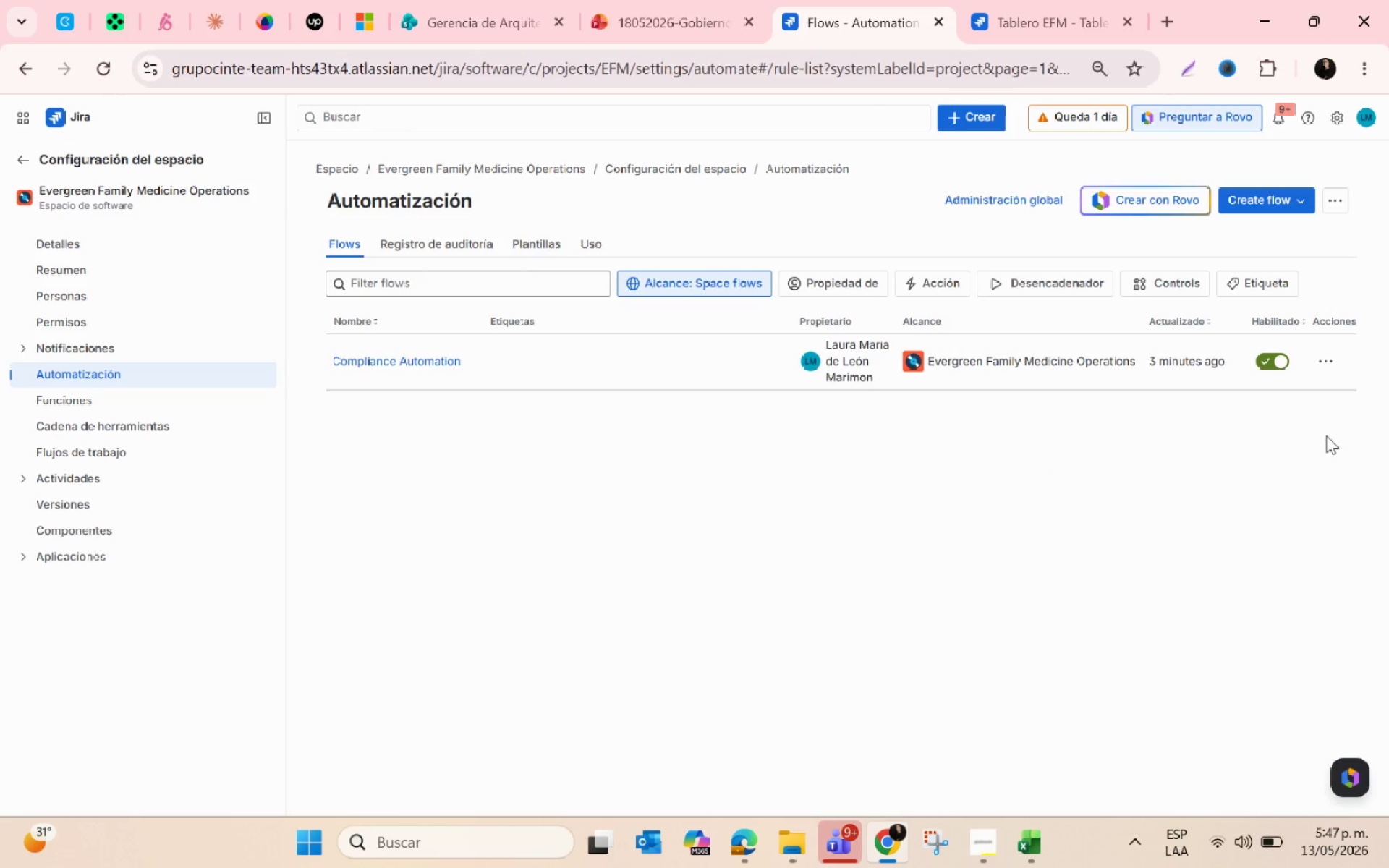 
left_click([1317, 367])
 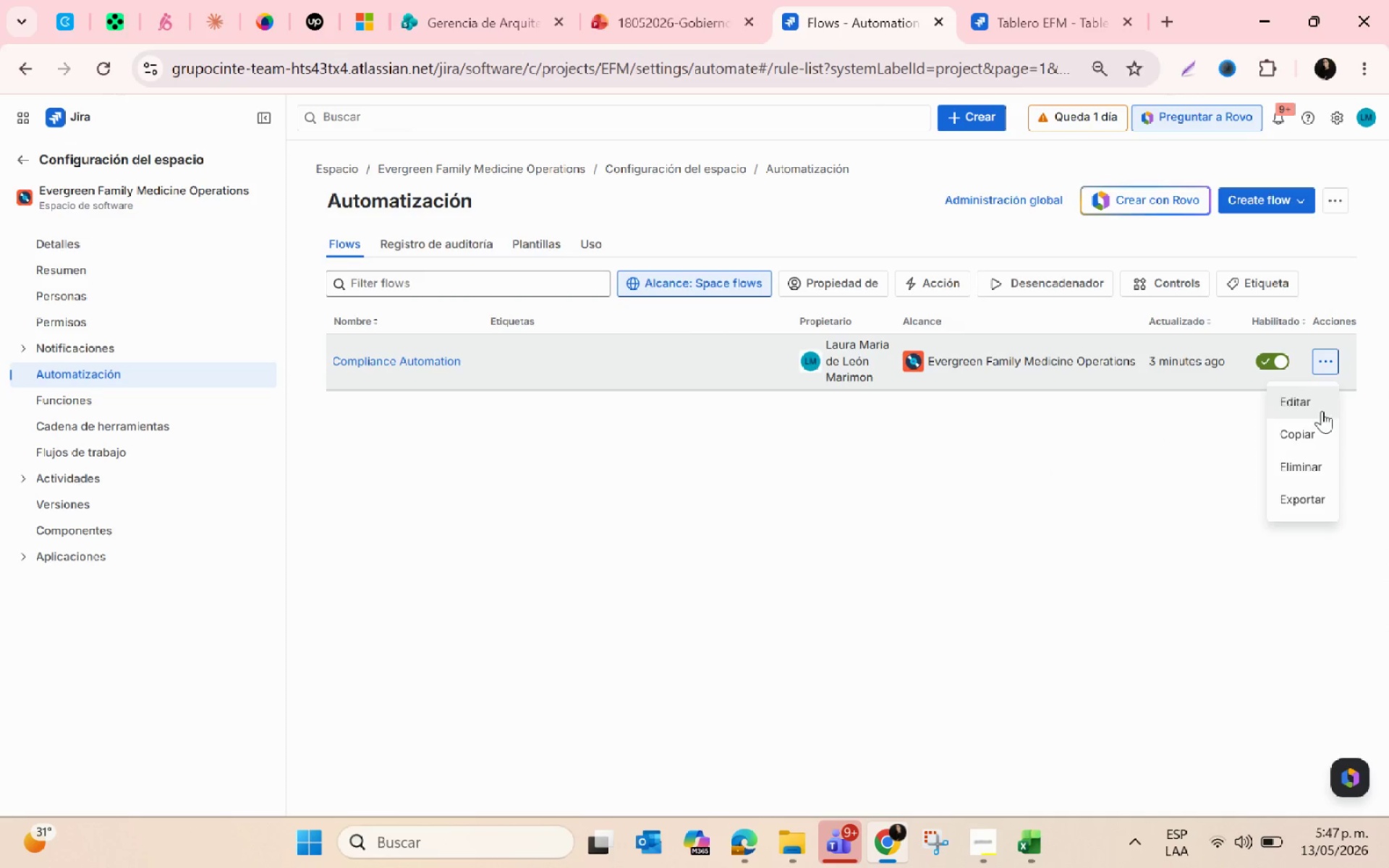 
left_click([1320, 426])
 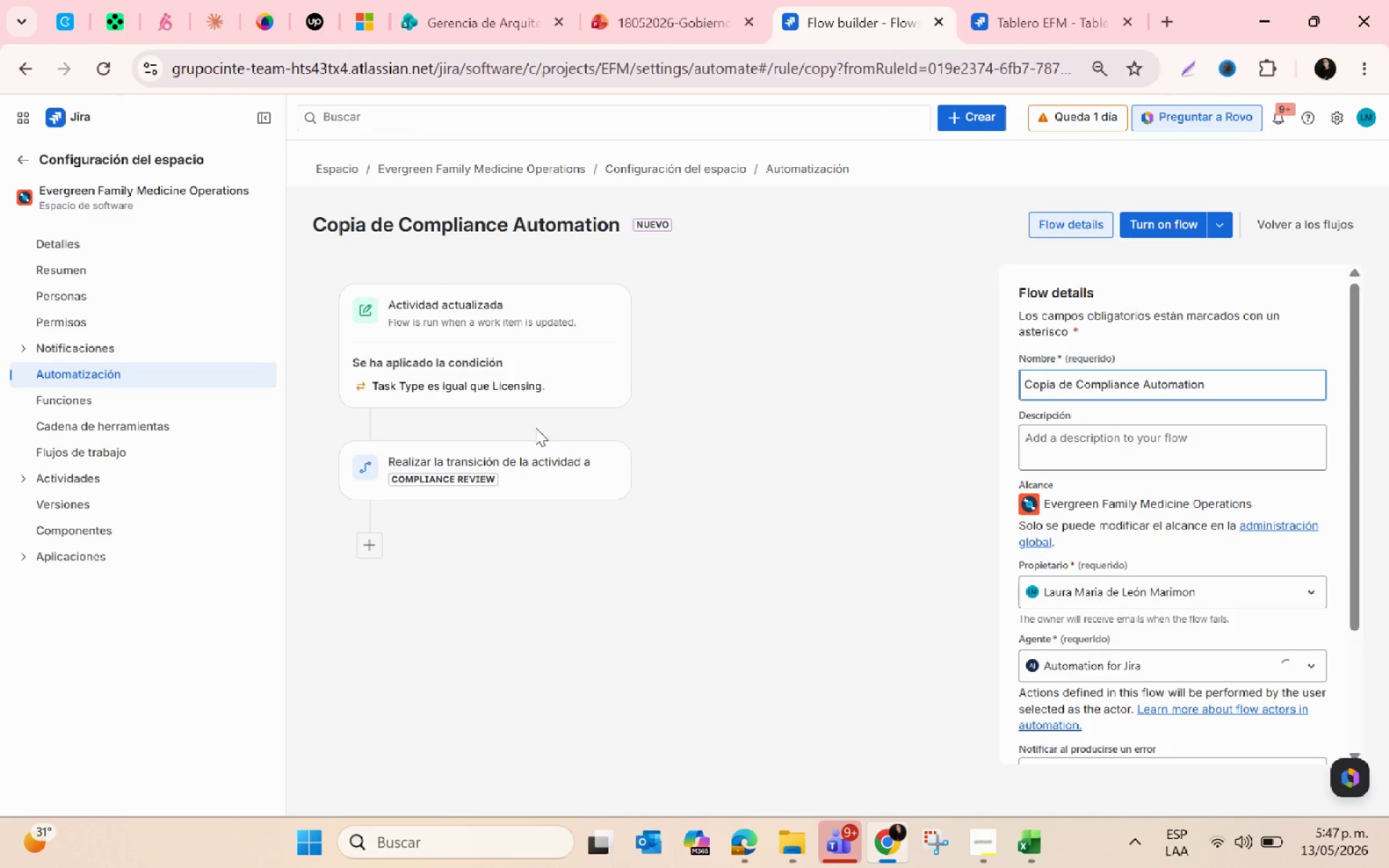 
left_click([532, 386])
 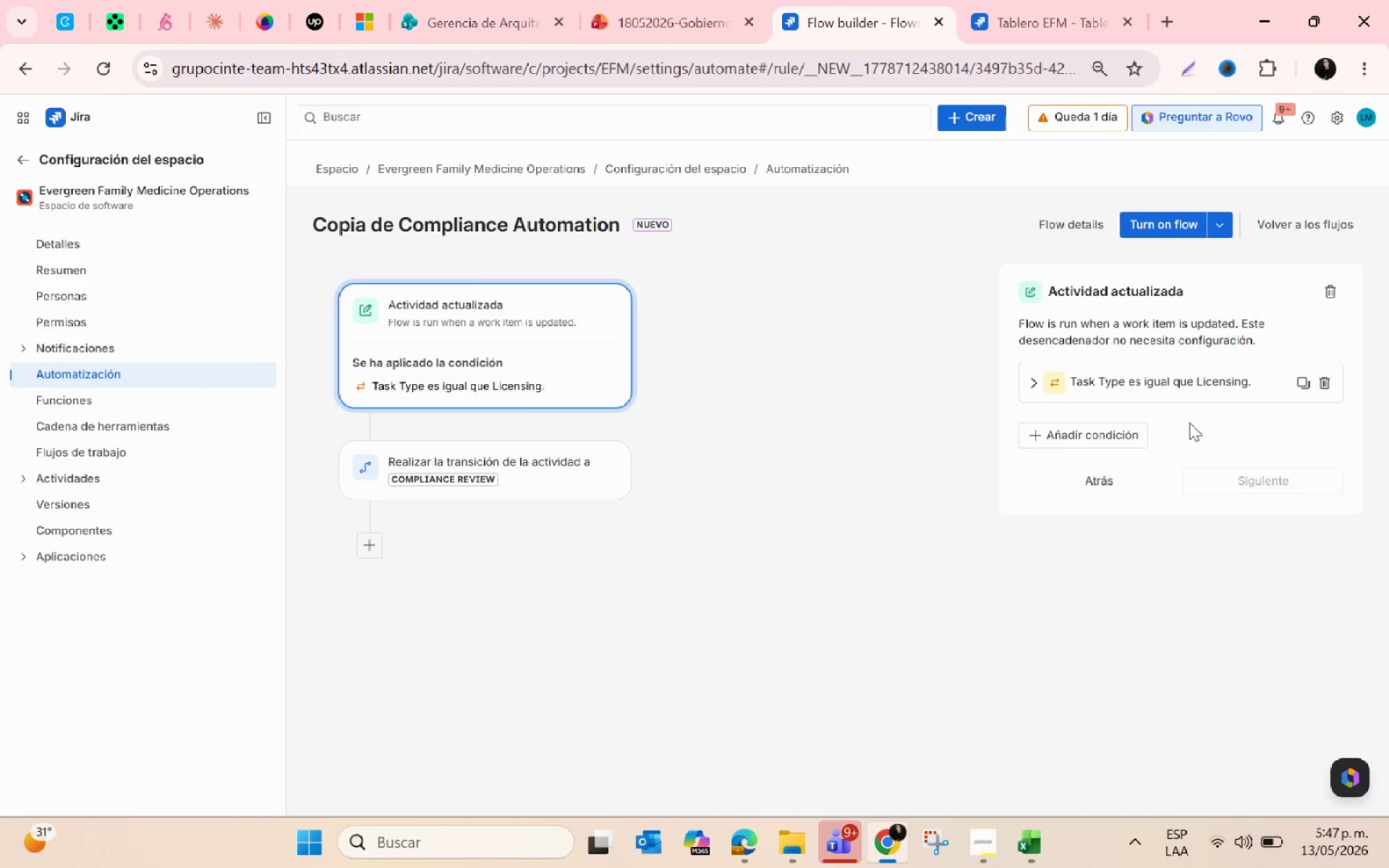 
left_click([1027, 380])
 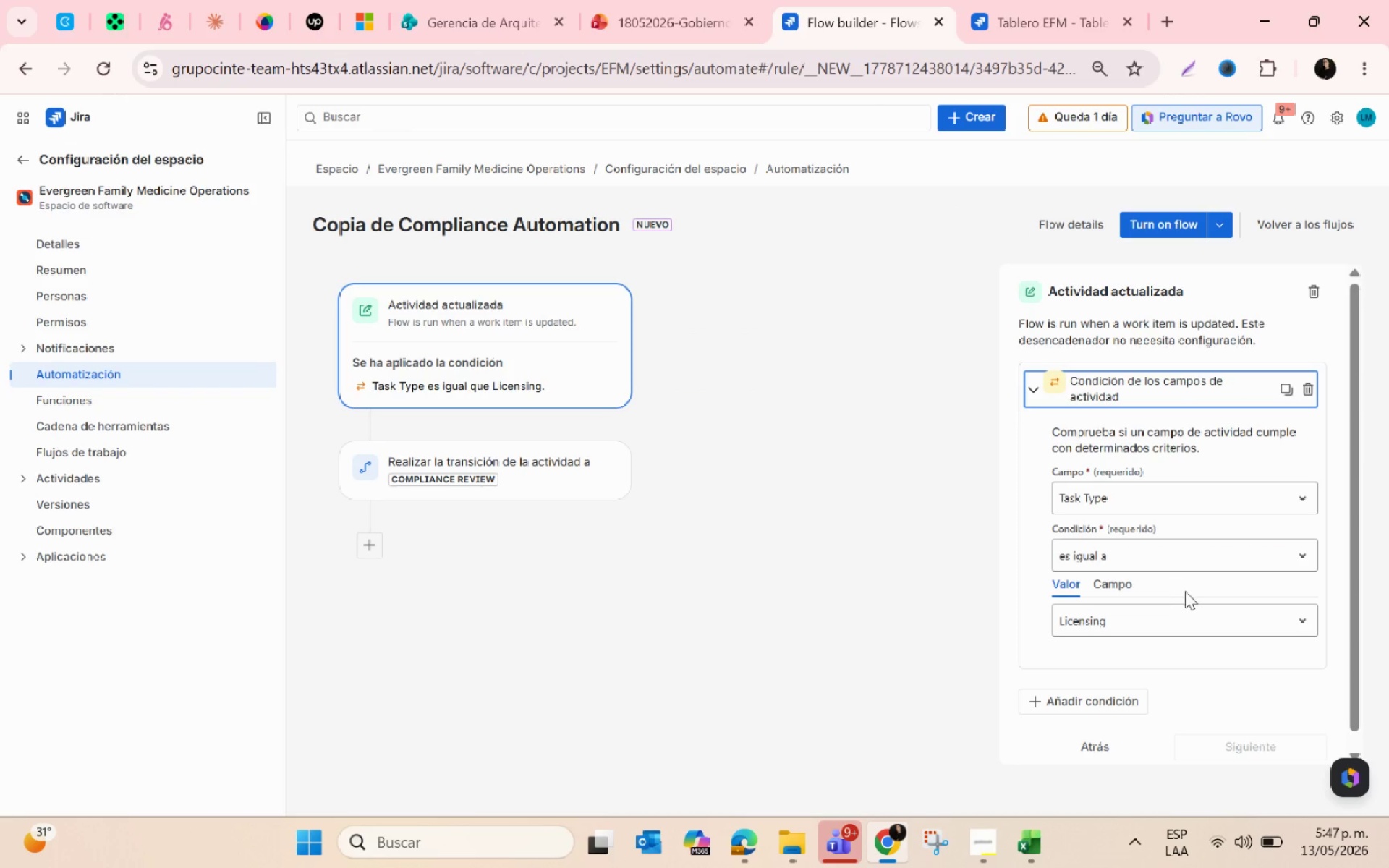 
left_click([1204, 610])
 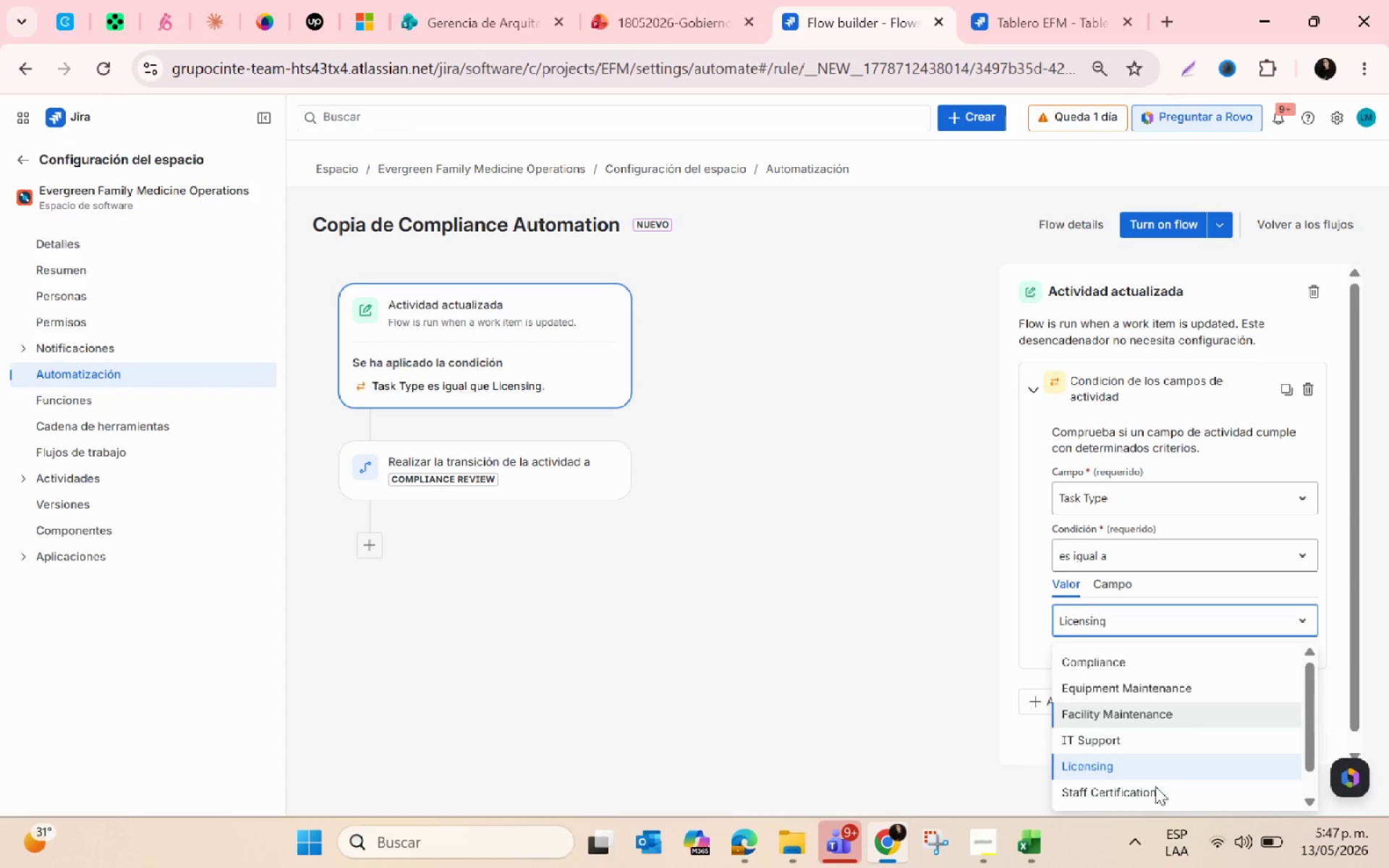 
left_click([1108, 803])
 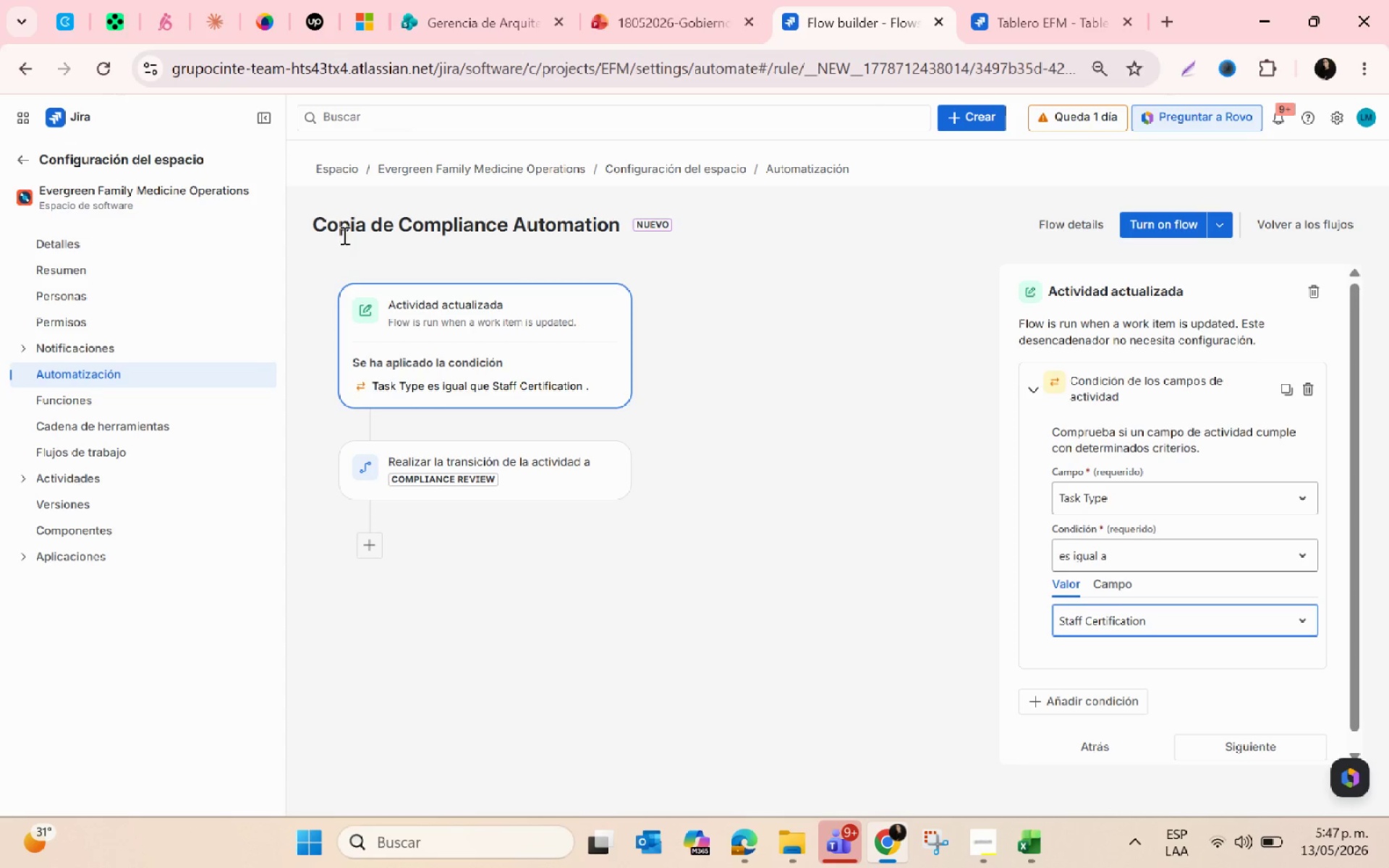 
left_click([1152, 229])
 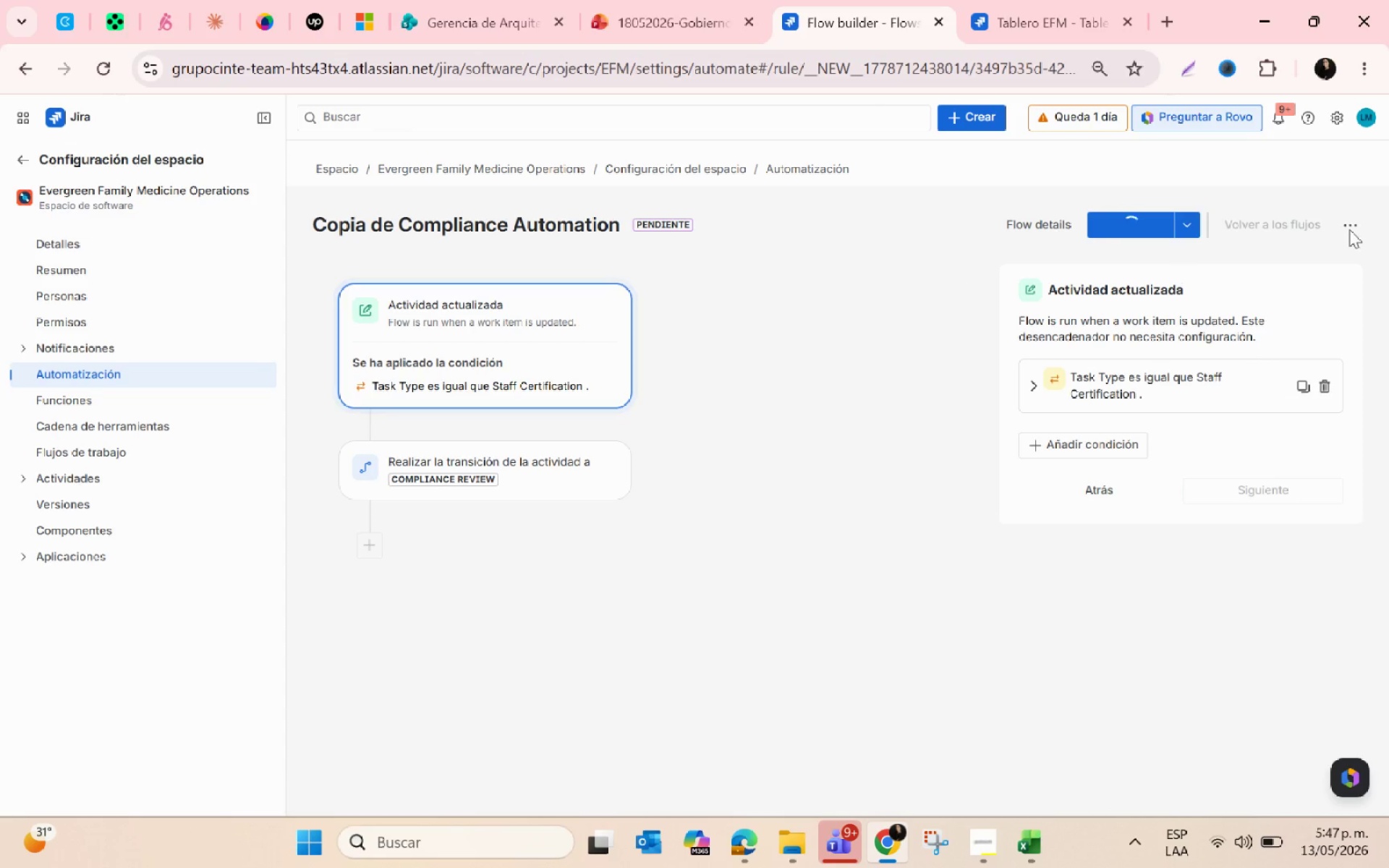 
mouse_move([1344, 231])
 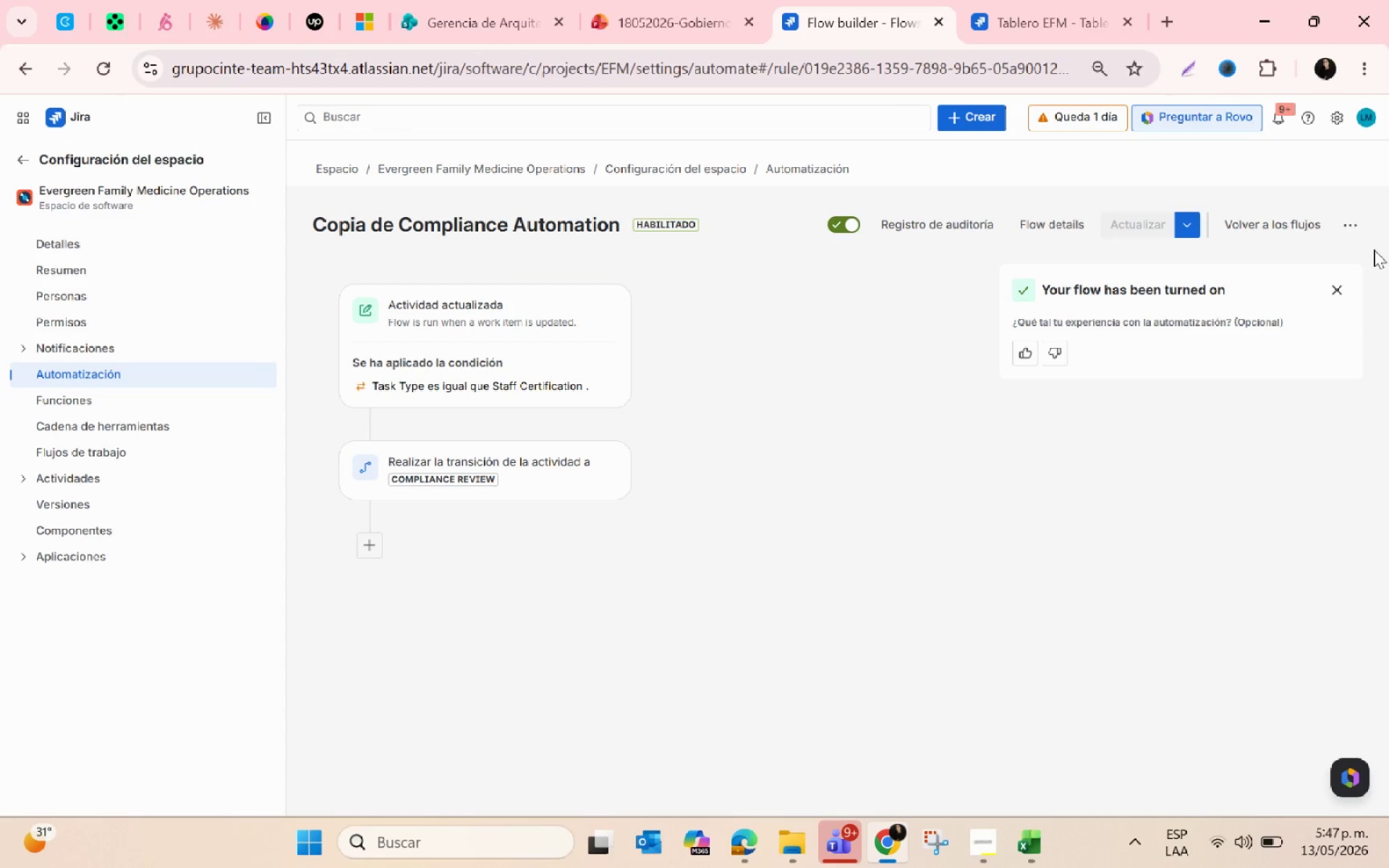 
left_click([1353, 223])
 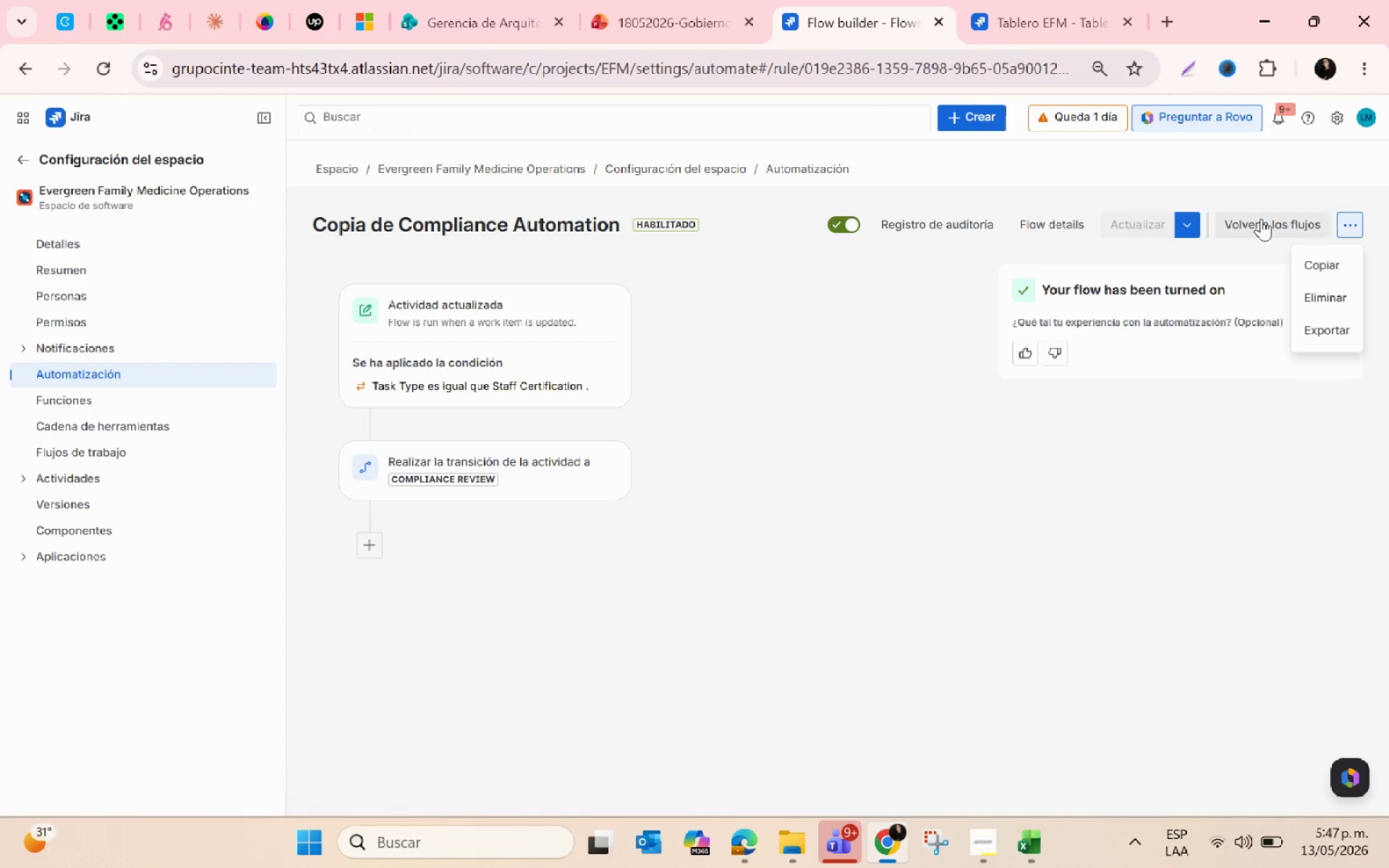 
left_click([378, 226])
 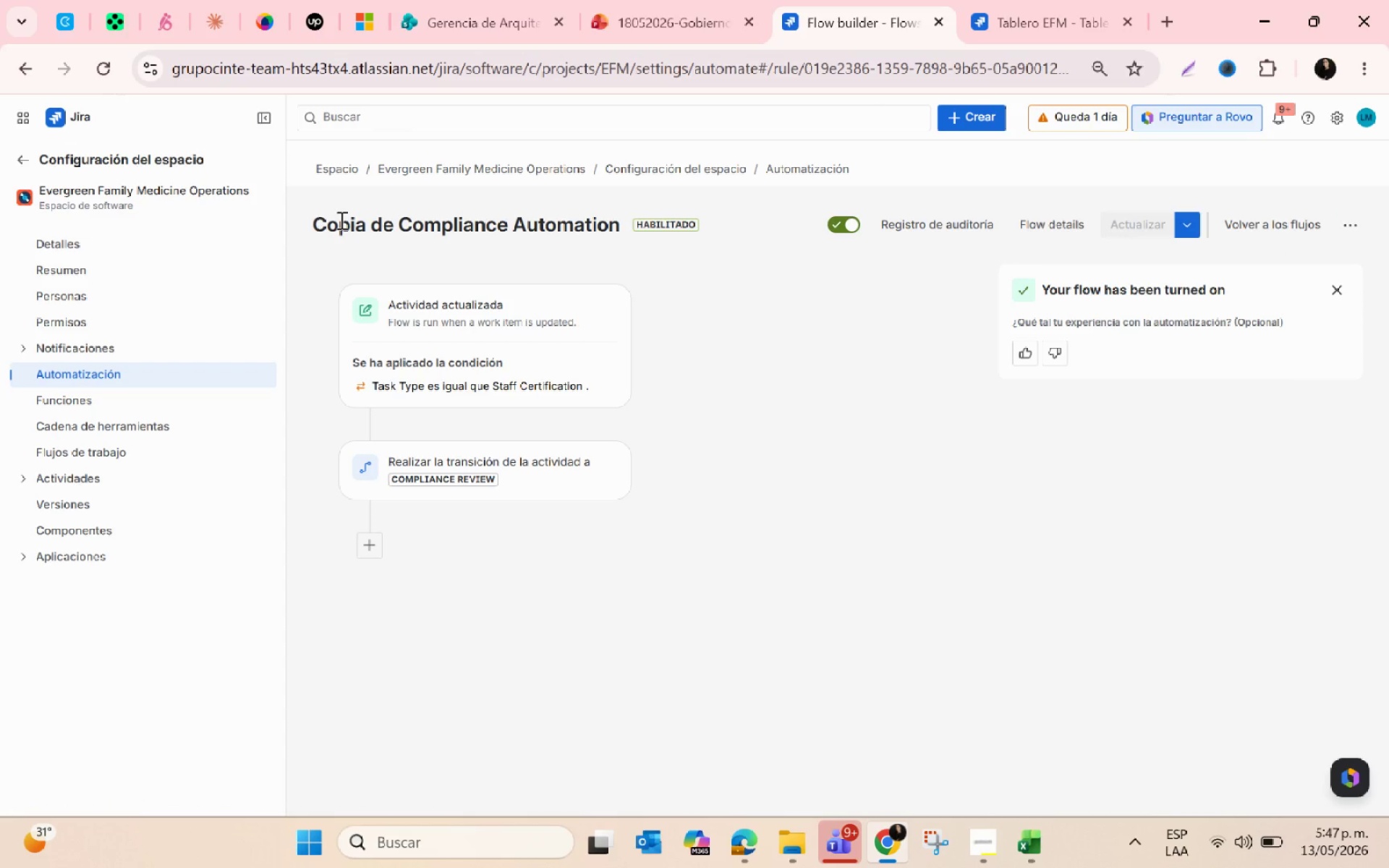 
wait(5.34)
 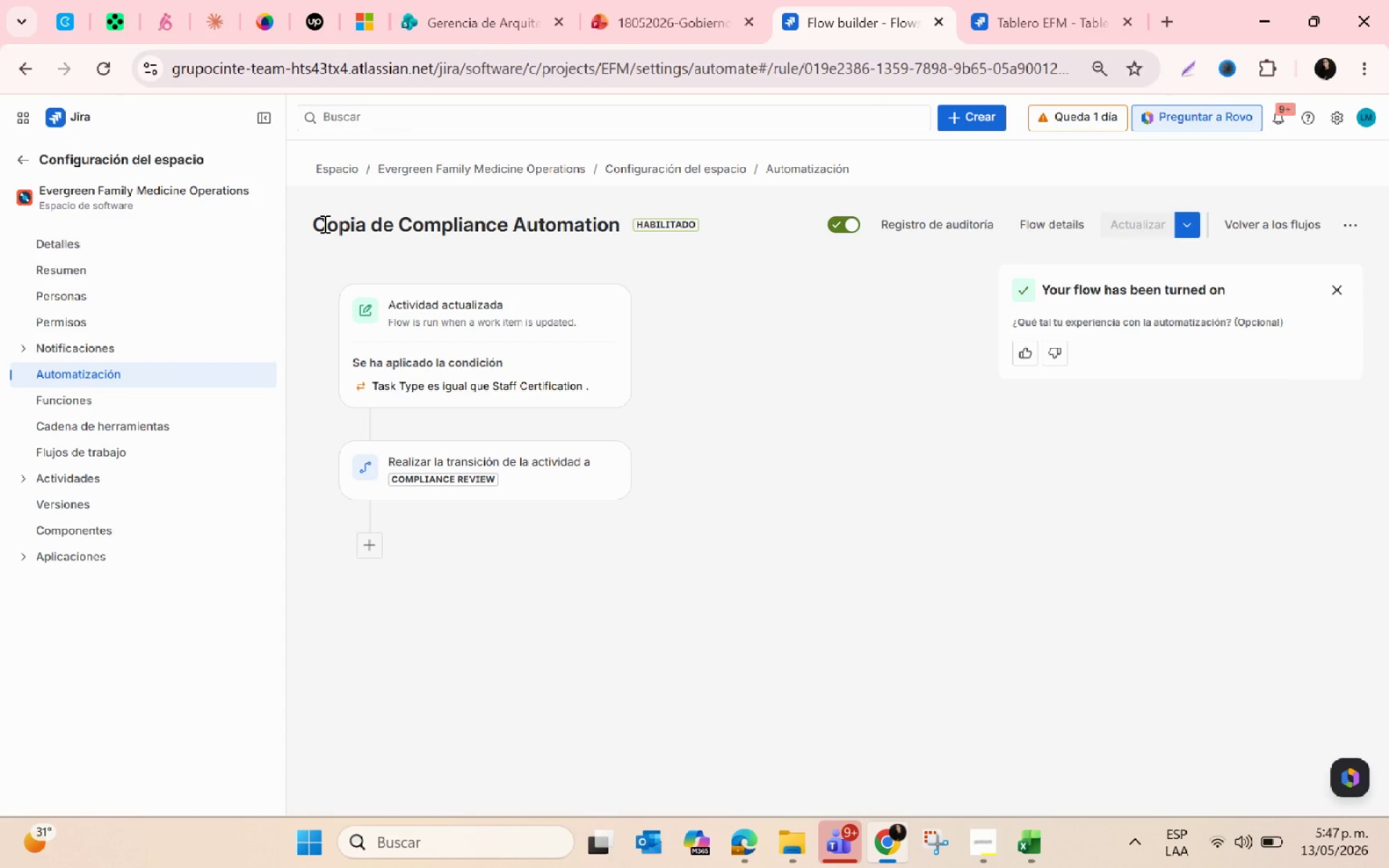 
left_click([1000, 0])
 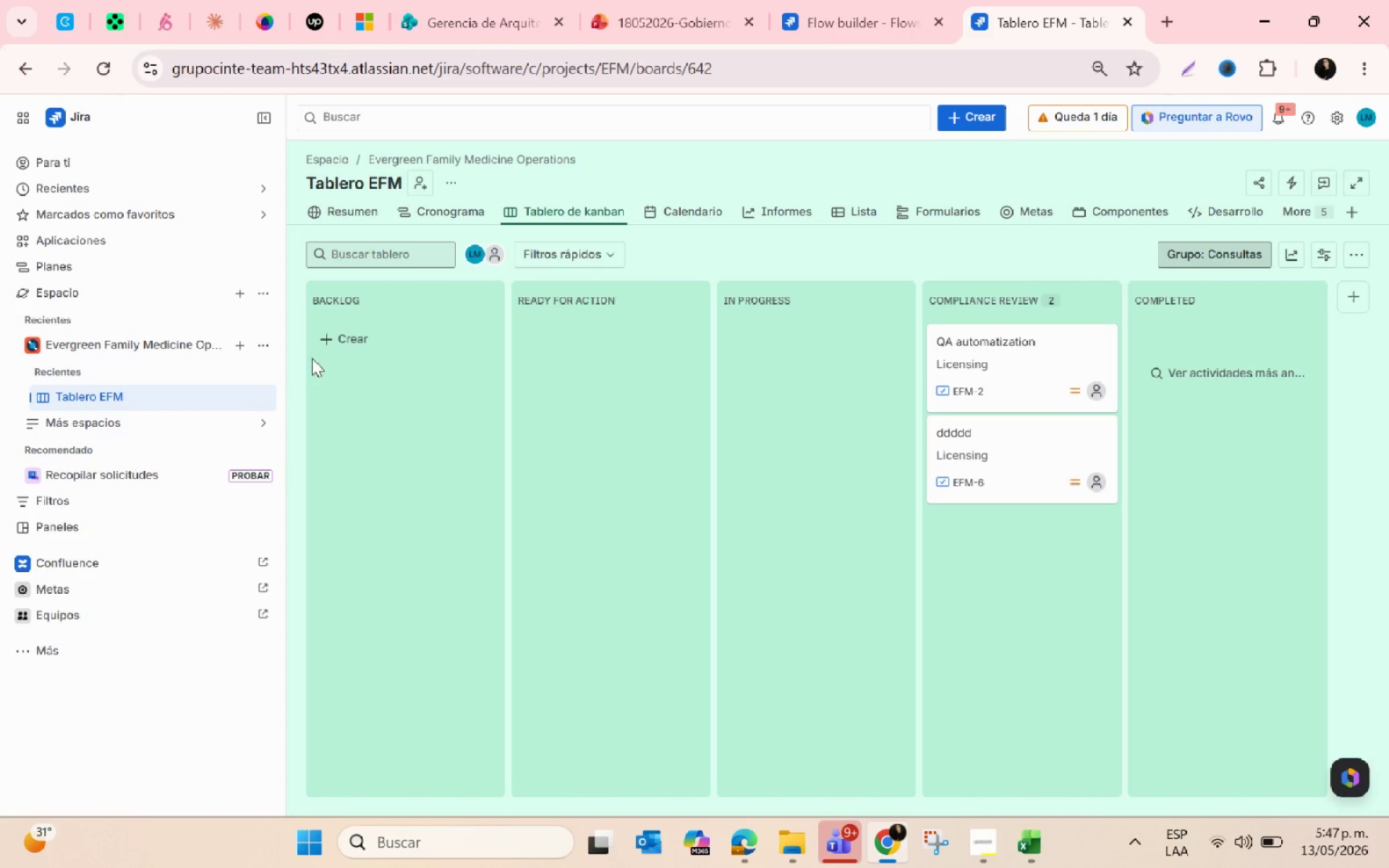 
left_click([326, 343])
 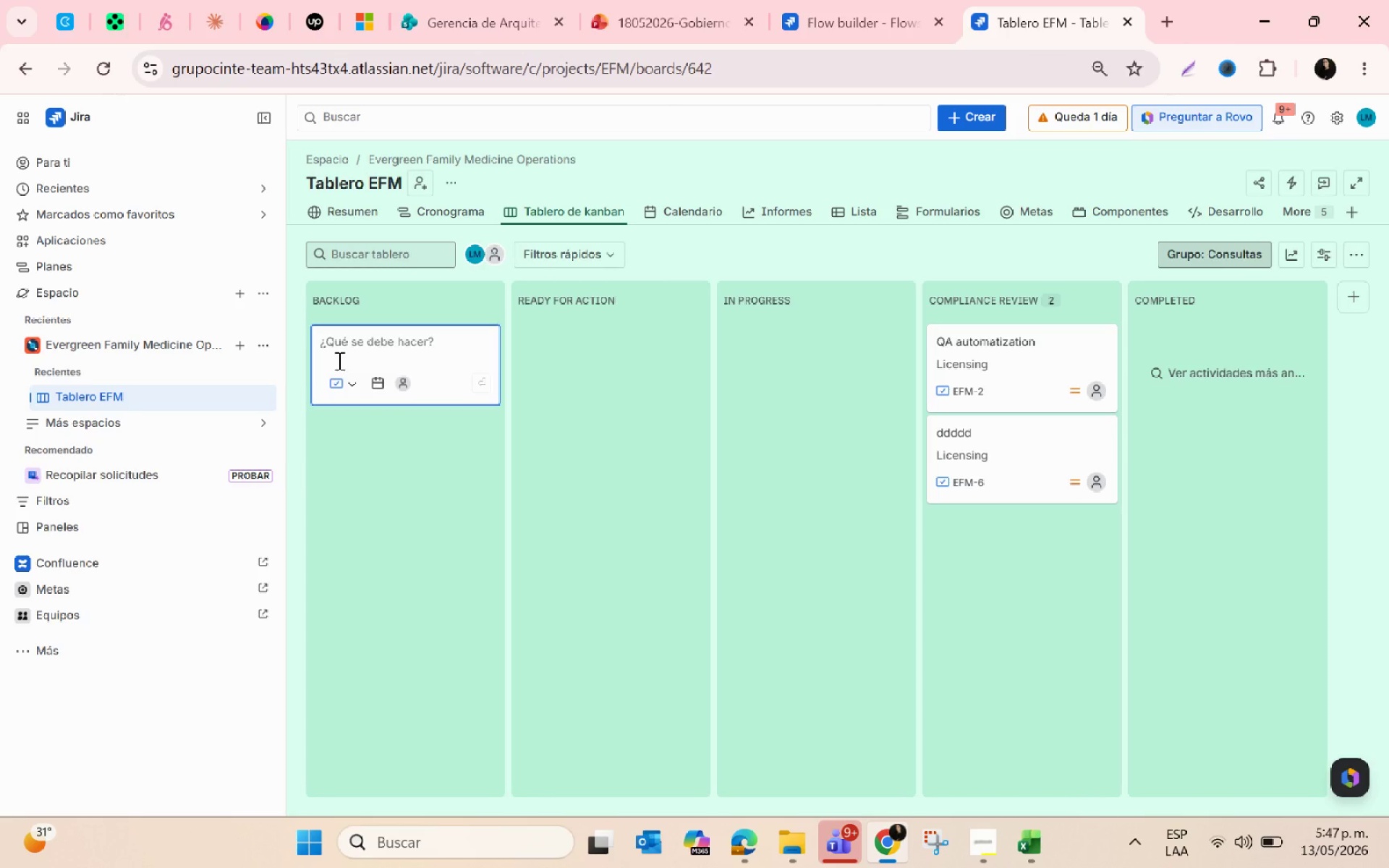 
type(ddddddd)
 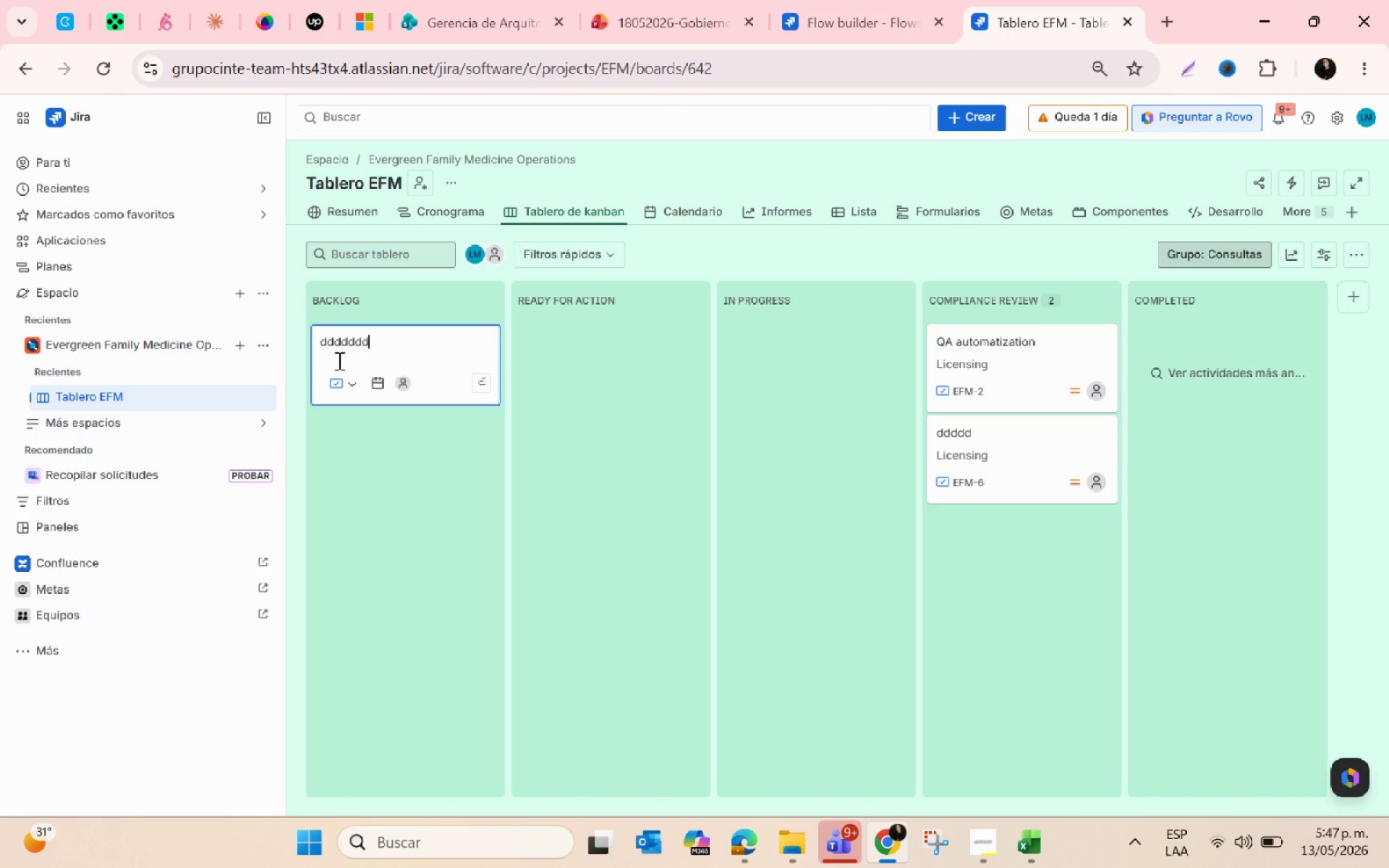 
key(Enter)
 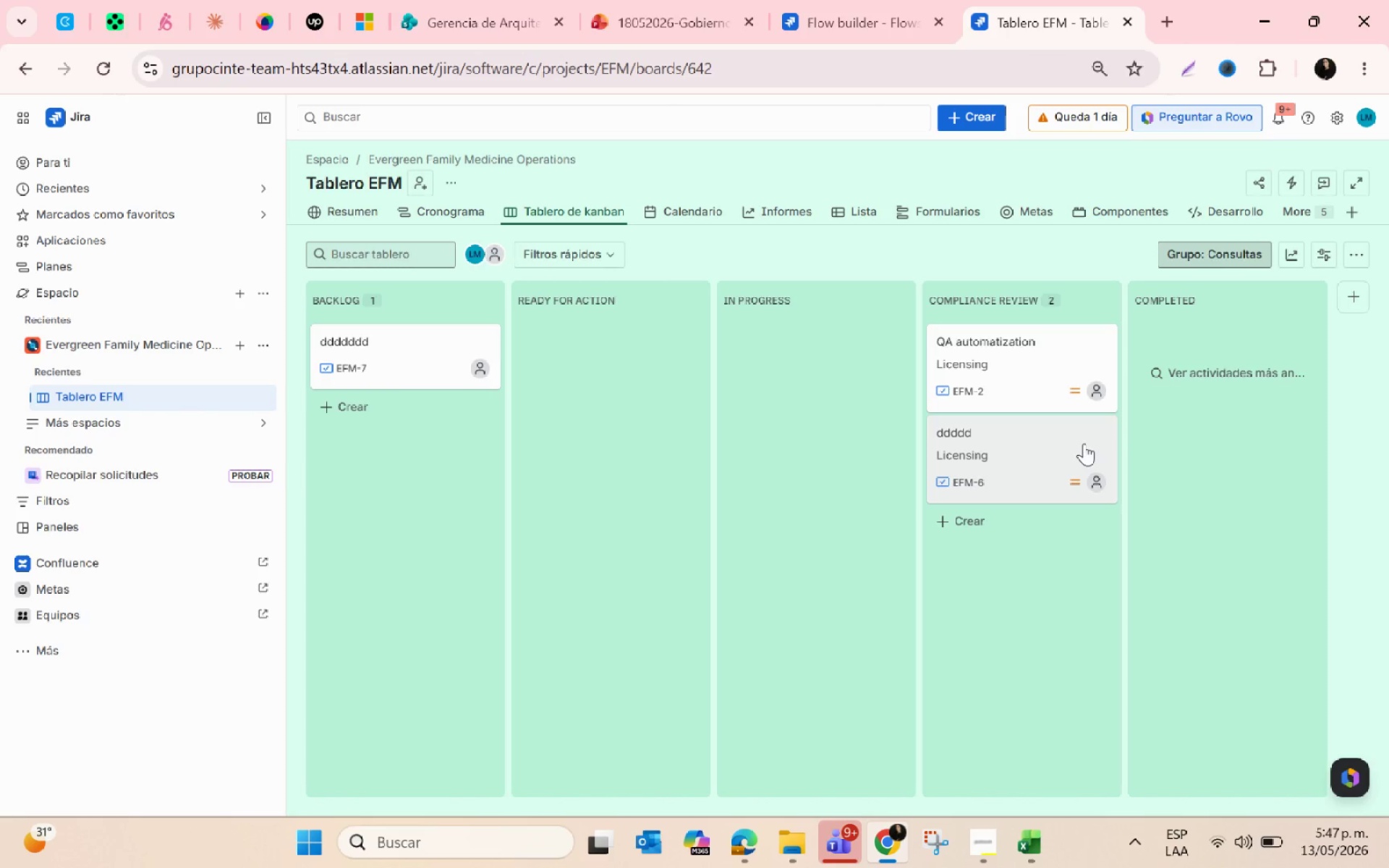 
left_click([1100, 434])
 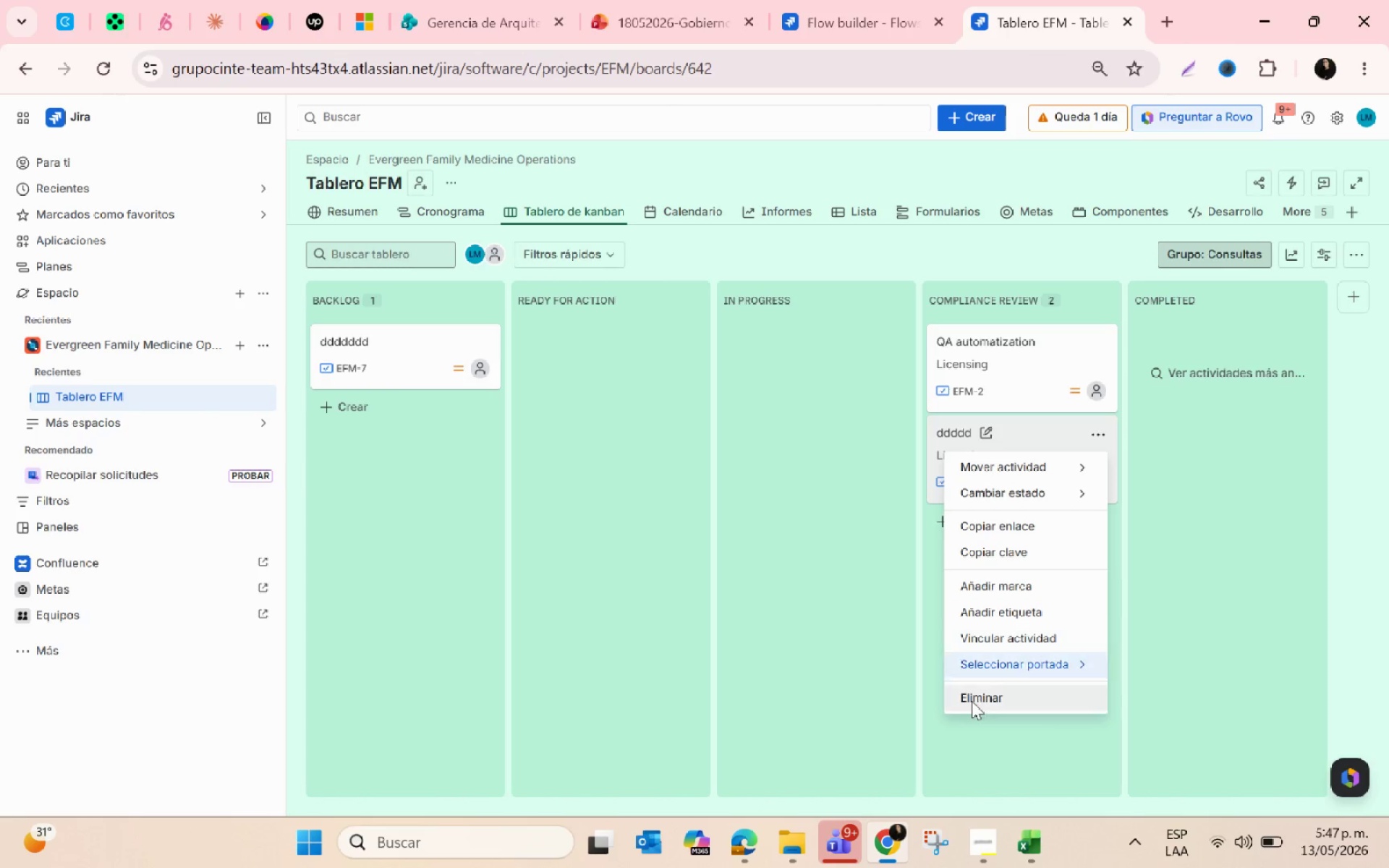 
left_click([972, 702])
 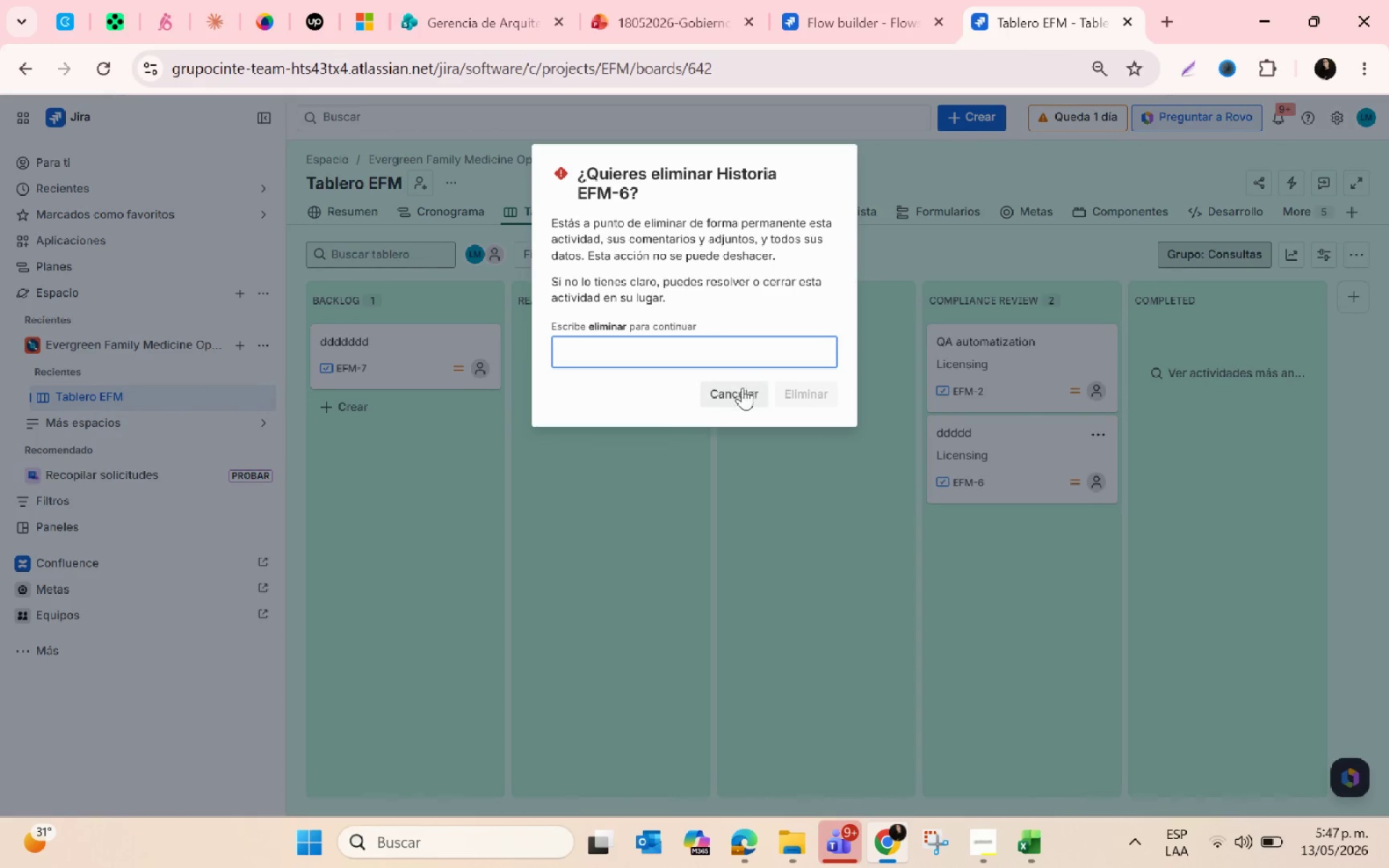 
left_click([632, 365])
 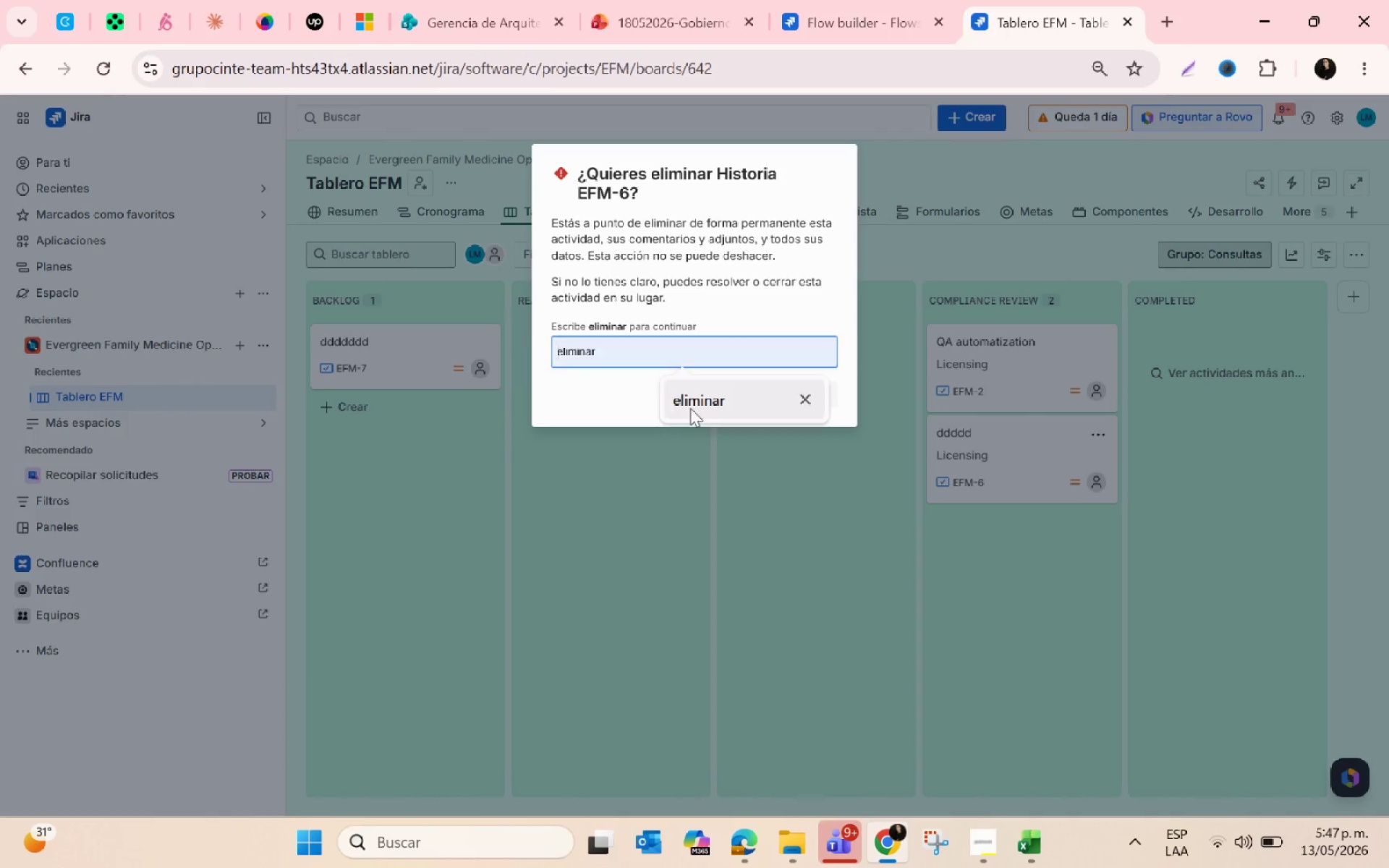 
left_click([706, 396])
 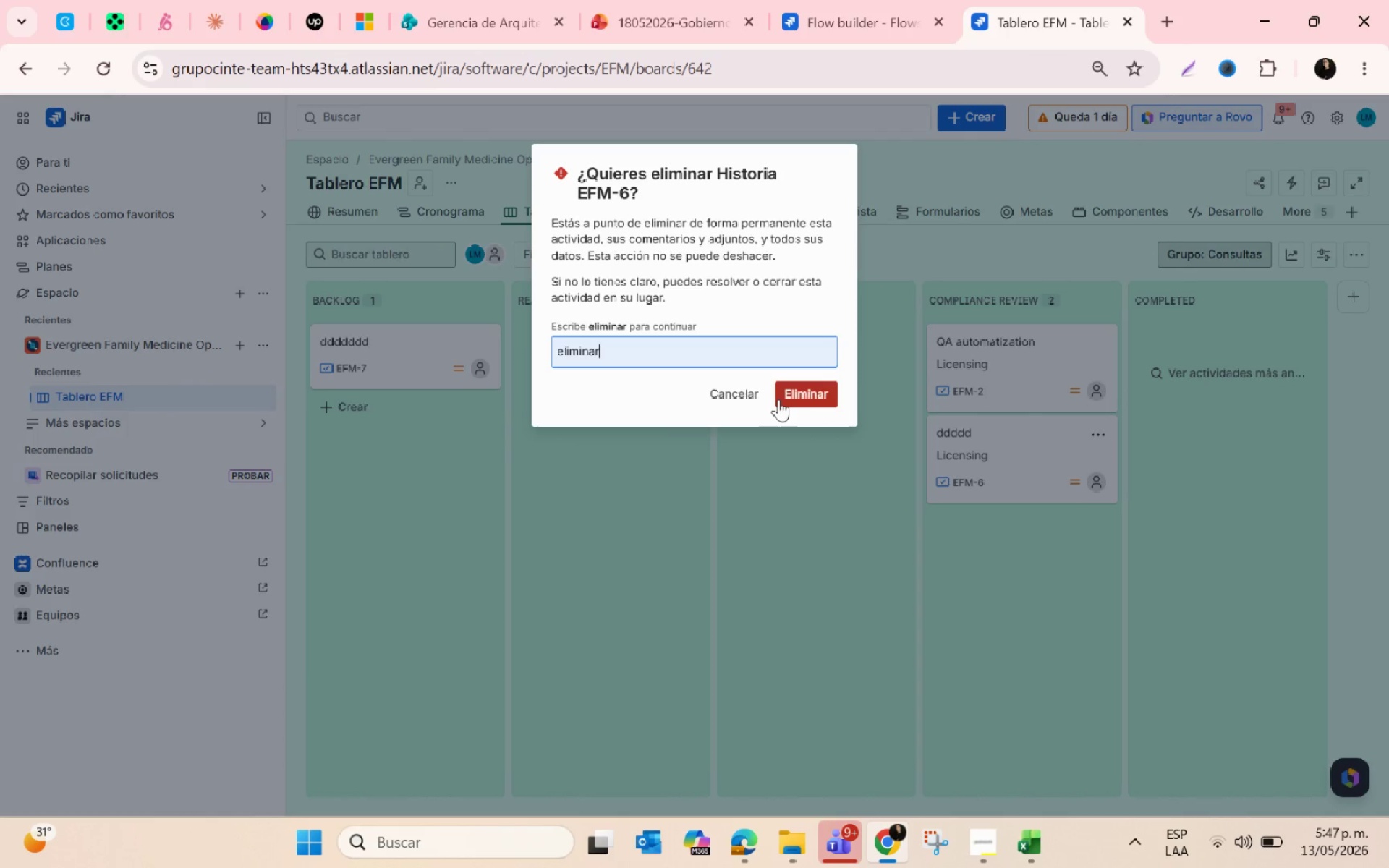 
left_click([789, 396])
 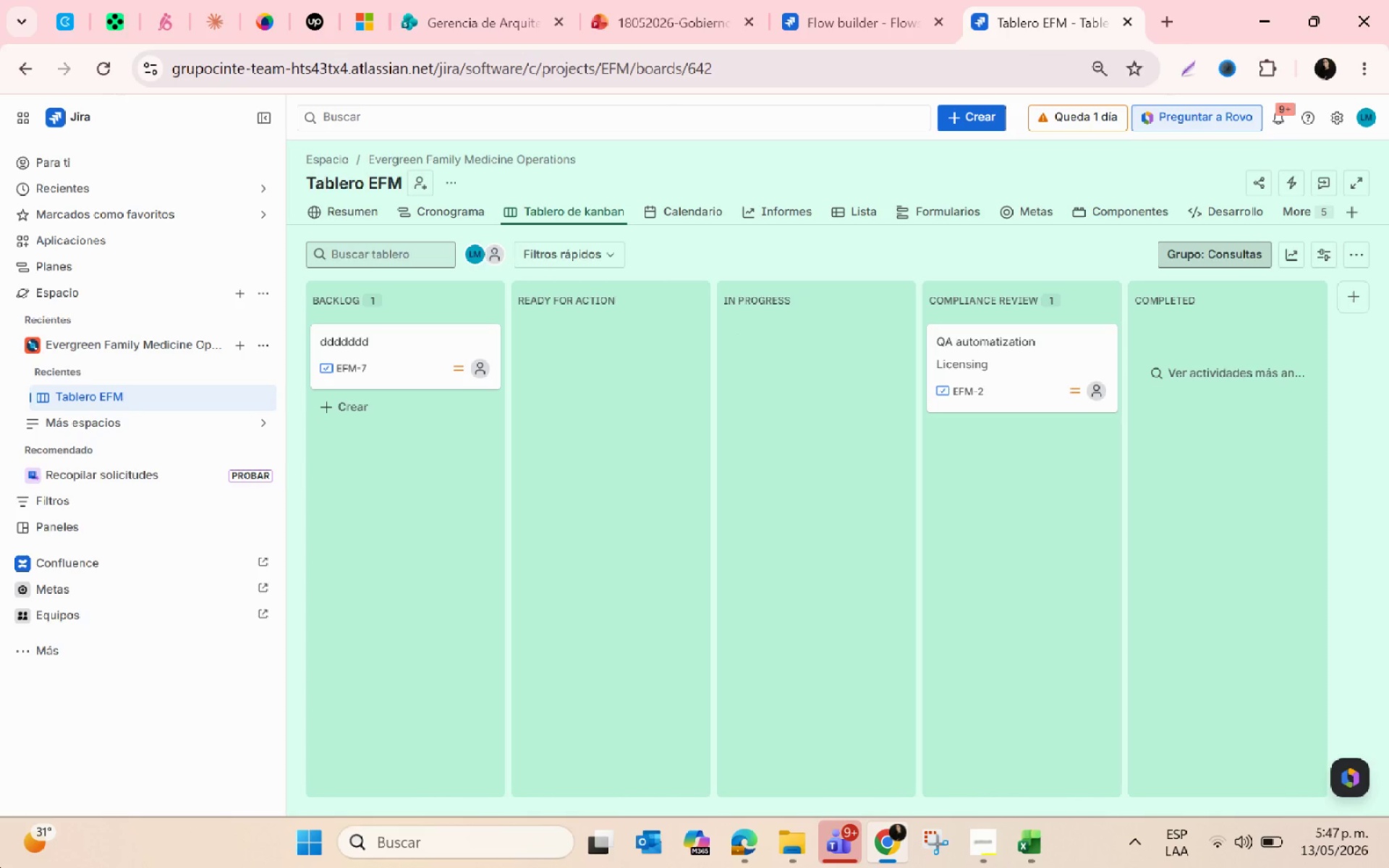 
left_click_drag(start_coordinate=[409, 331], to_coordinate=[407, 335])
 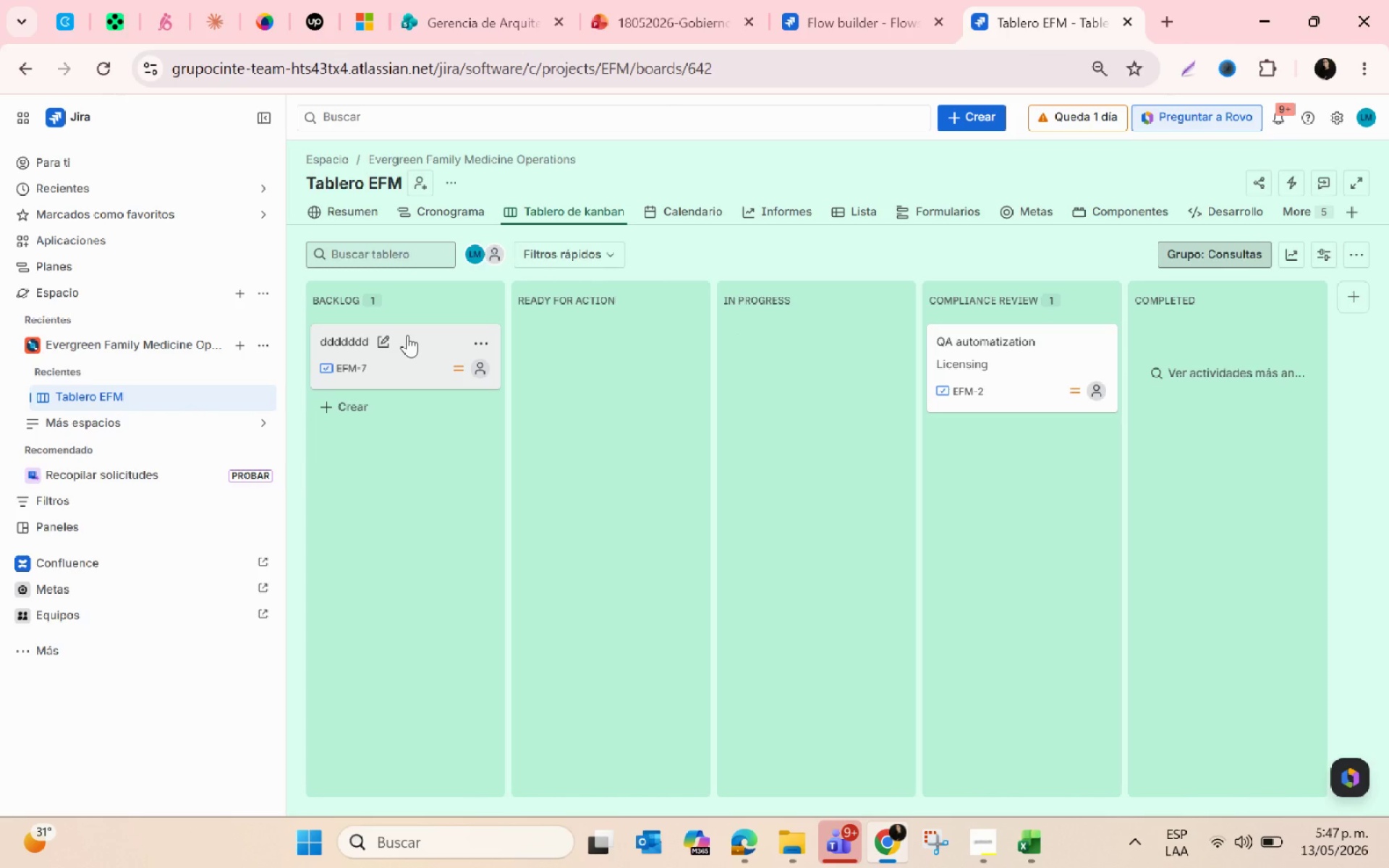 
left_click([407, 335])
 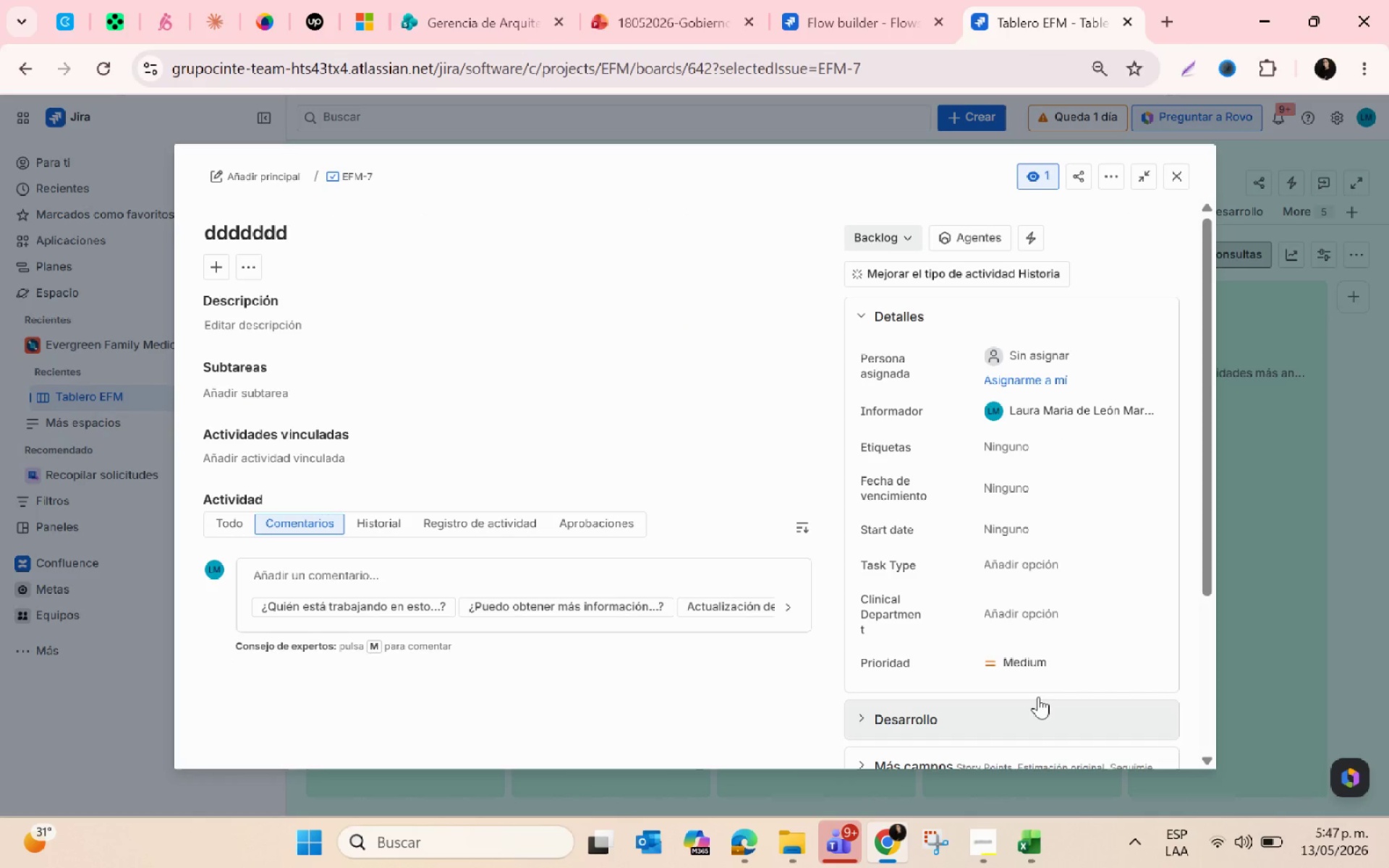 
left_click([1010, 566])
 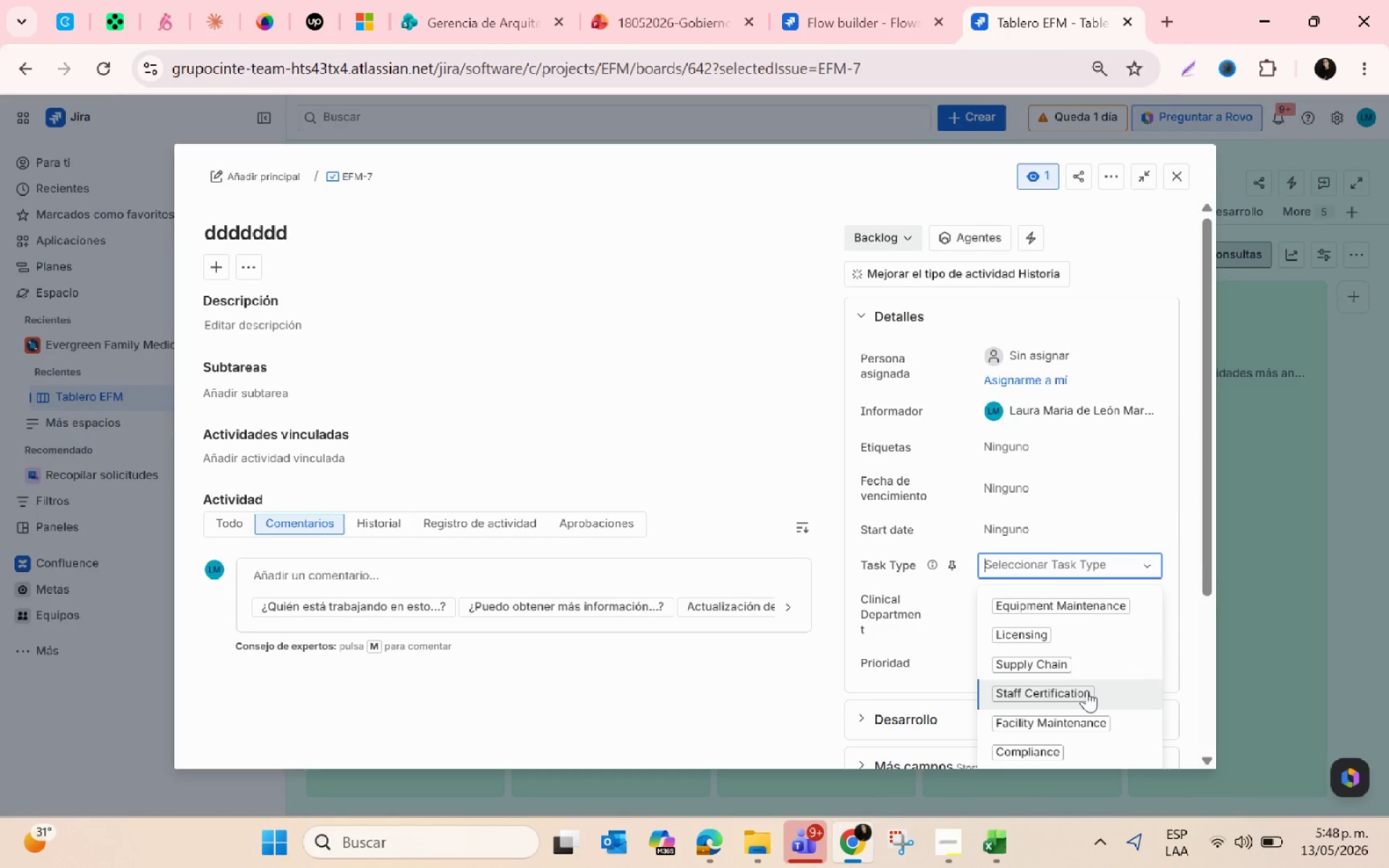 
wait(7.23)
 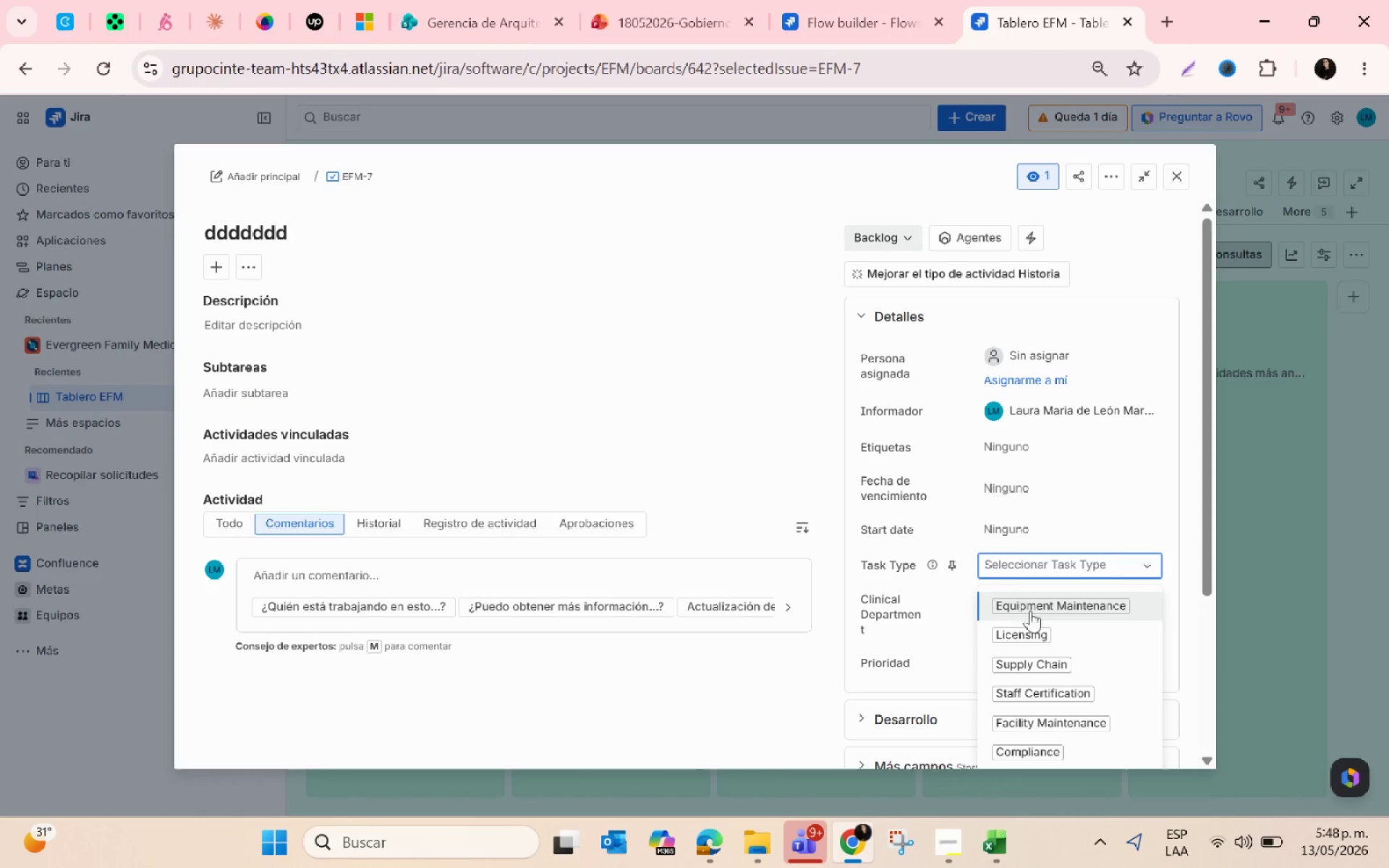 
left_click([852, 0])
 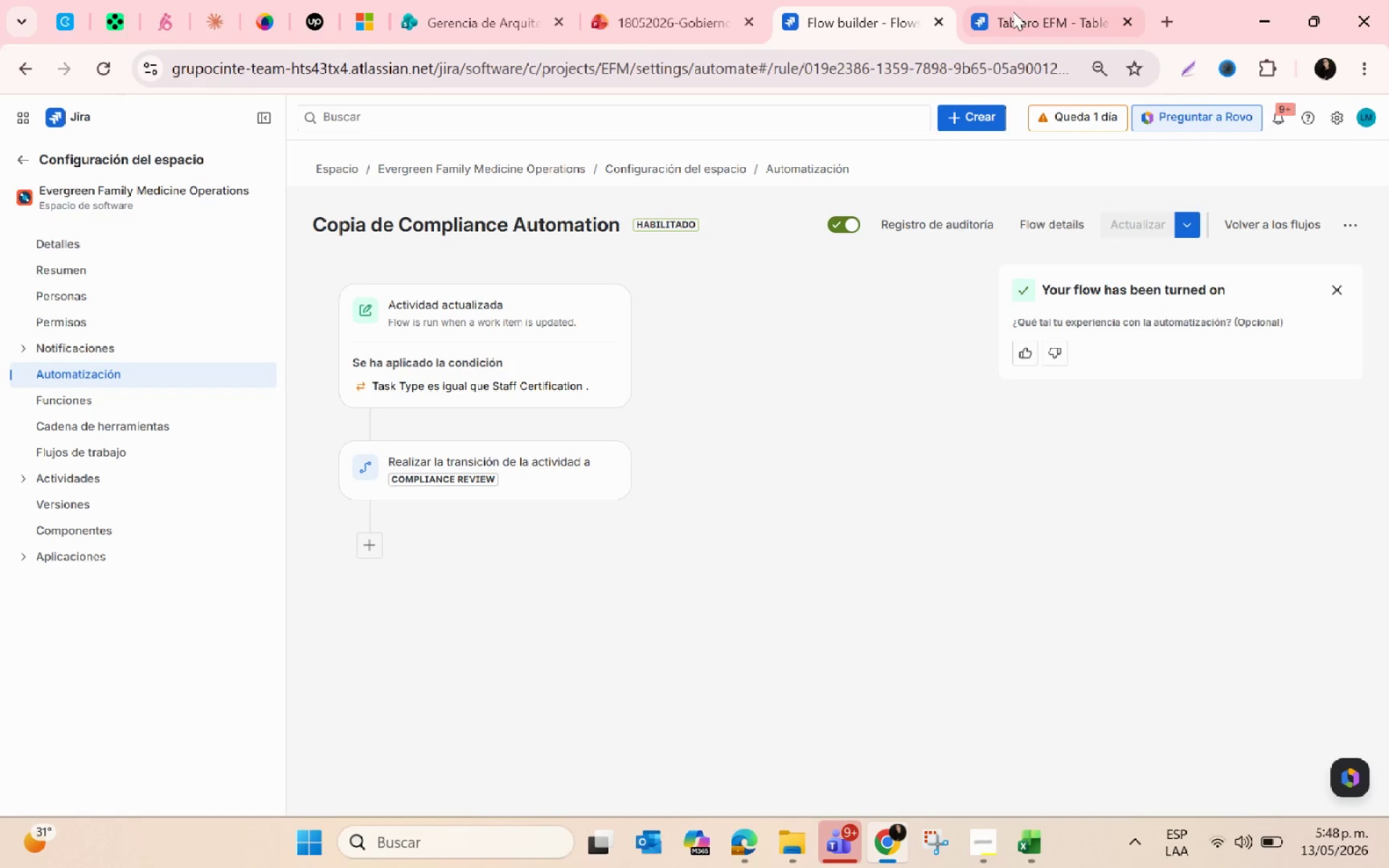 
left_click([1013, 11])
 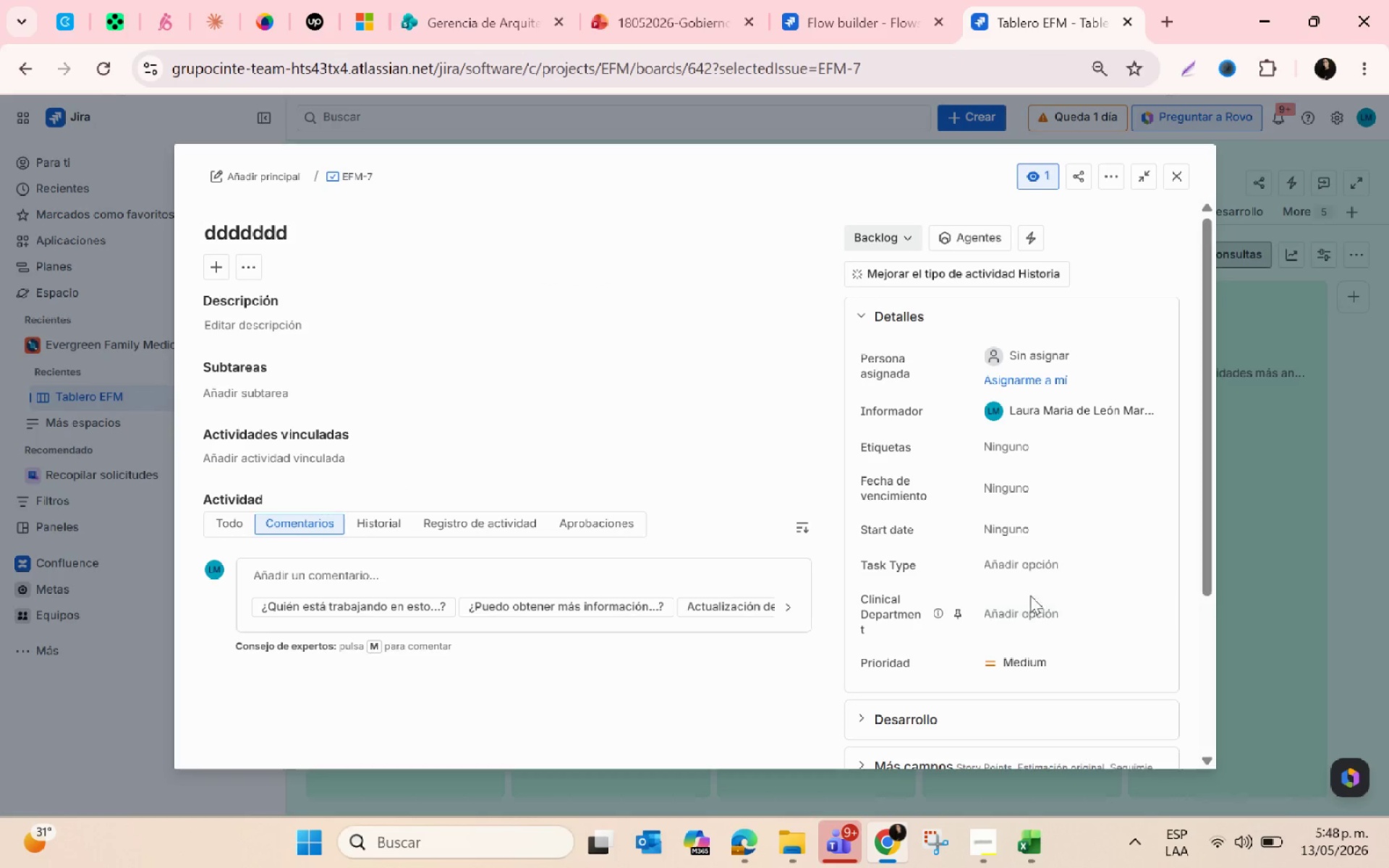 
left_click([1015, 576])
 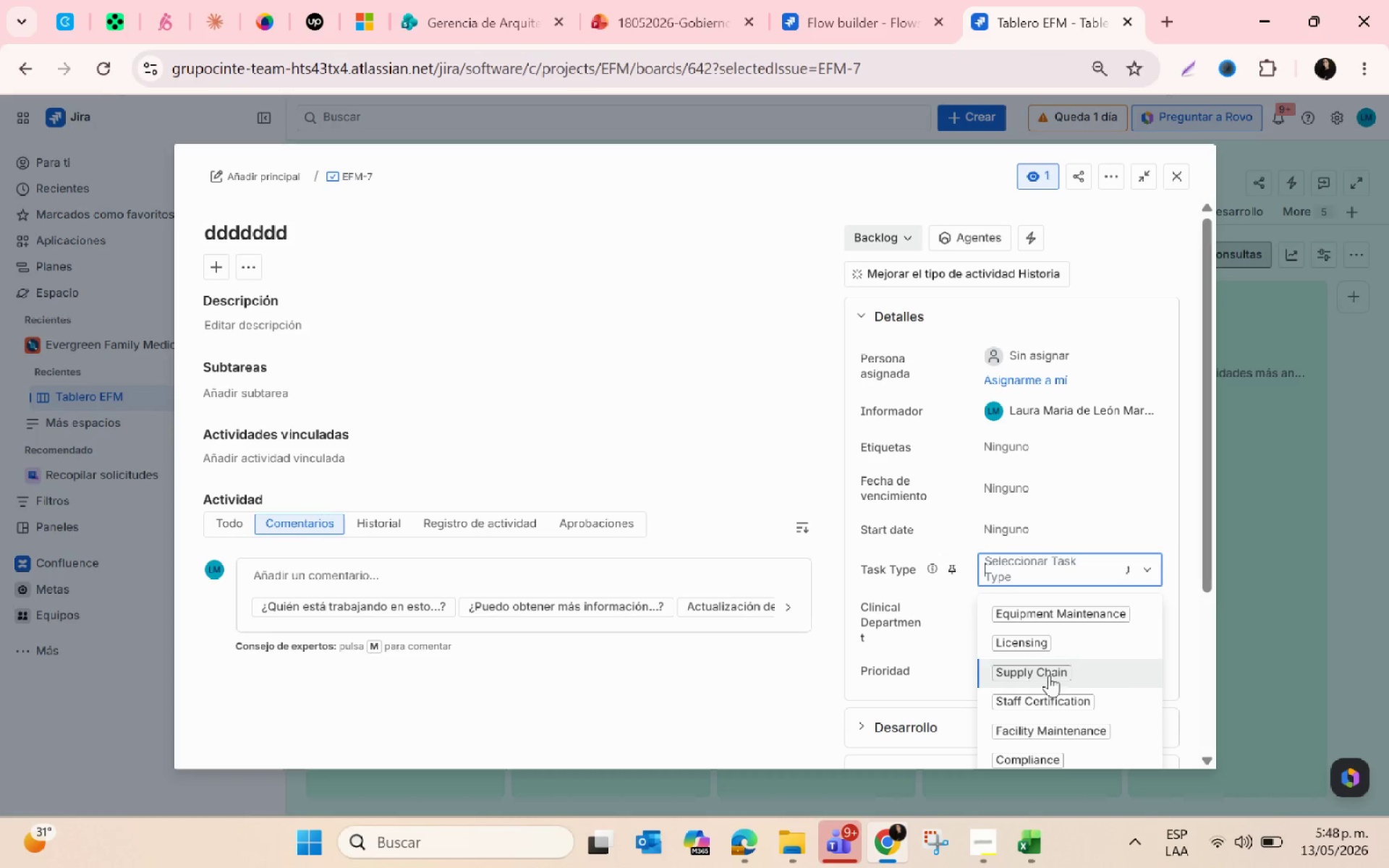 
left_click([1074, 695])
 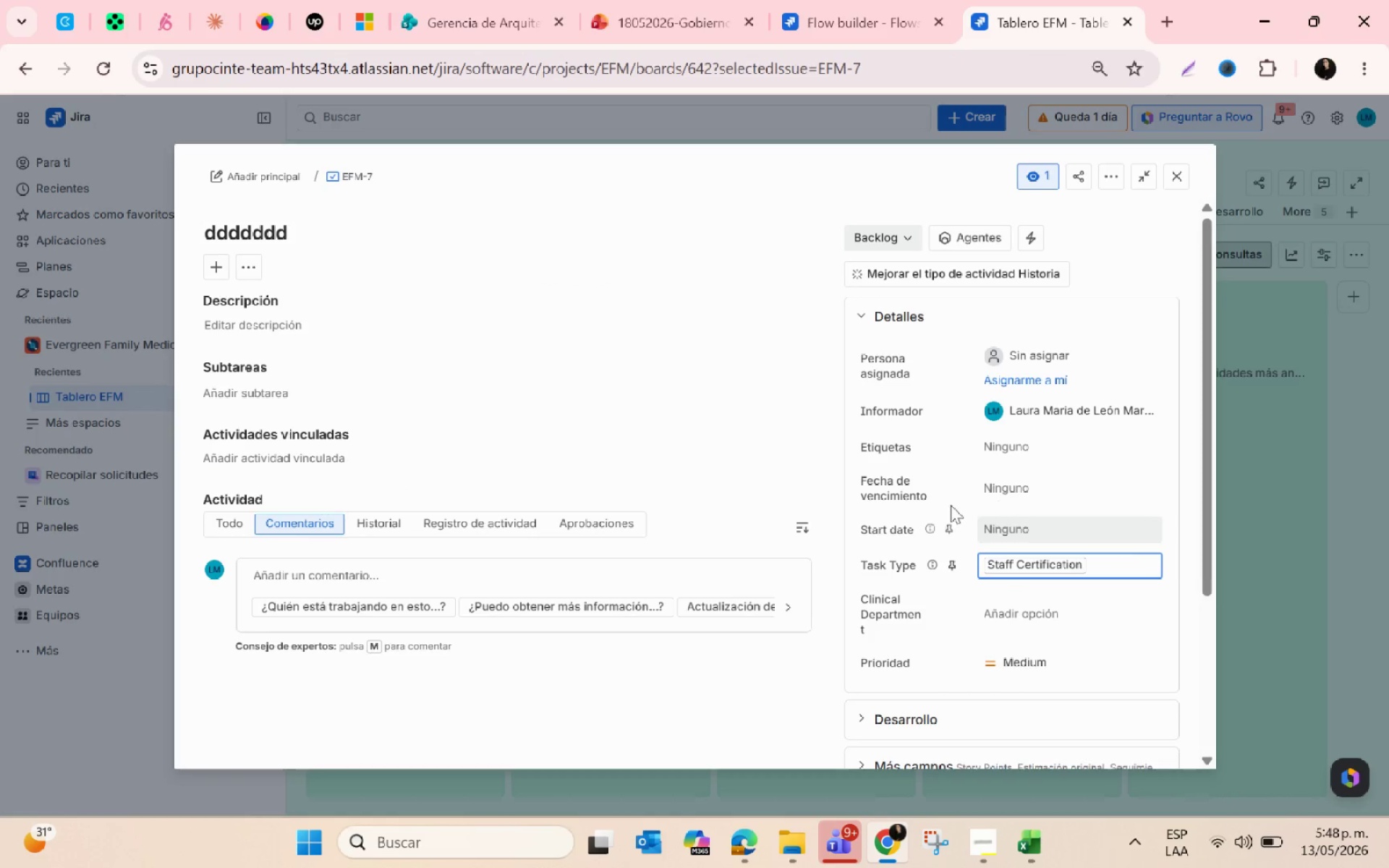 
scroll: coordinate [763, 493], scroll_direction: down, amount: 7.0
 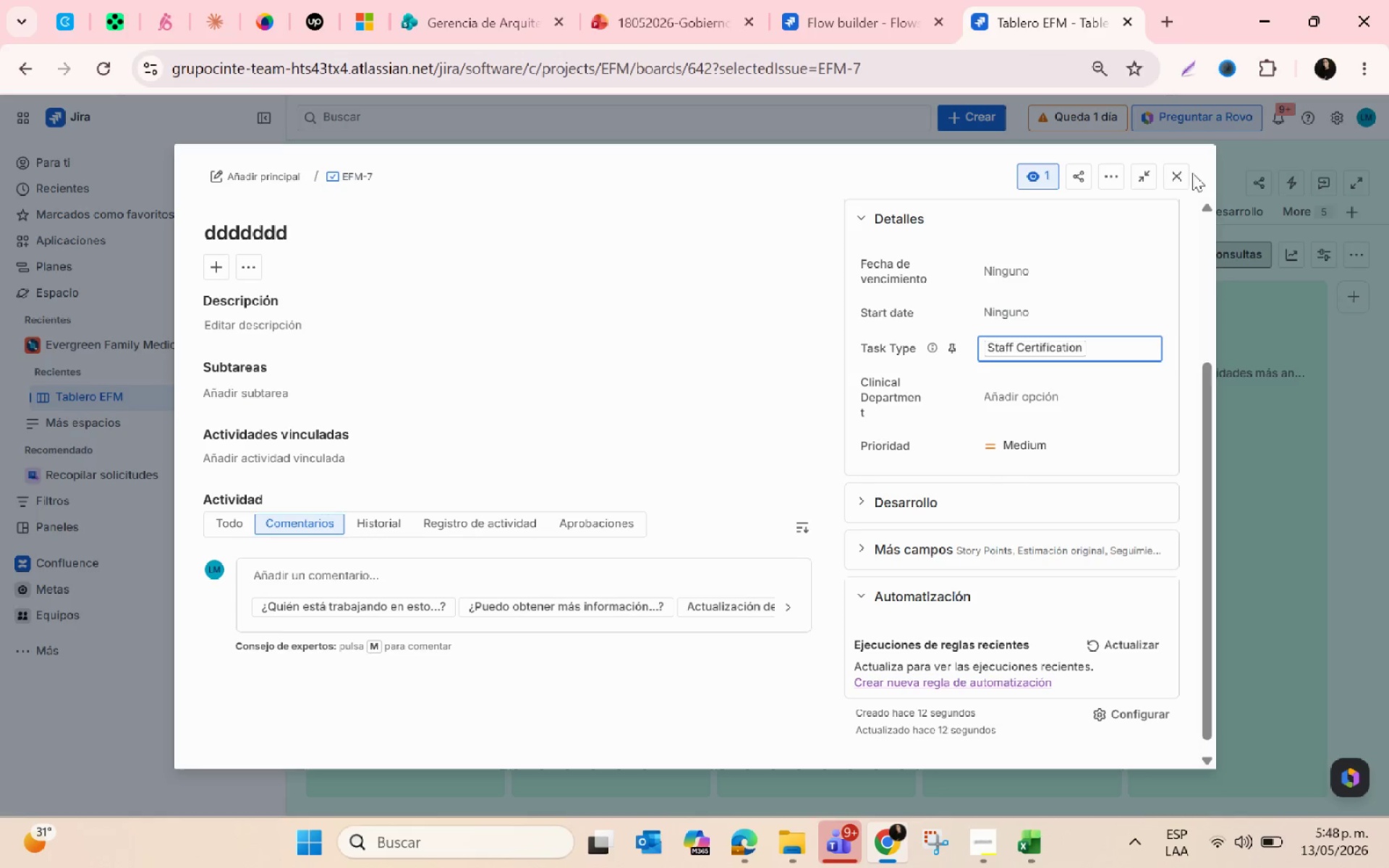 
left_click([1179, 176])
 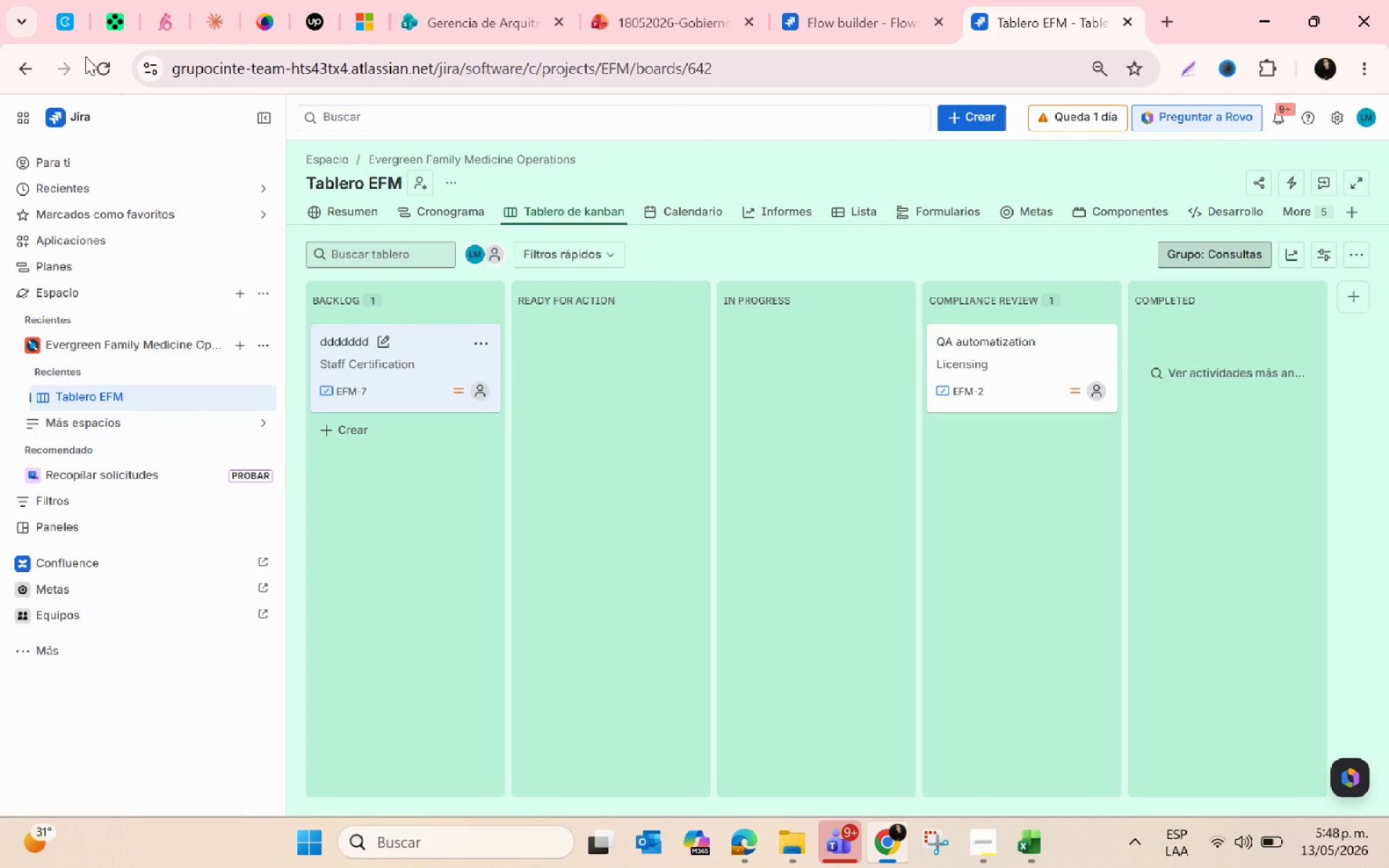 
left_click([95, 74])
 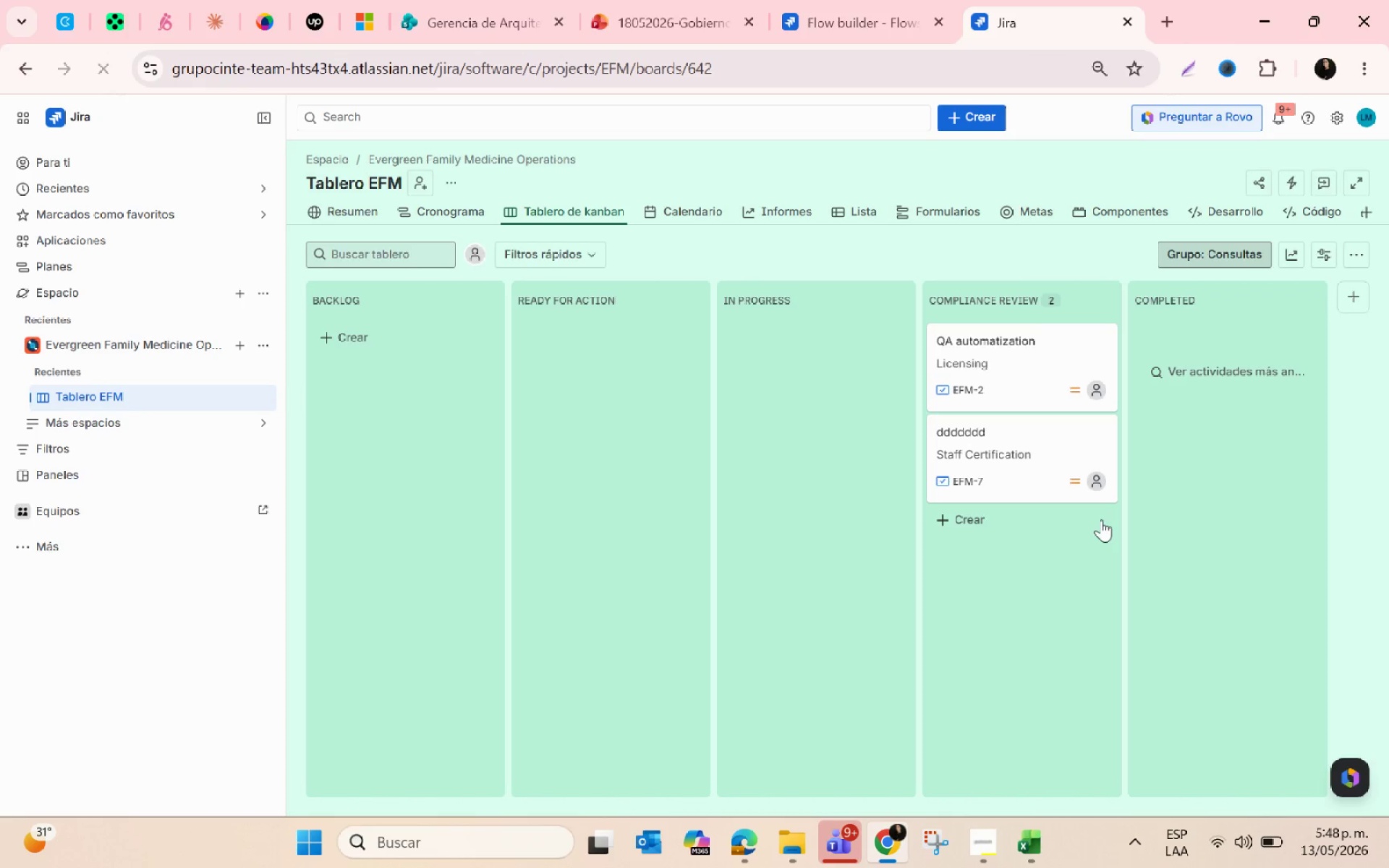 
mouse_move([1015, 476])
 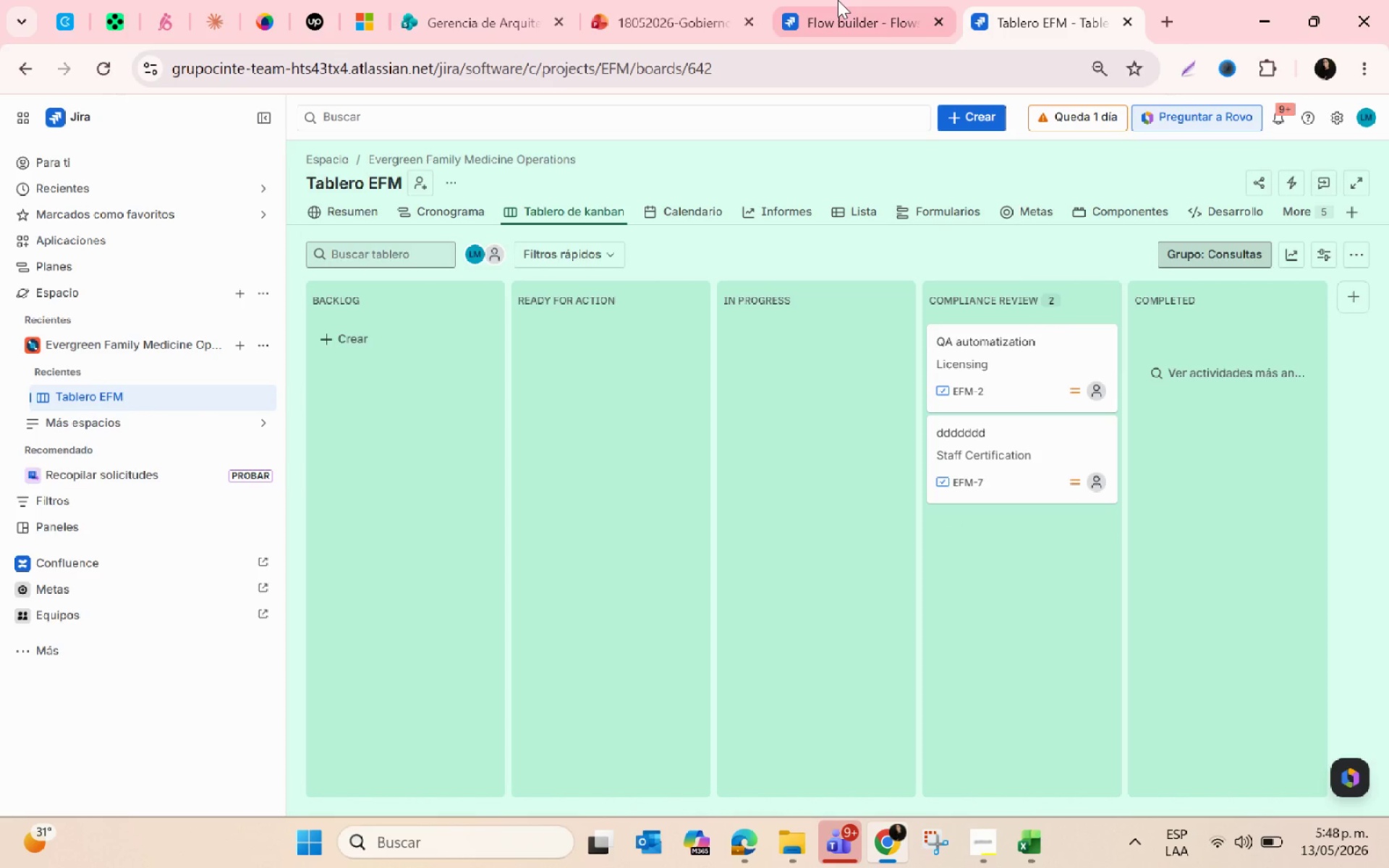 
left_click([838, 0])
 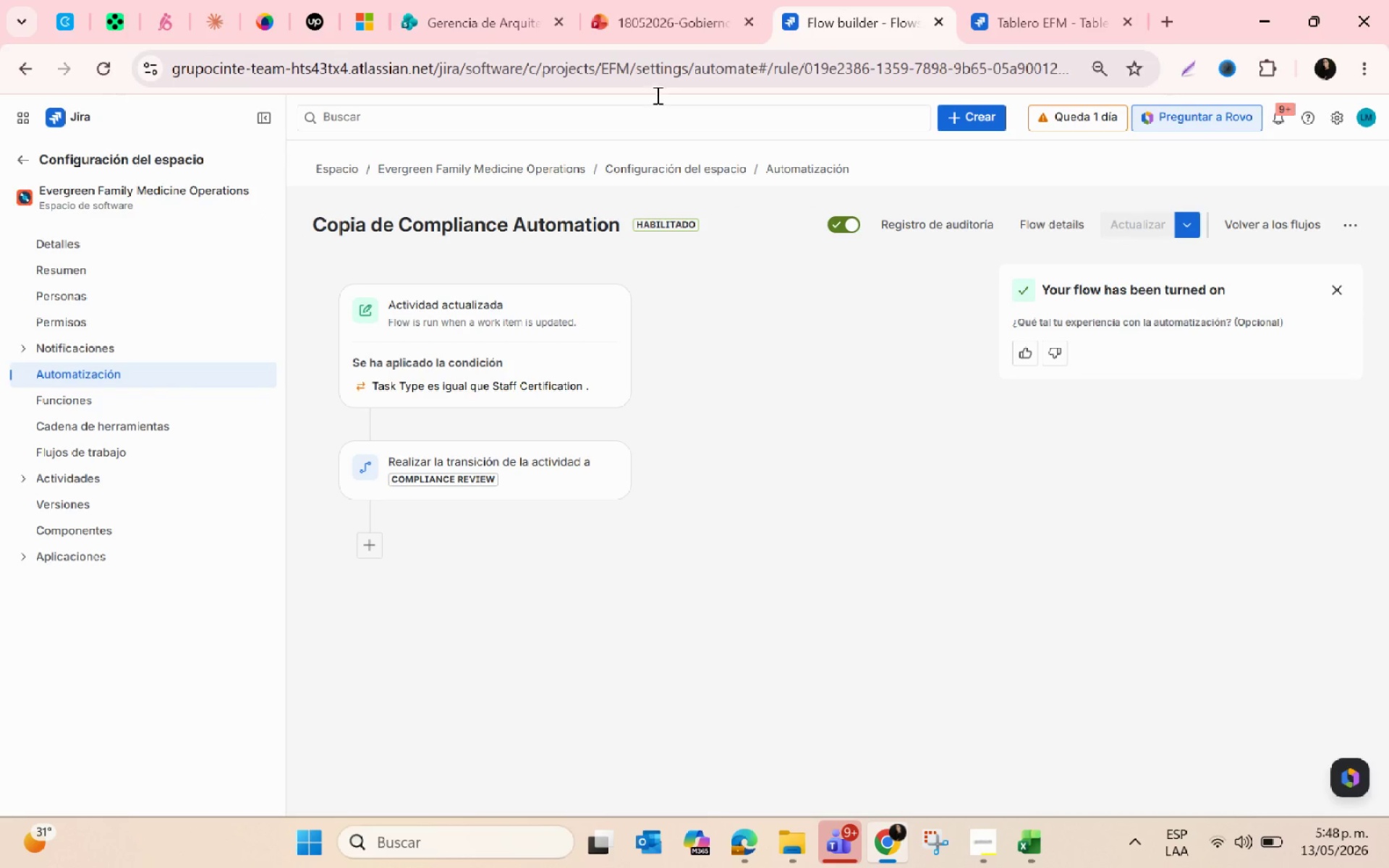 
left_click([1066, 0])
 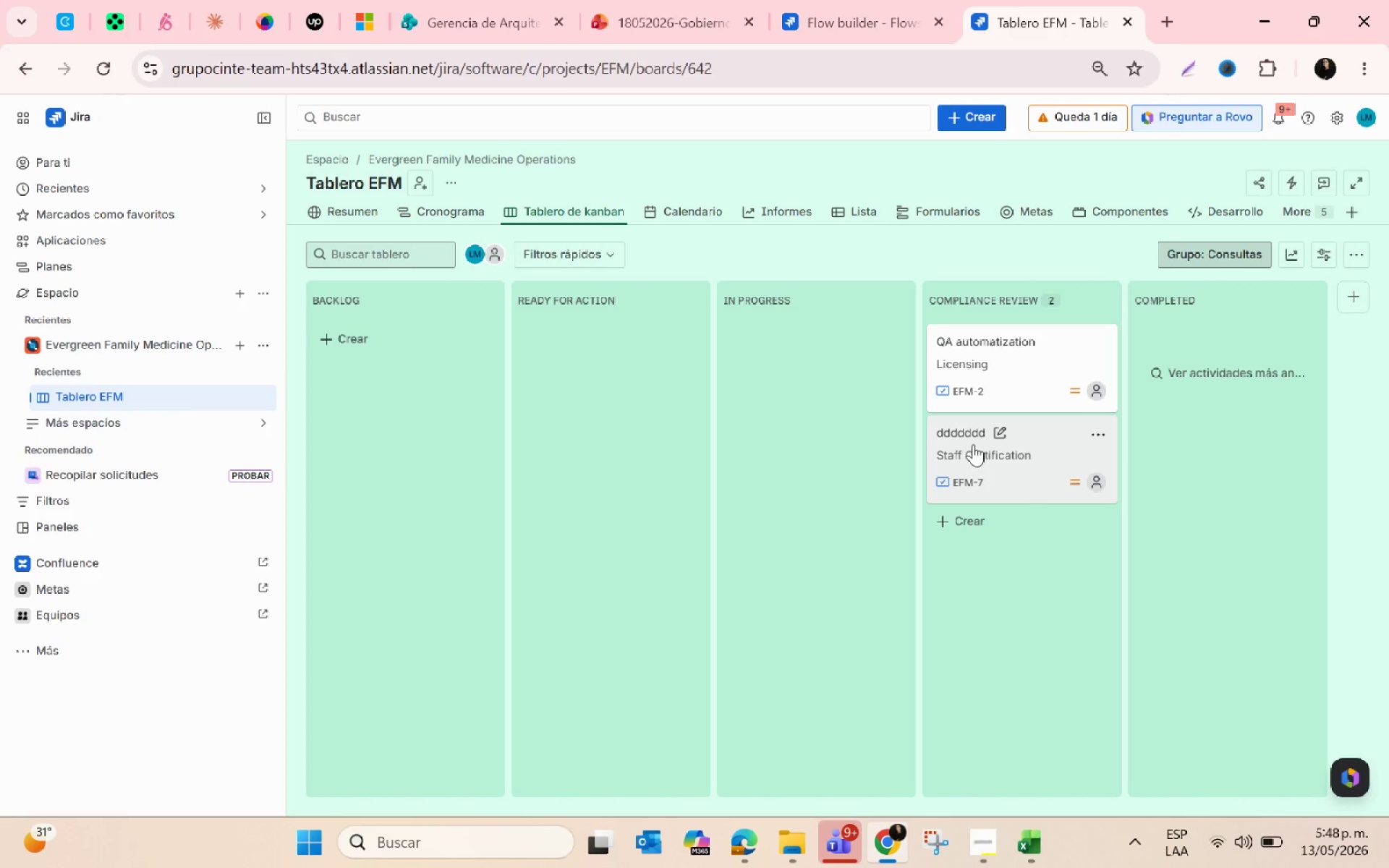 
left_click([963, 429])
 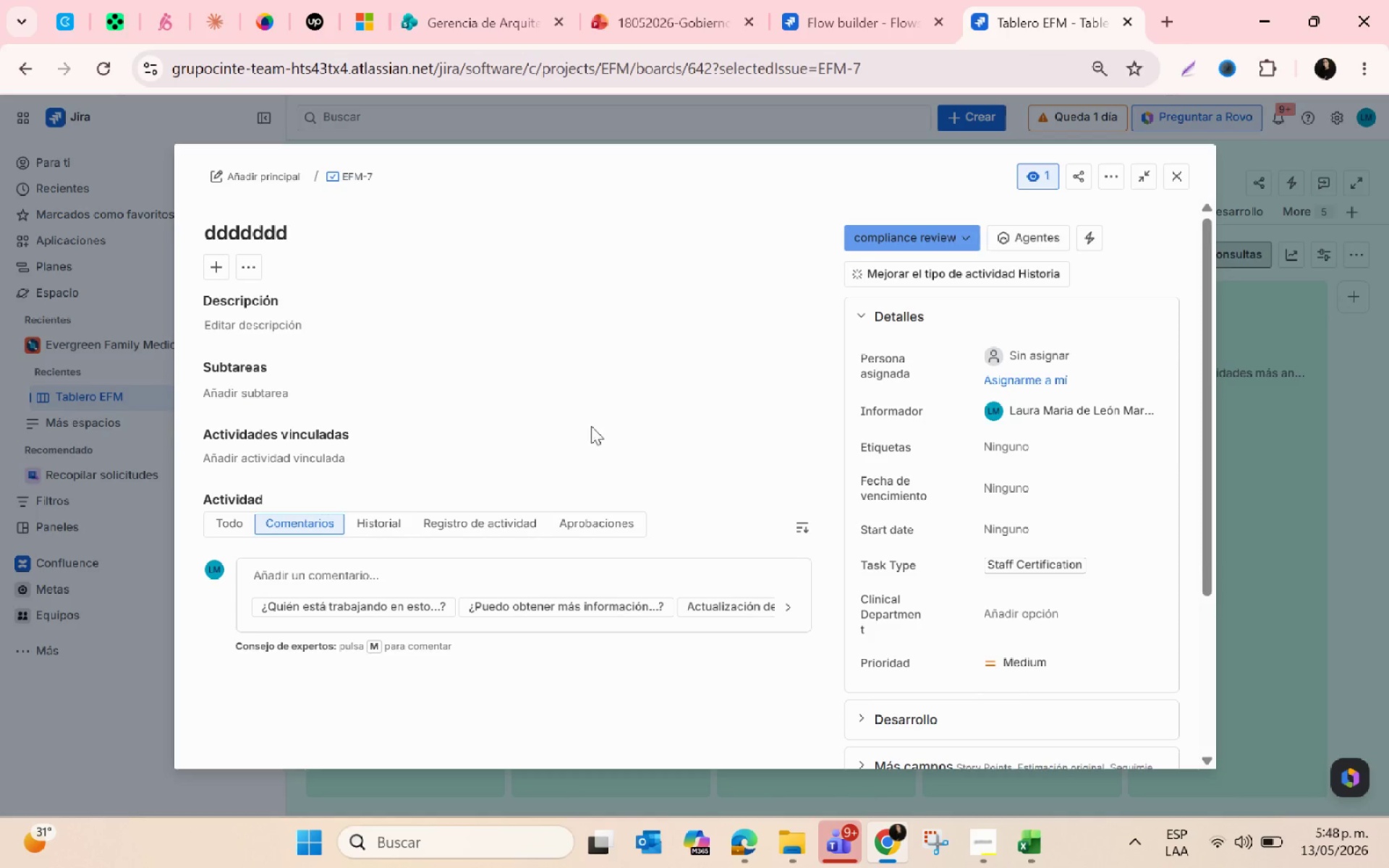 
left_click([294, 238])
 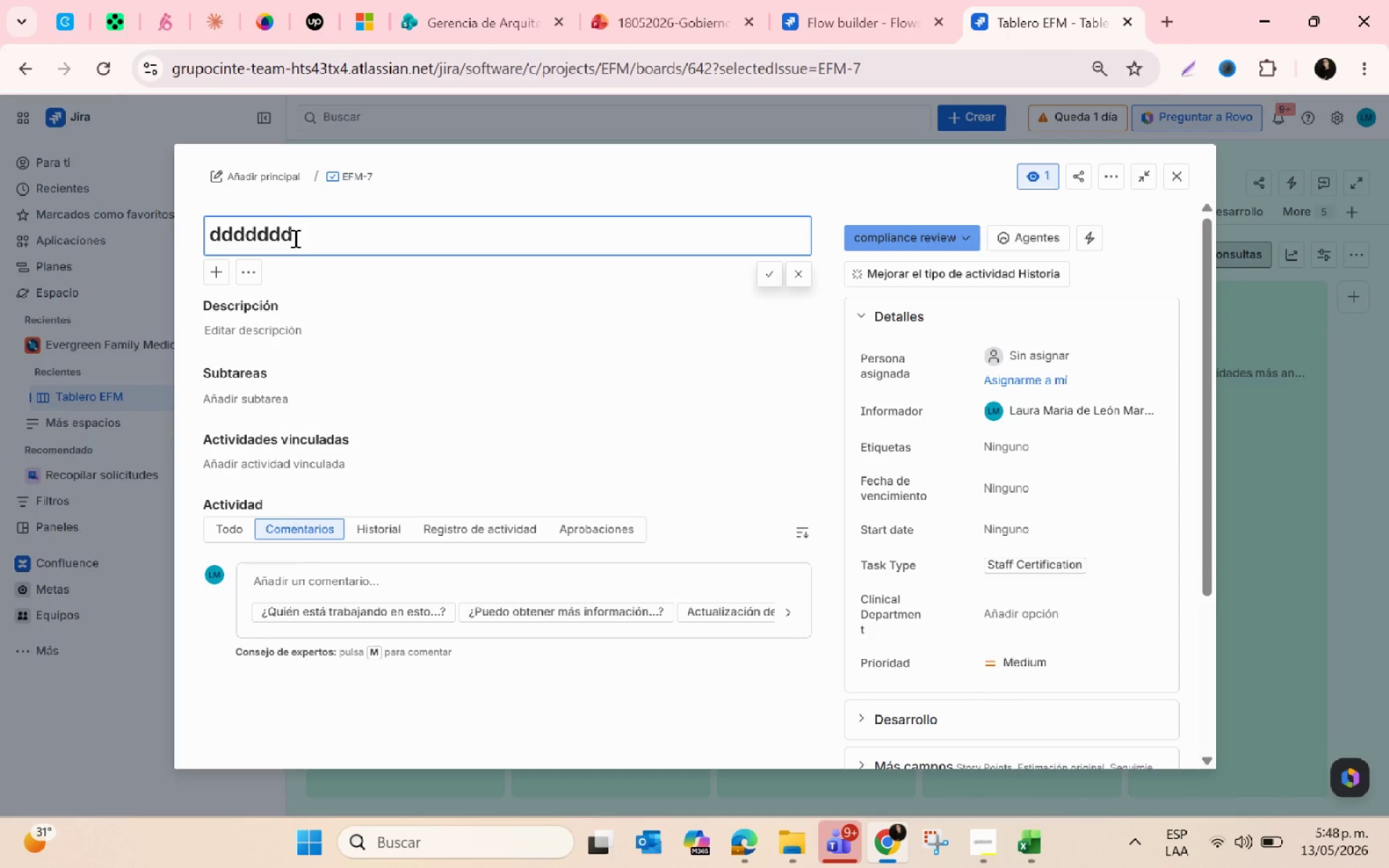 
left_click_drag(start_coordinate=[303, 240], to_coordinate=[158, 220])
 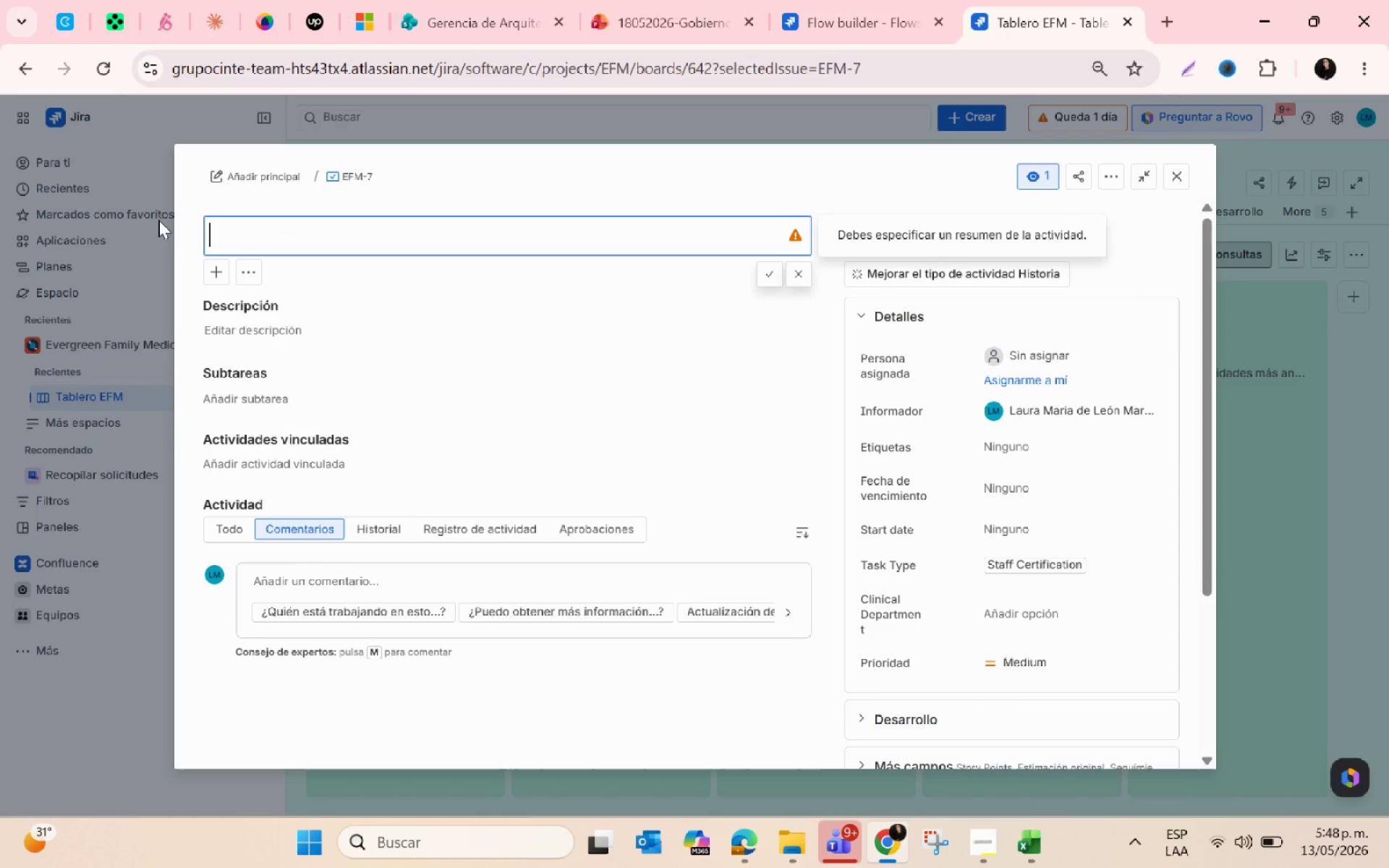 
key(Backspace)
type(QA@)
key(Backspace)
type(2)
 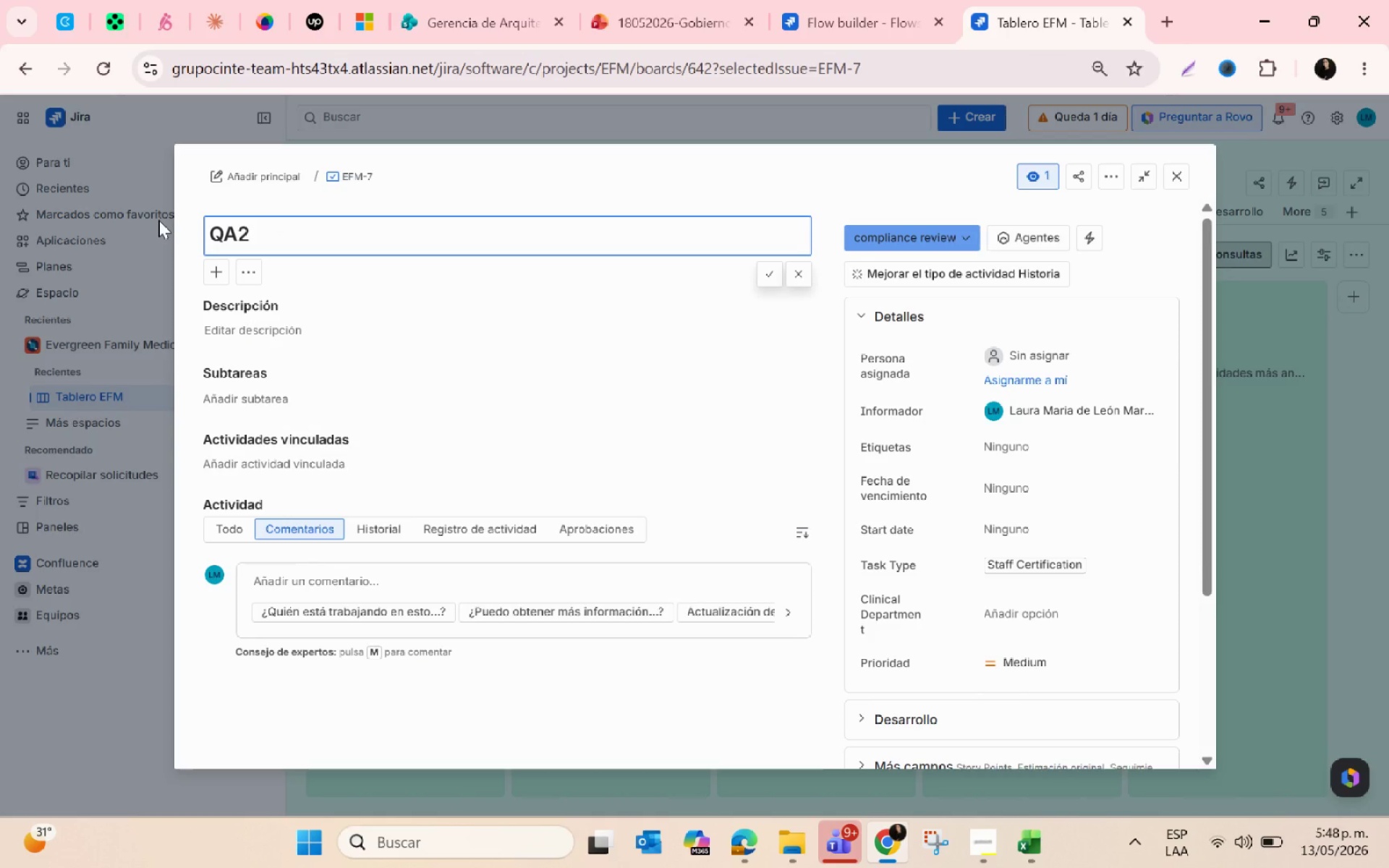 
left_click([768, 278])
 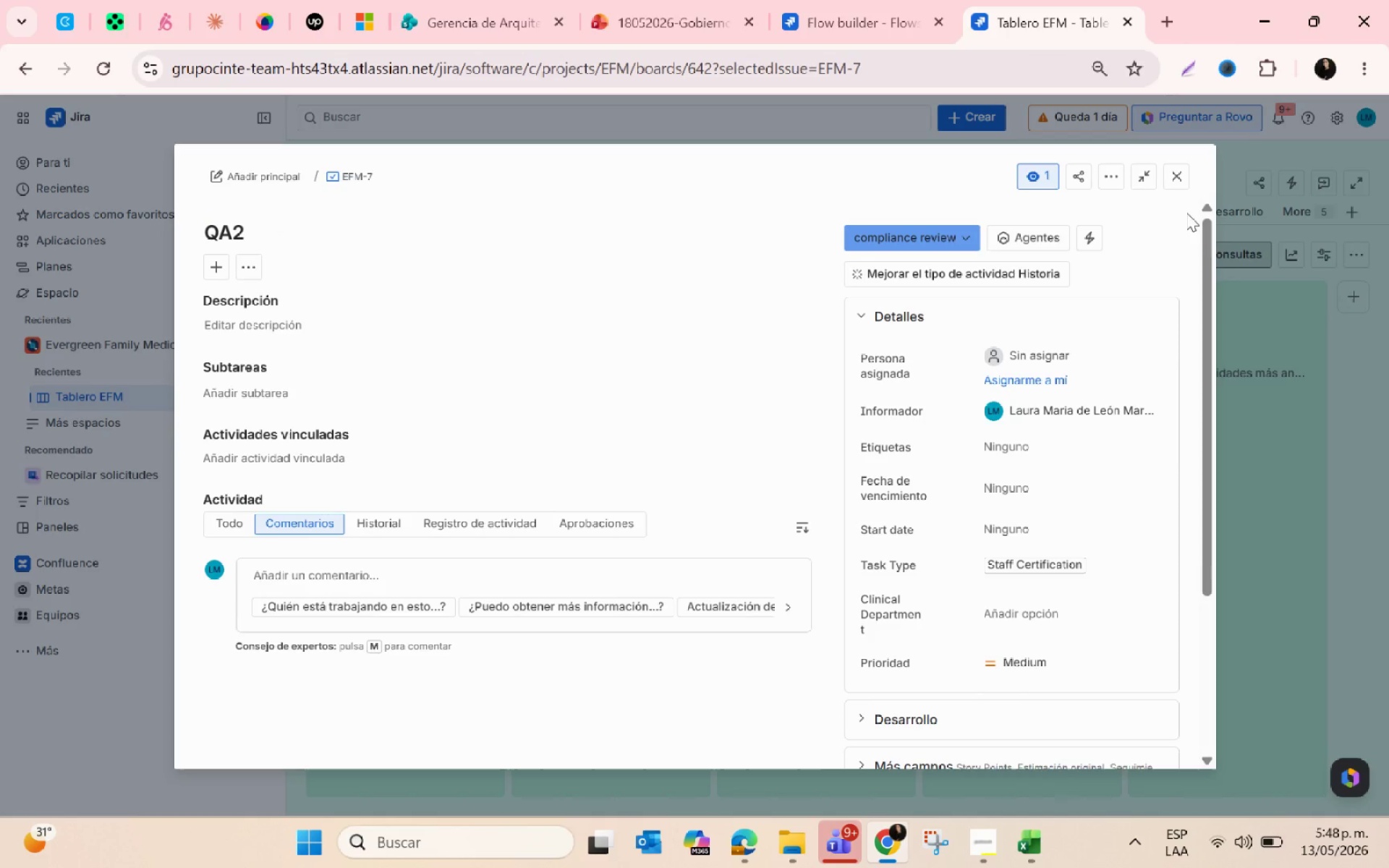 
left_click([1184, 169])
 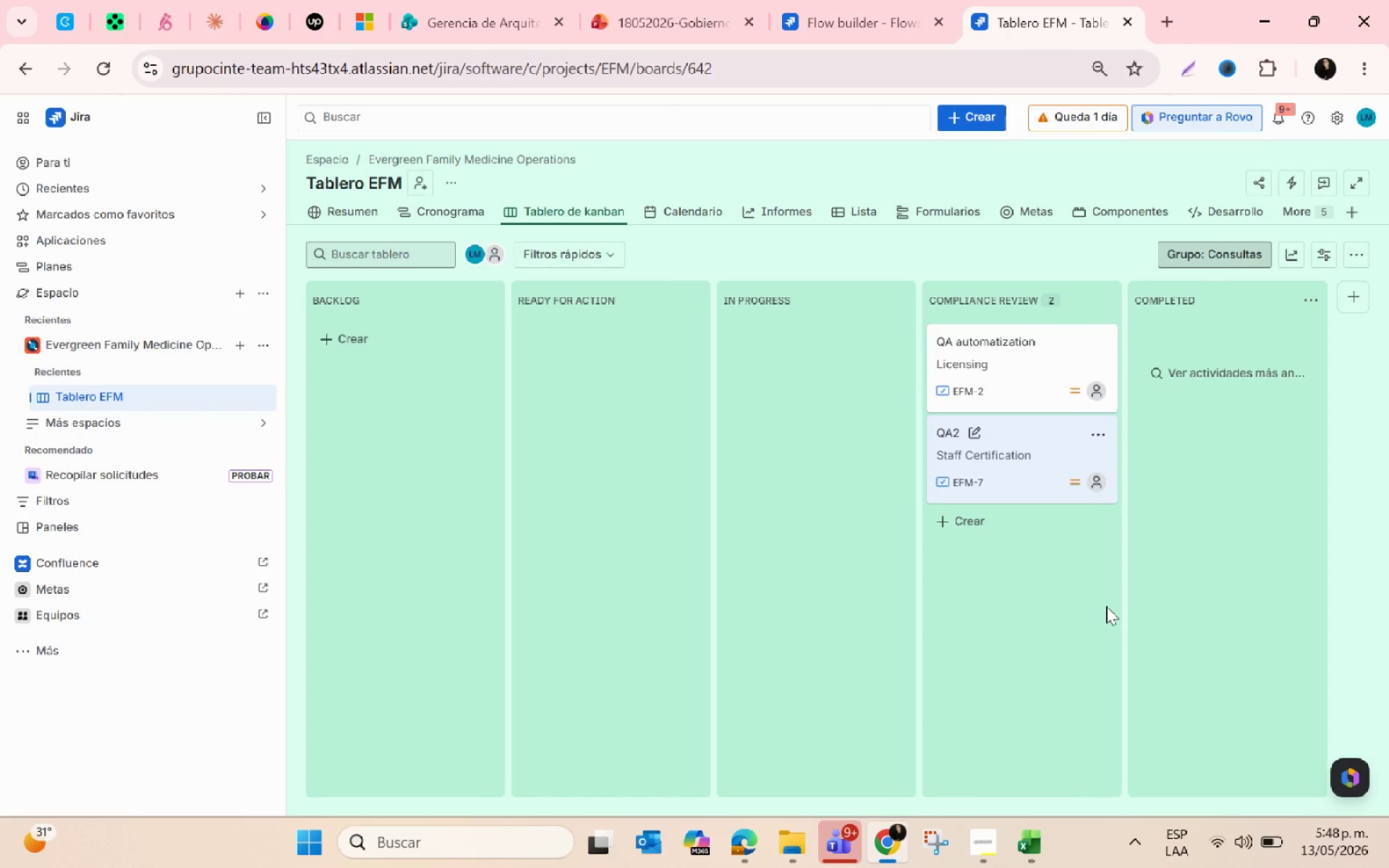 
left_click([856, 5])
 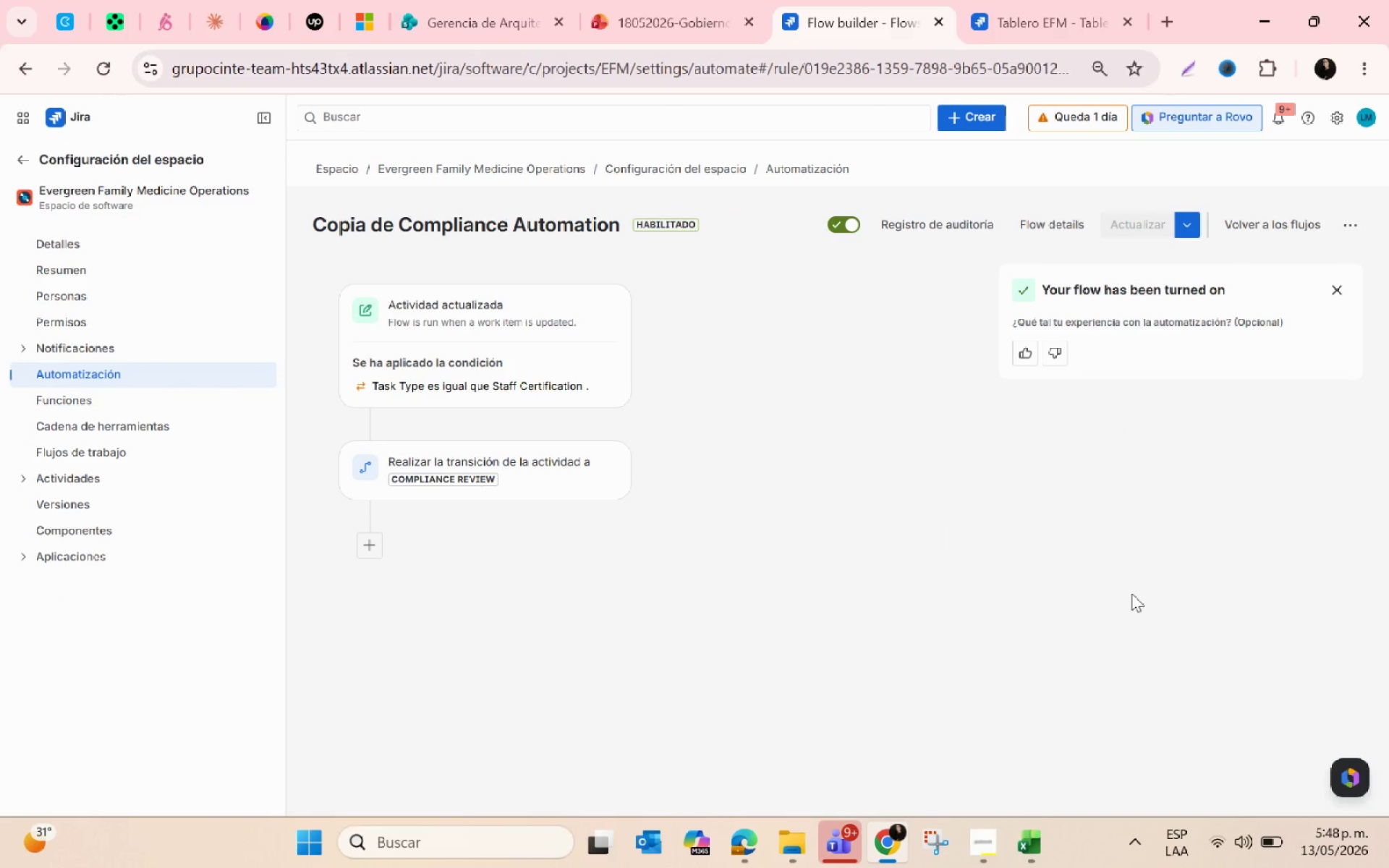 
left_click([933, 855])
 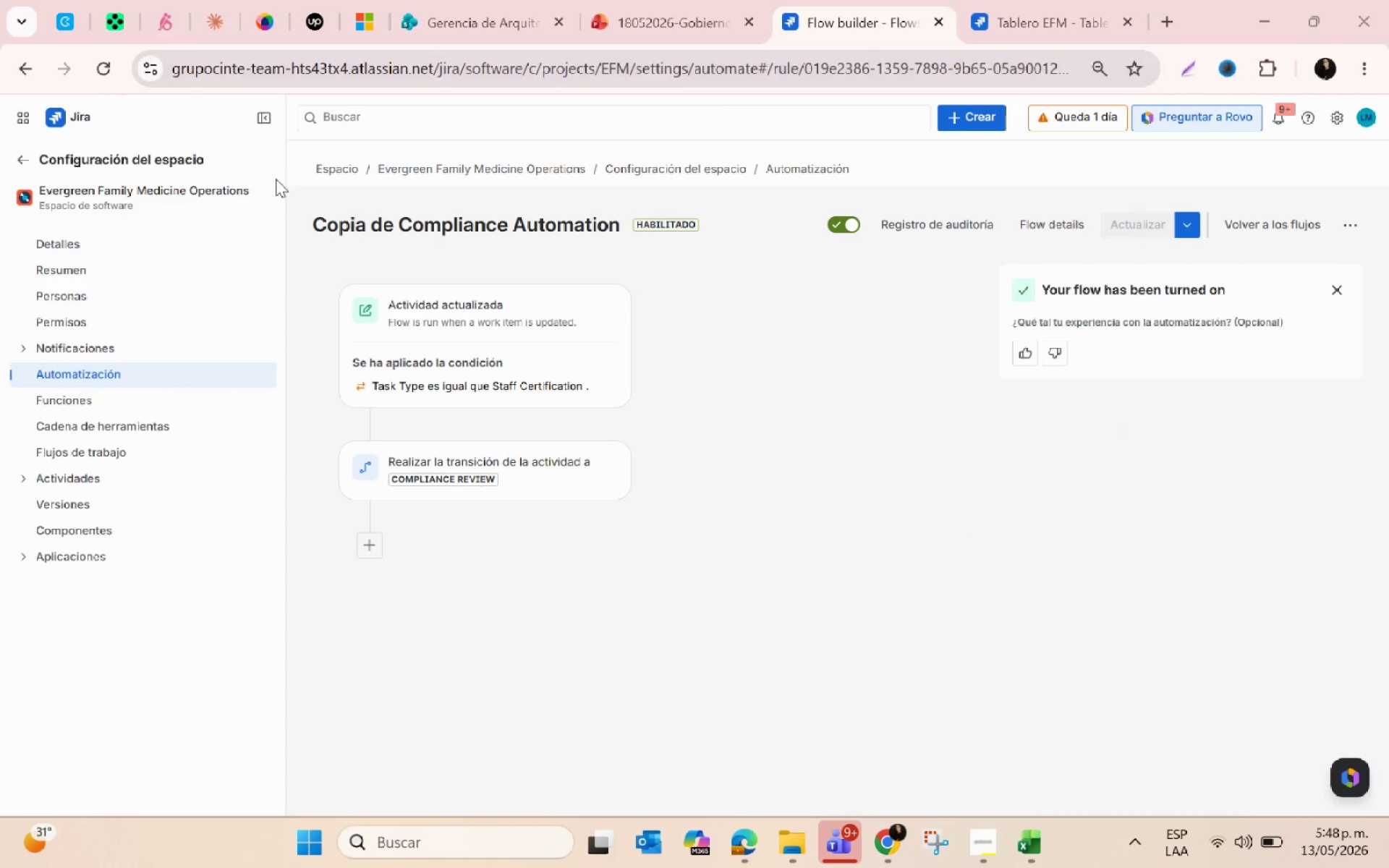 
left_click_drag(start_coordinate=[272, 96], to_coordinate=[1363, 702])
 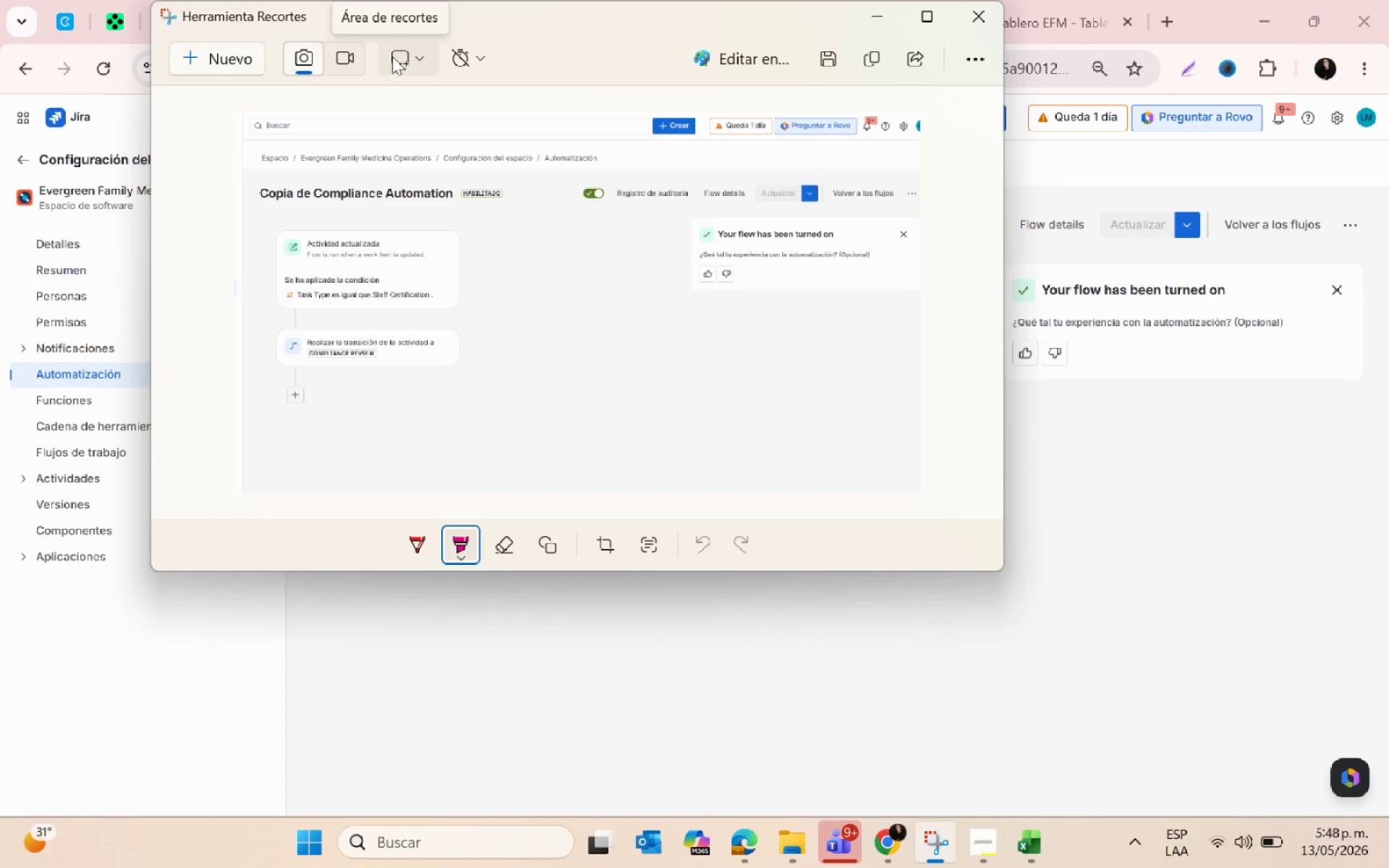 
wait(5.16)
 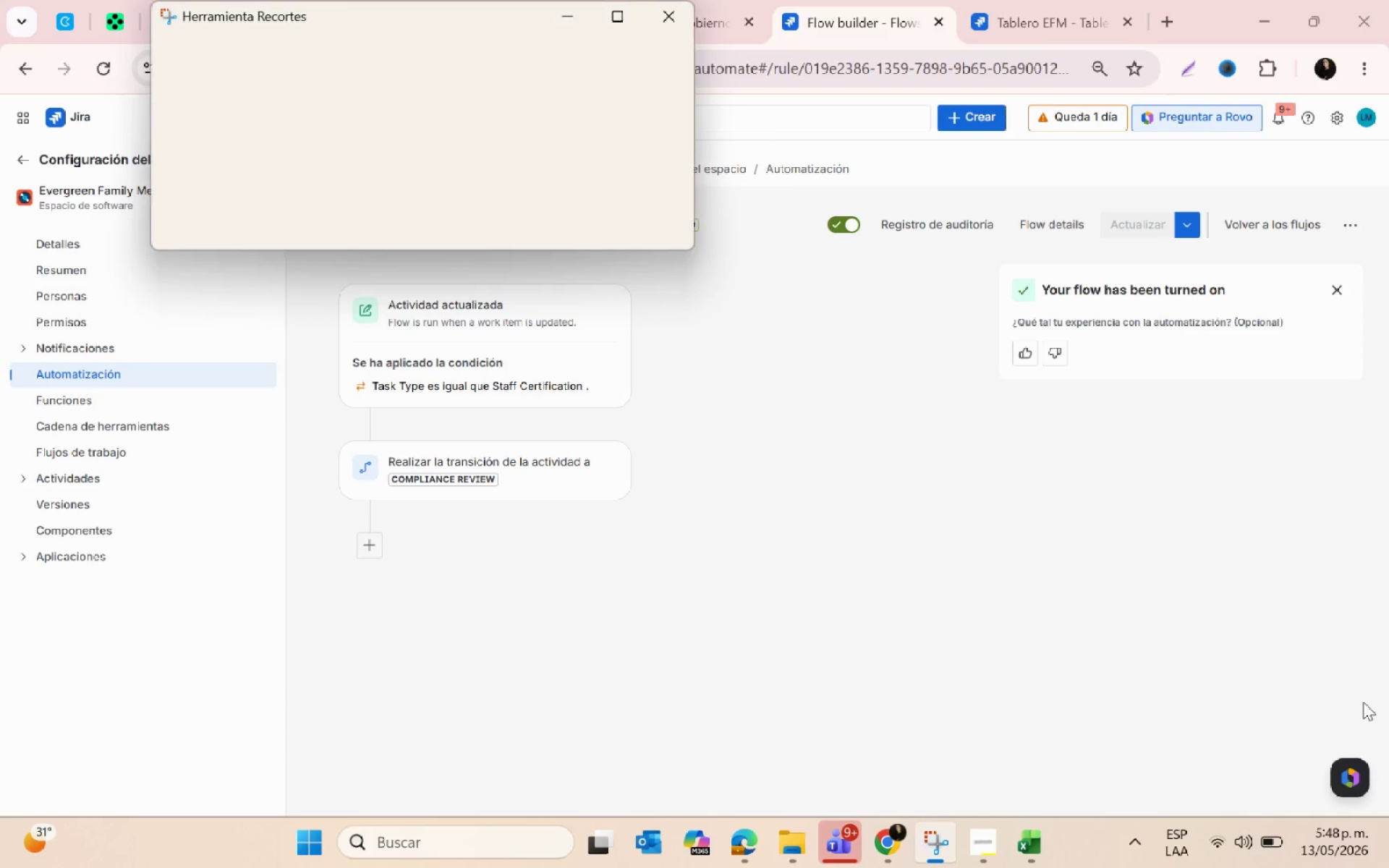 
left_click([828, 58])
 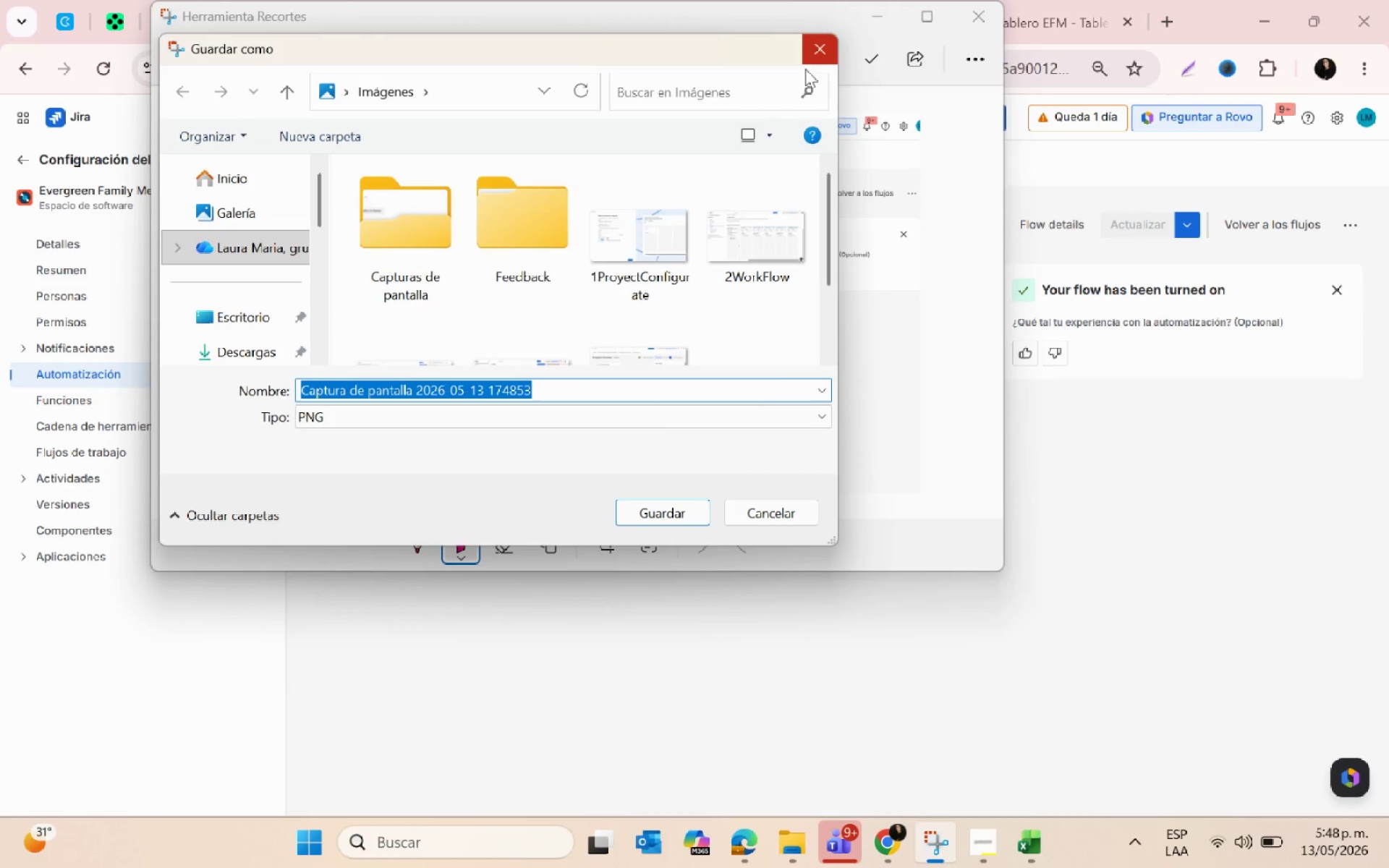 
scroll: coordinate [642, 243], scroll_direction: down, amount: 2.0
 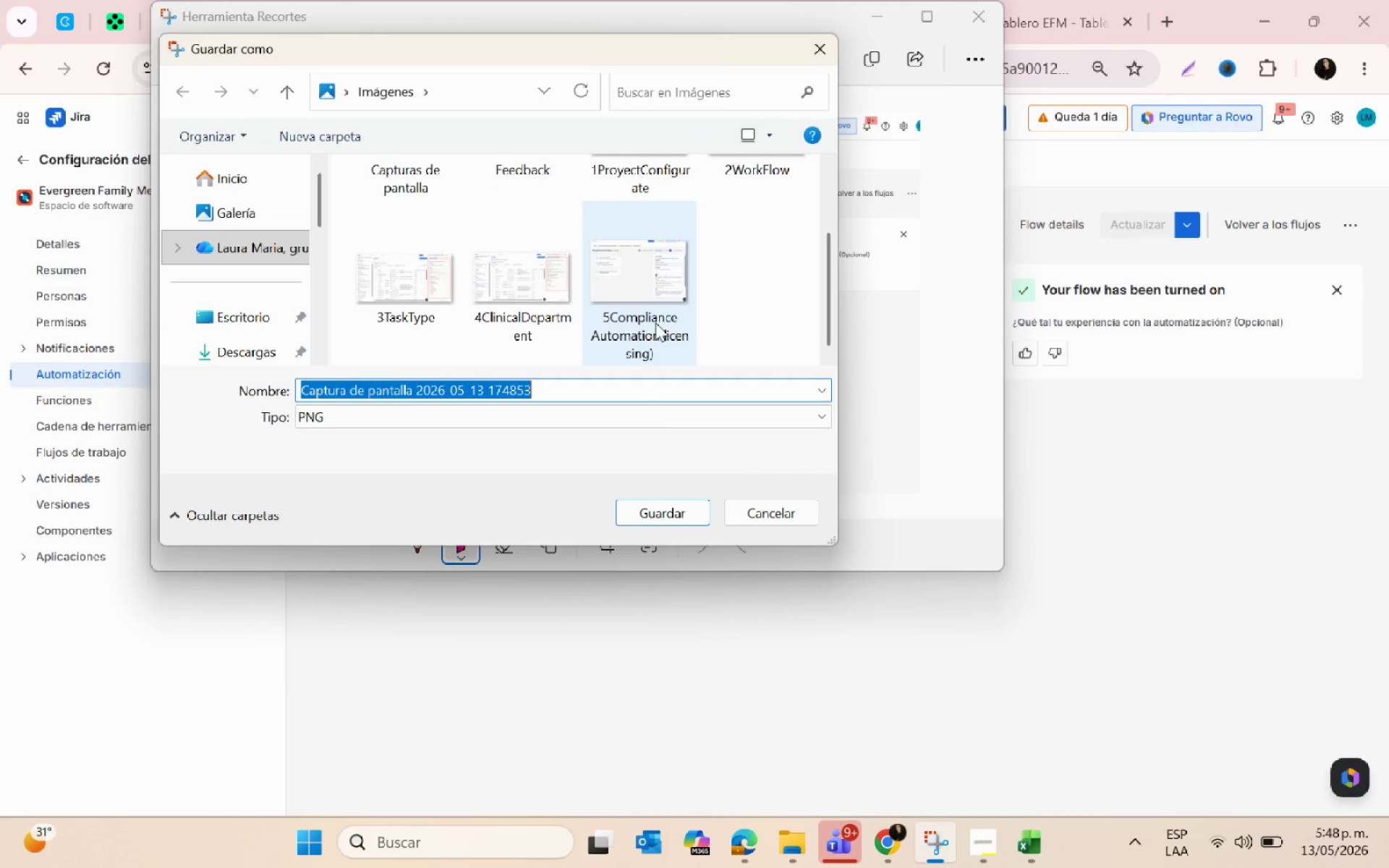 
left_click([649, 304])
 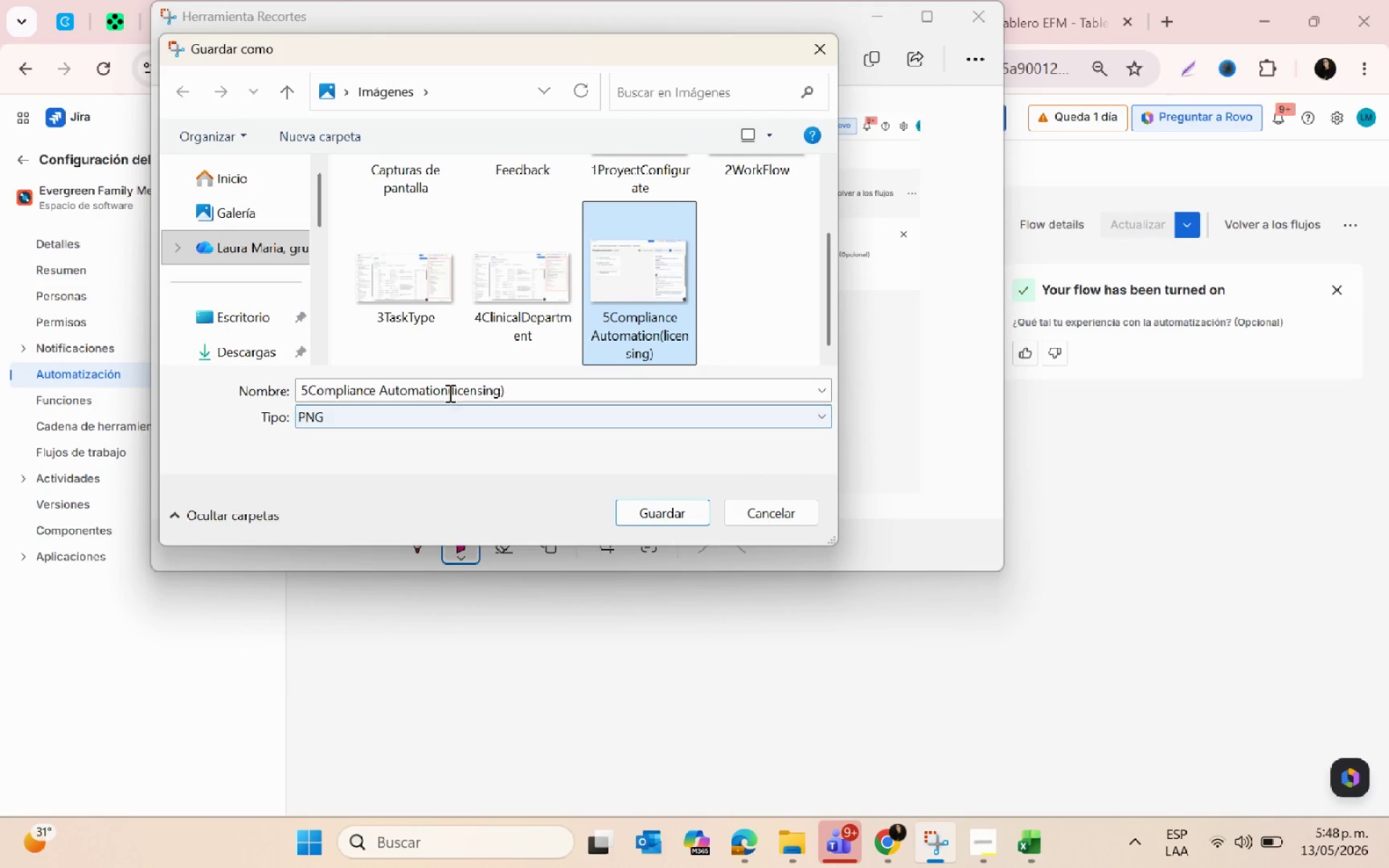 
left_click_drag(start_coordinate=[450, 392], to_coordinate=[484, 389])
 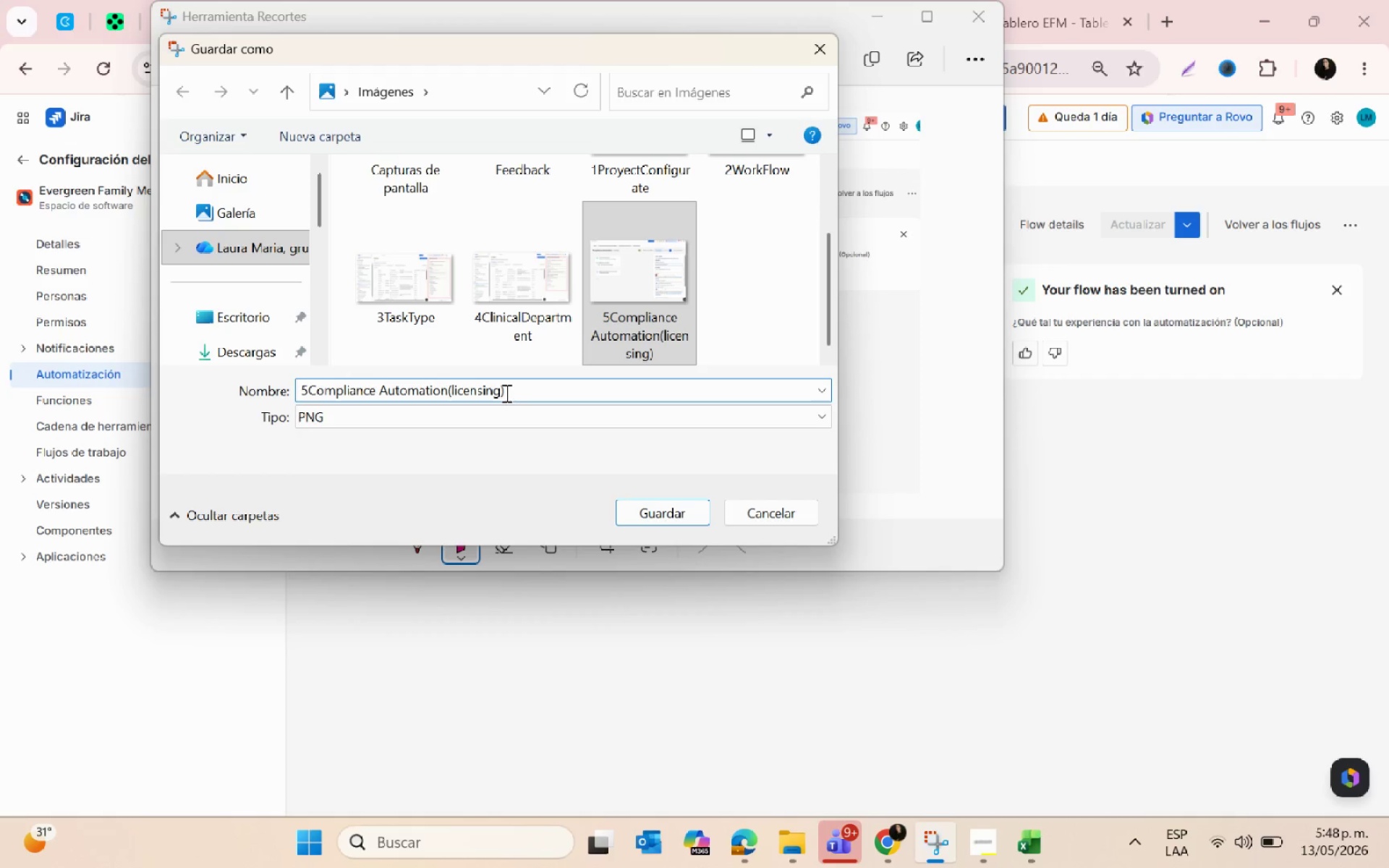 
left_click([505, 393])
 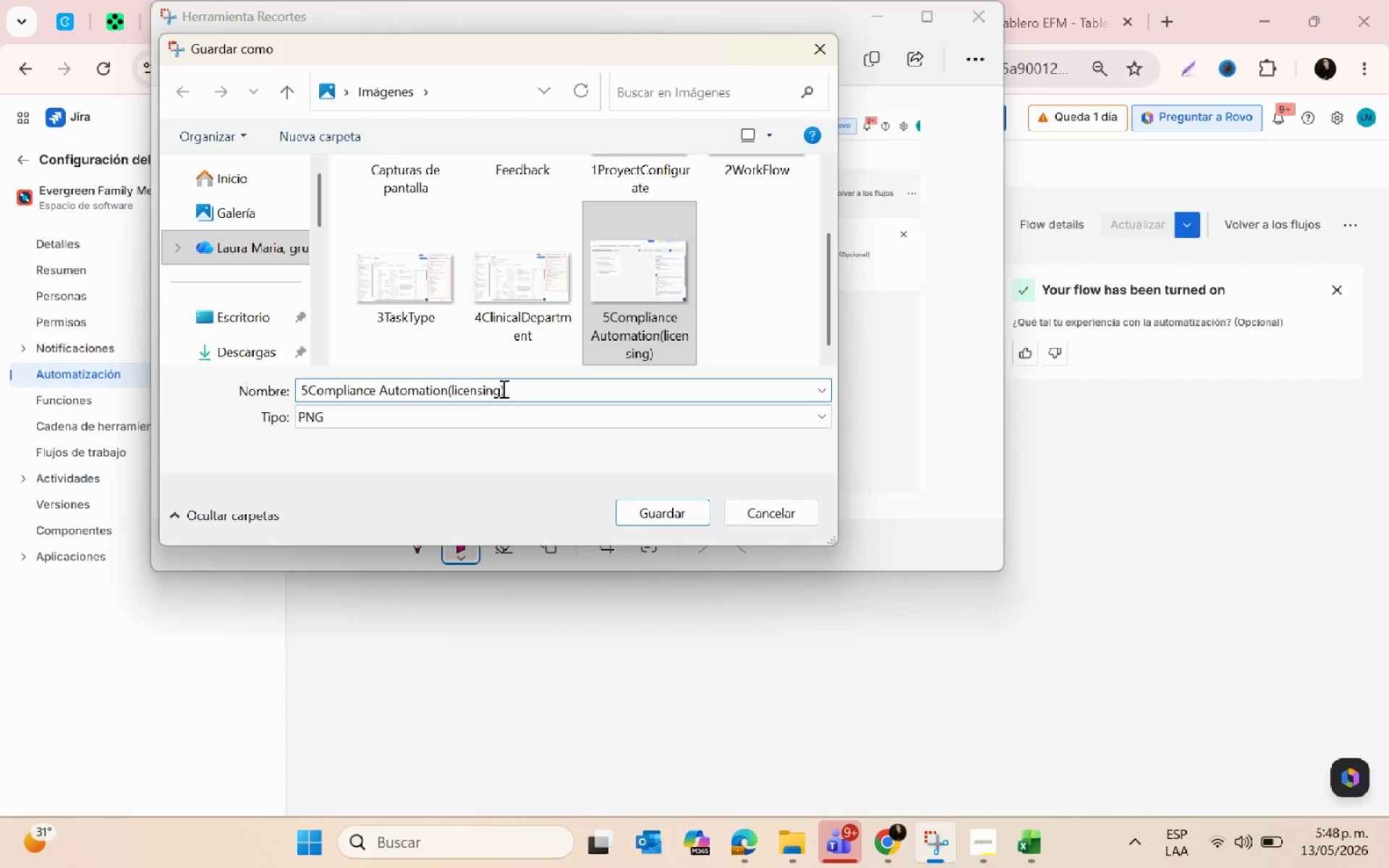 
left_click([502, 388])
 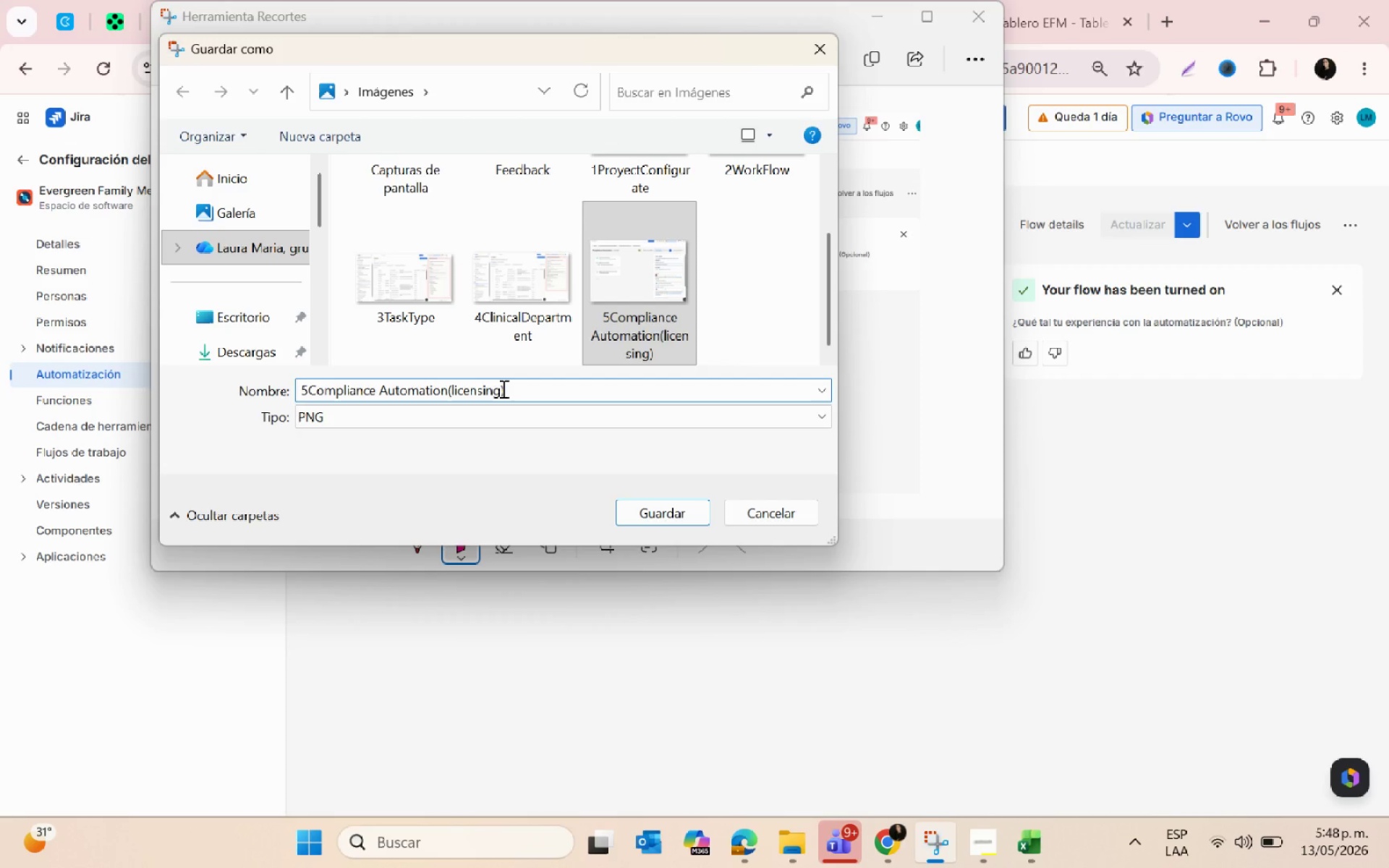 
key(Backspace)
key(Backspace)
key(Backspace)
key(Backspace)
key(Backspace)
key(Backspace)
key(Backspace)
key(Backspace)
key(Backspace)
type(Staff)
 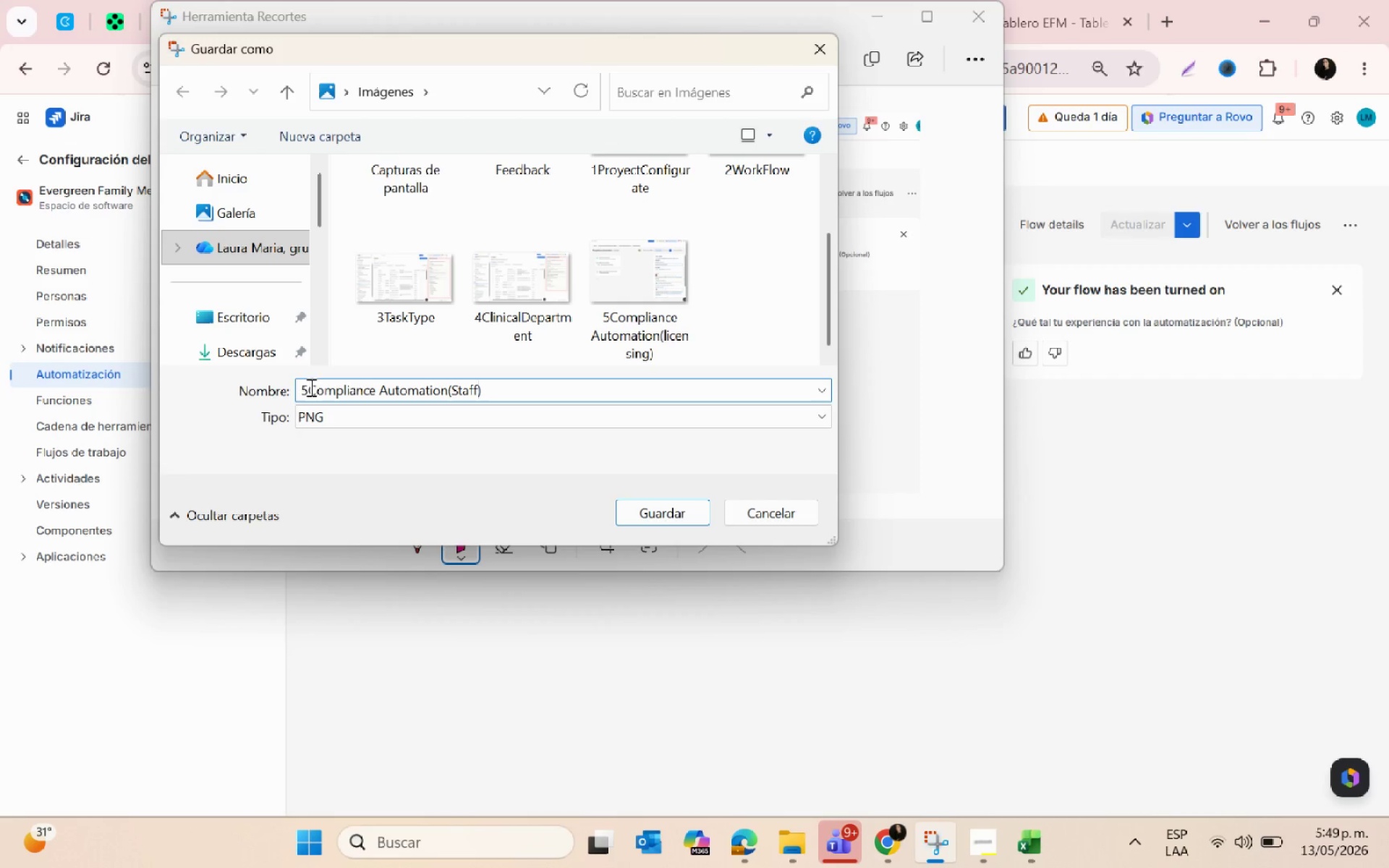 
left_click([308, 388])
 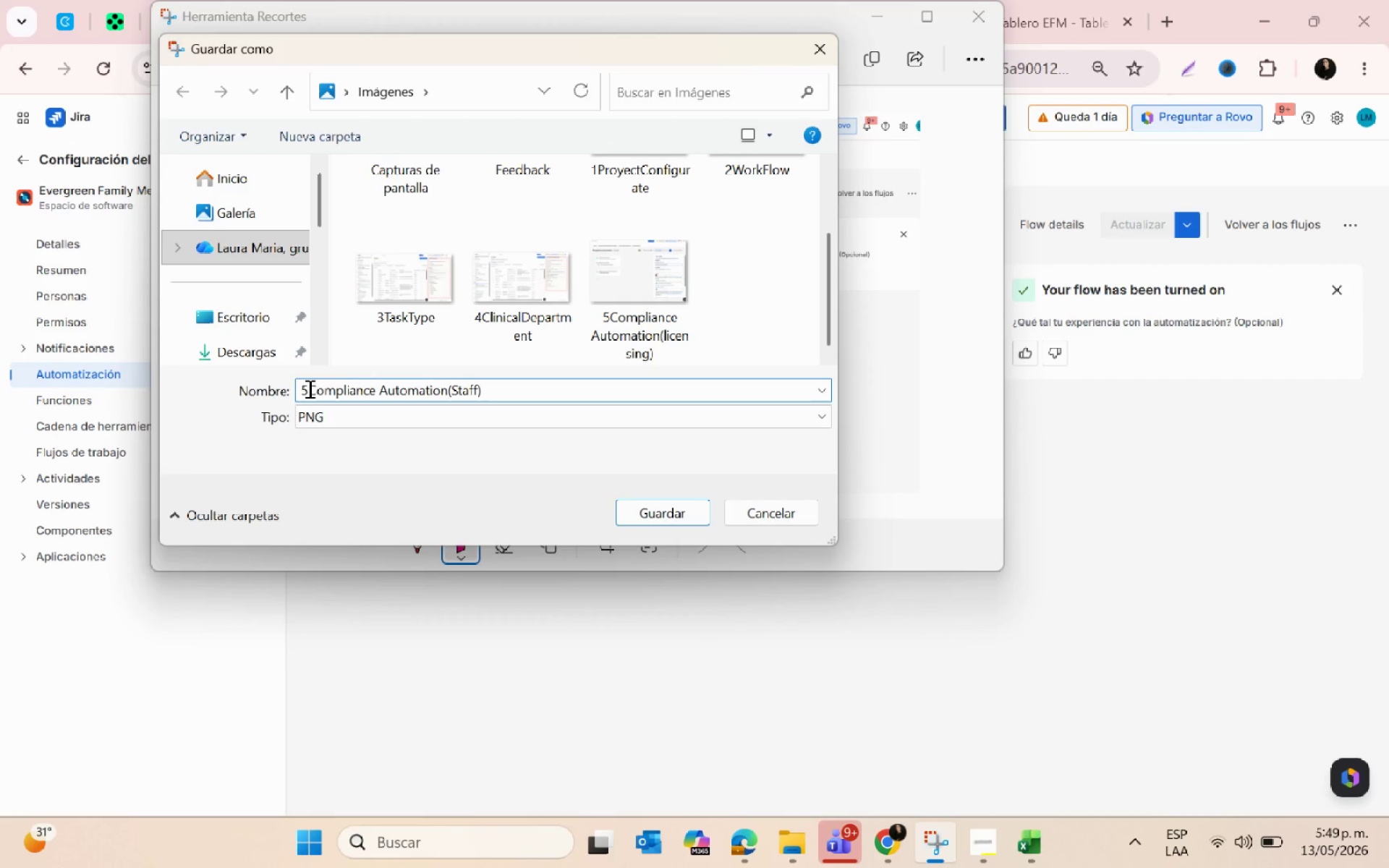 
key(Backspace)
 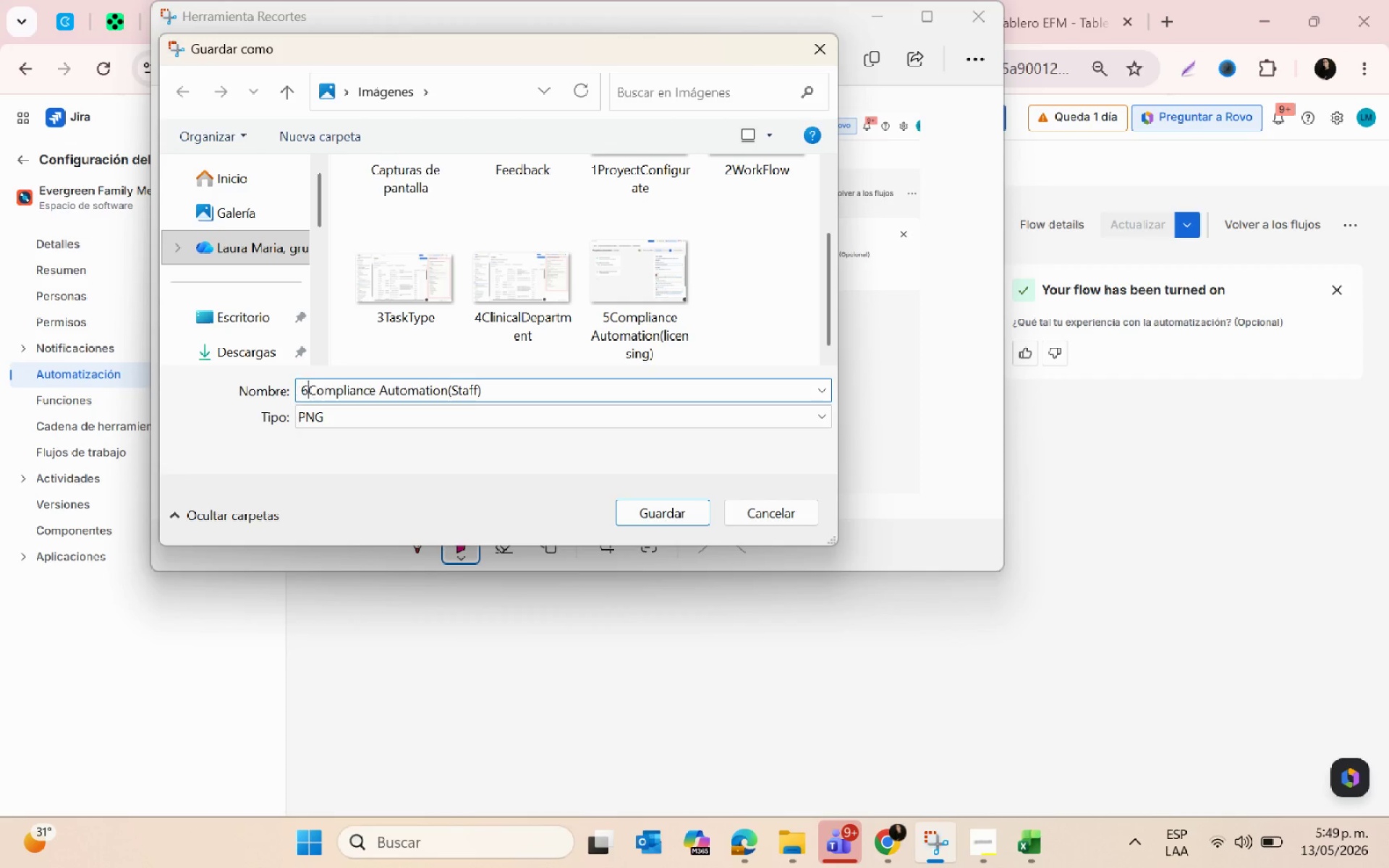 
key(6)
 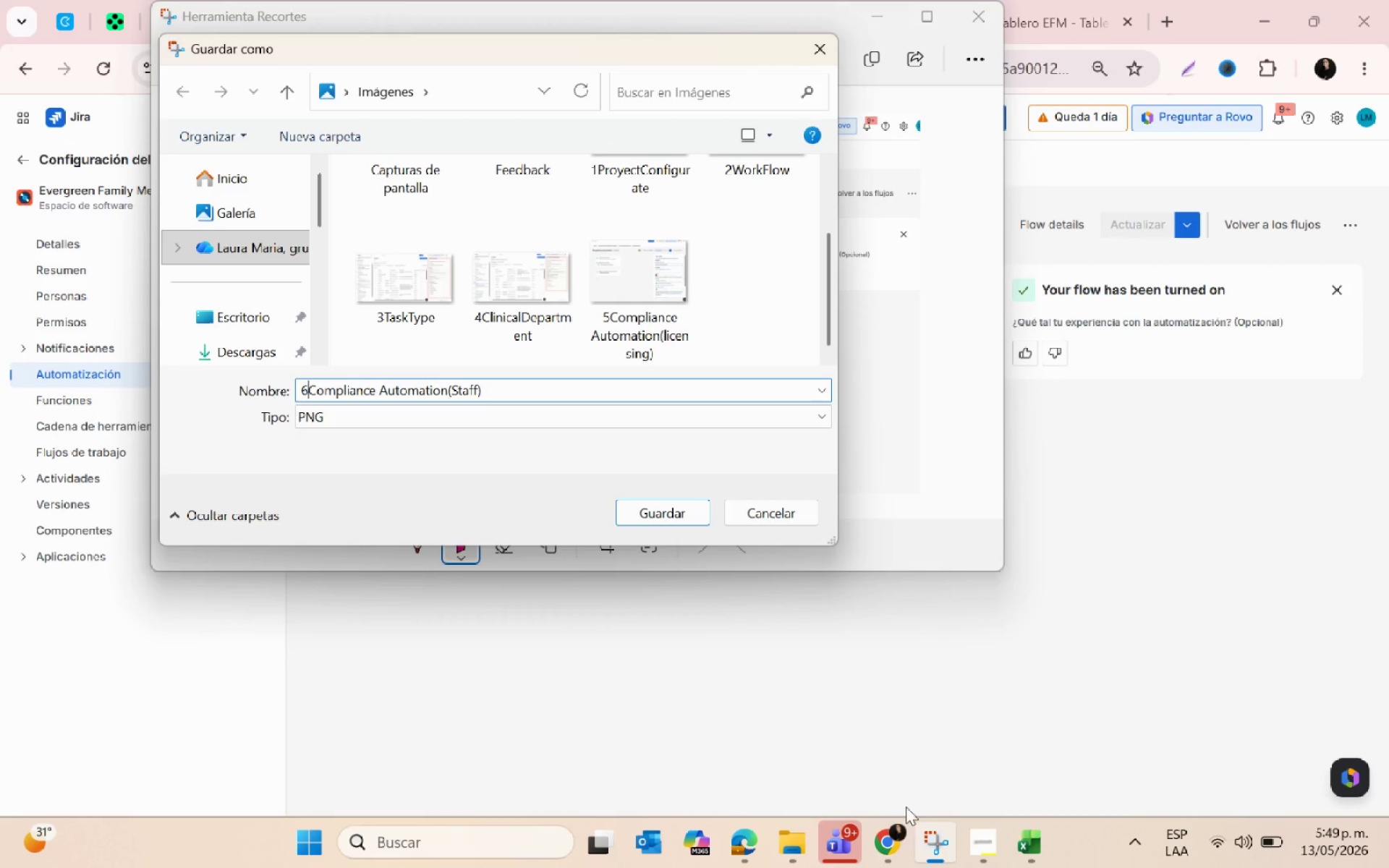 
left_click([880, 867])
 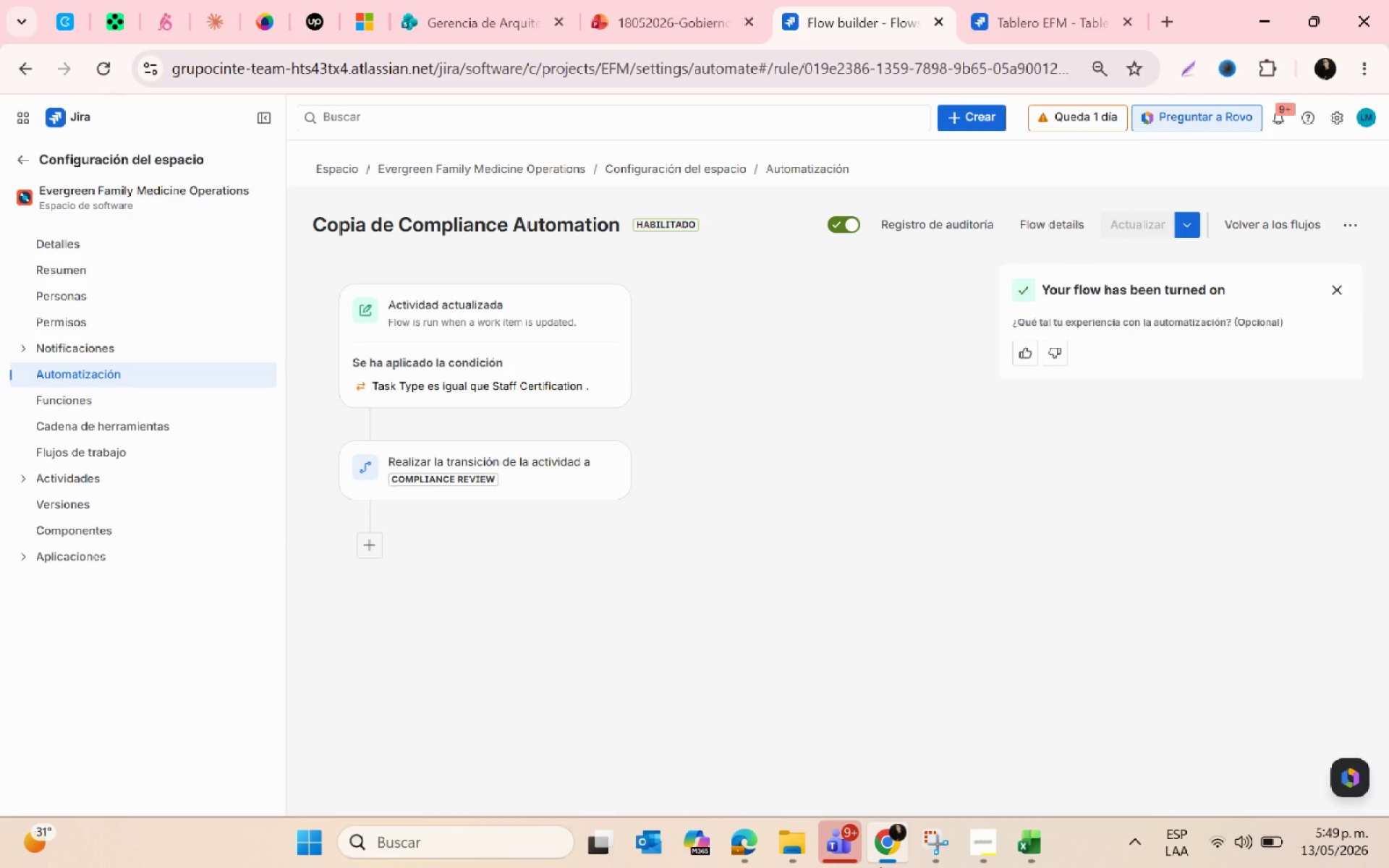 
left_click([880, 867])
 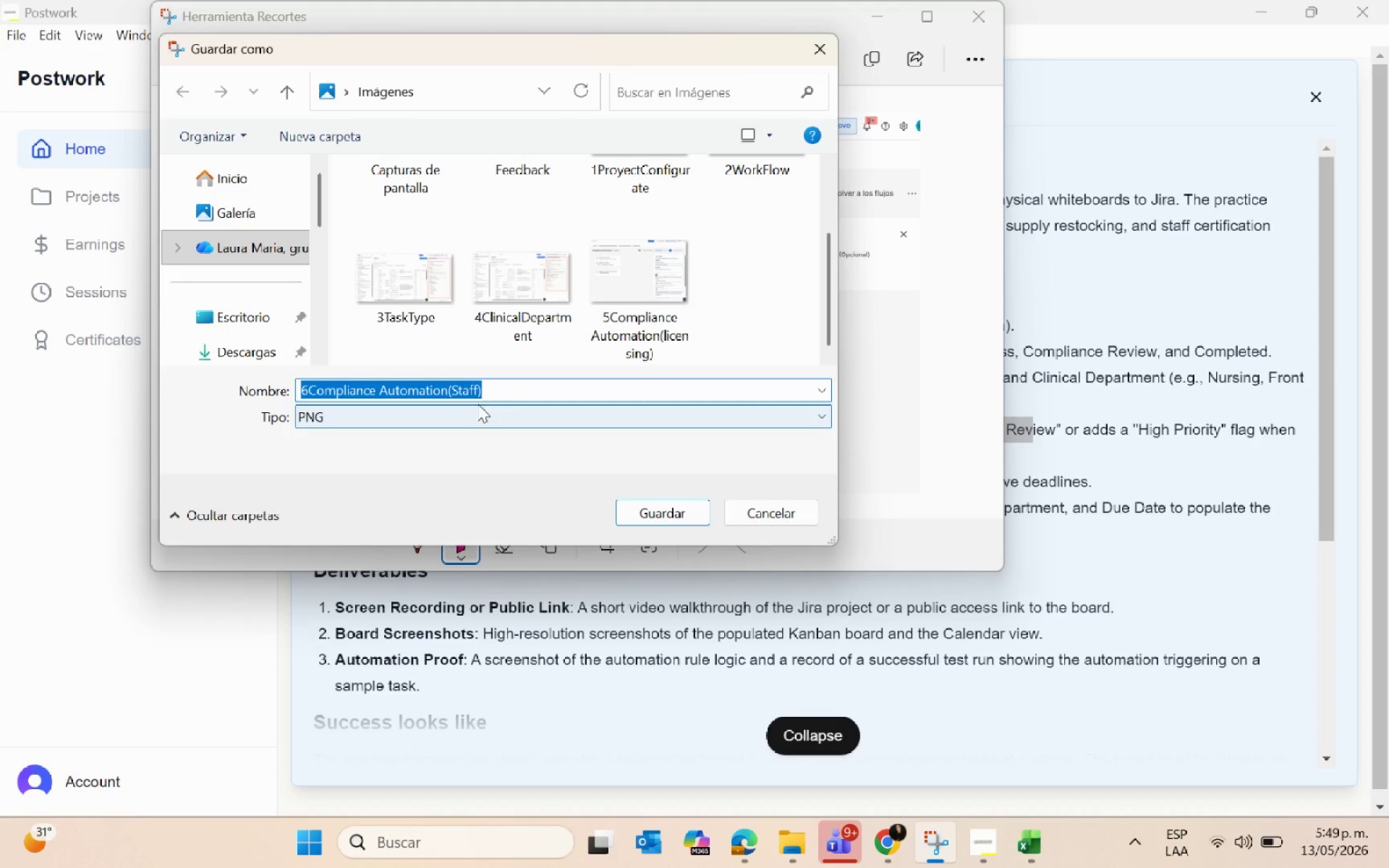 
left_click([477, 391])
 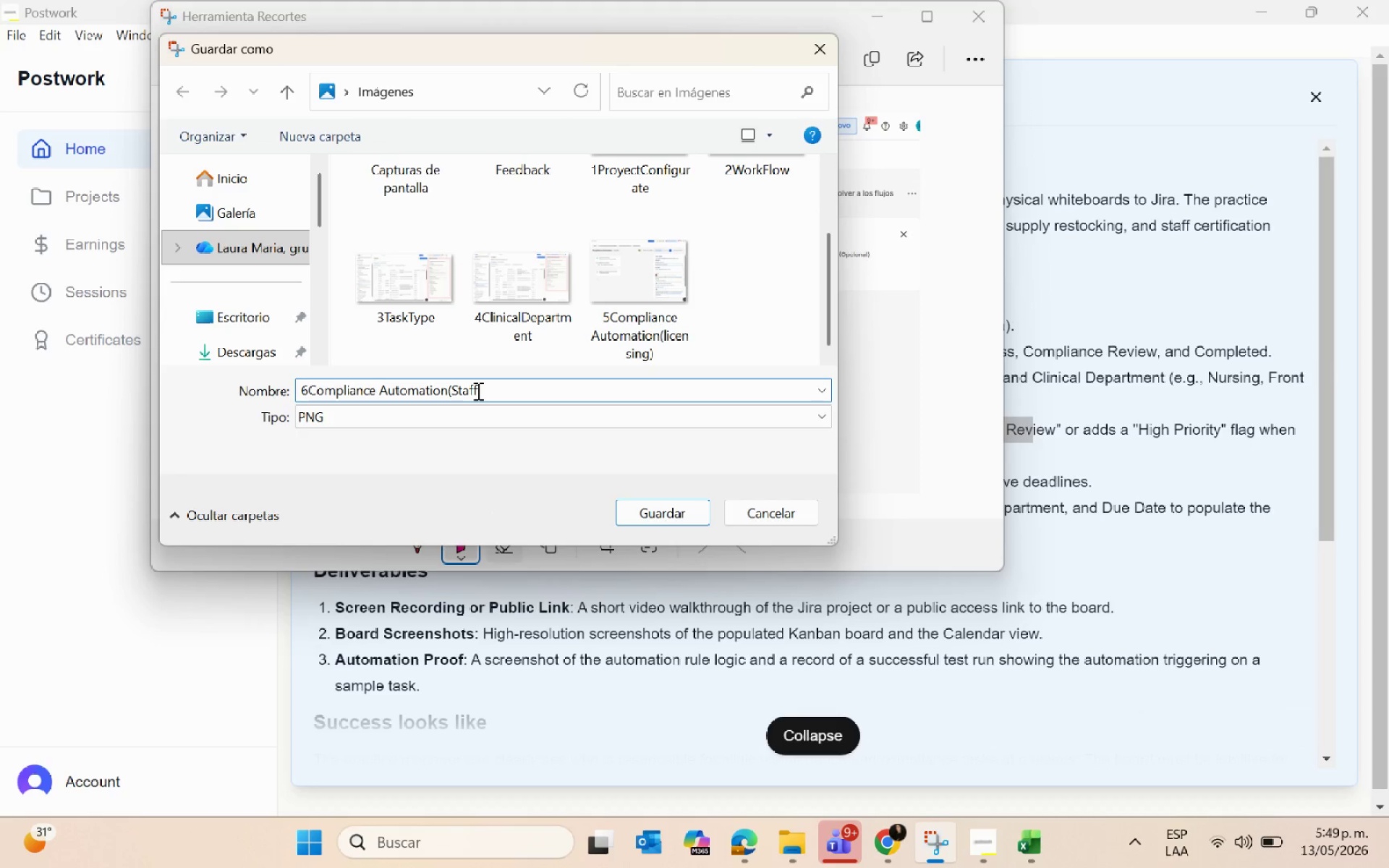 
type( Certification)
 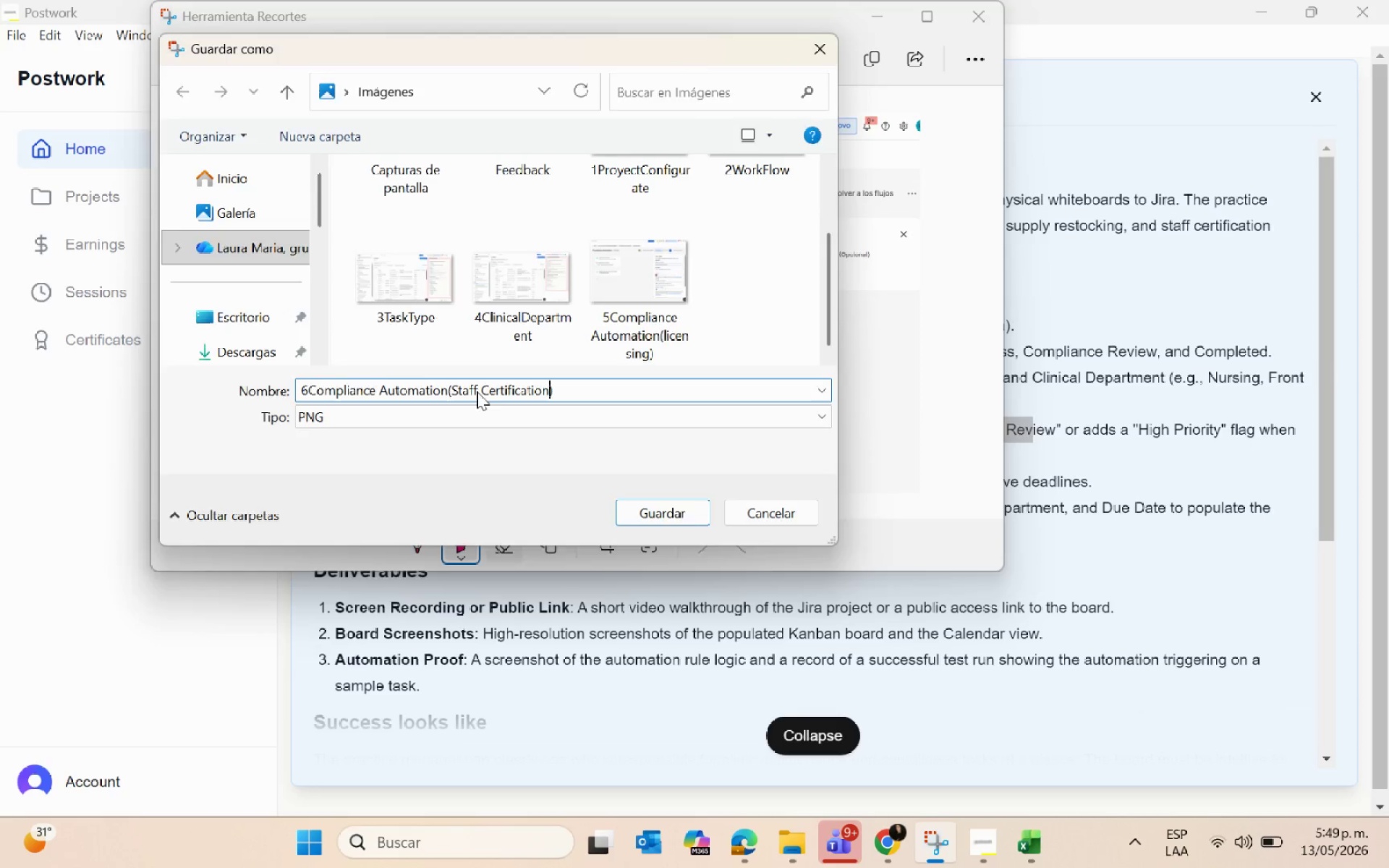 
key(Enter)
 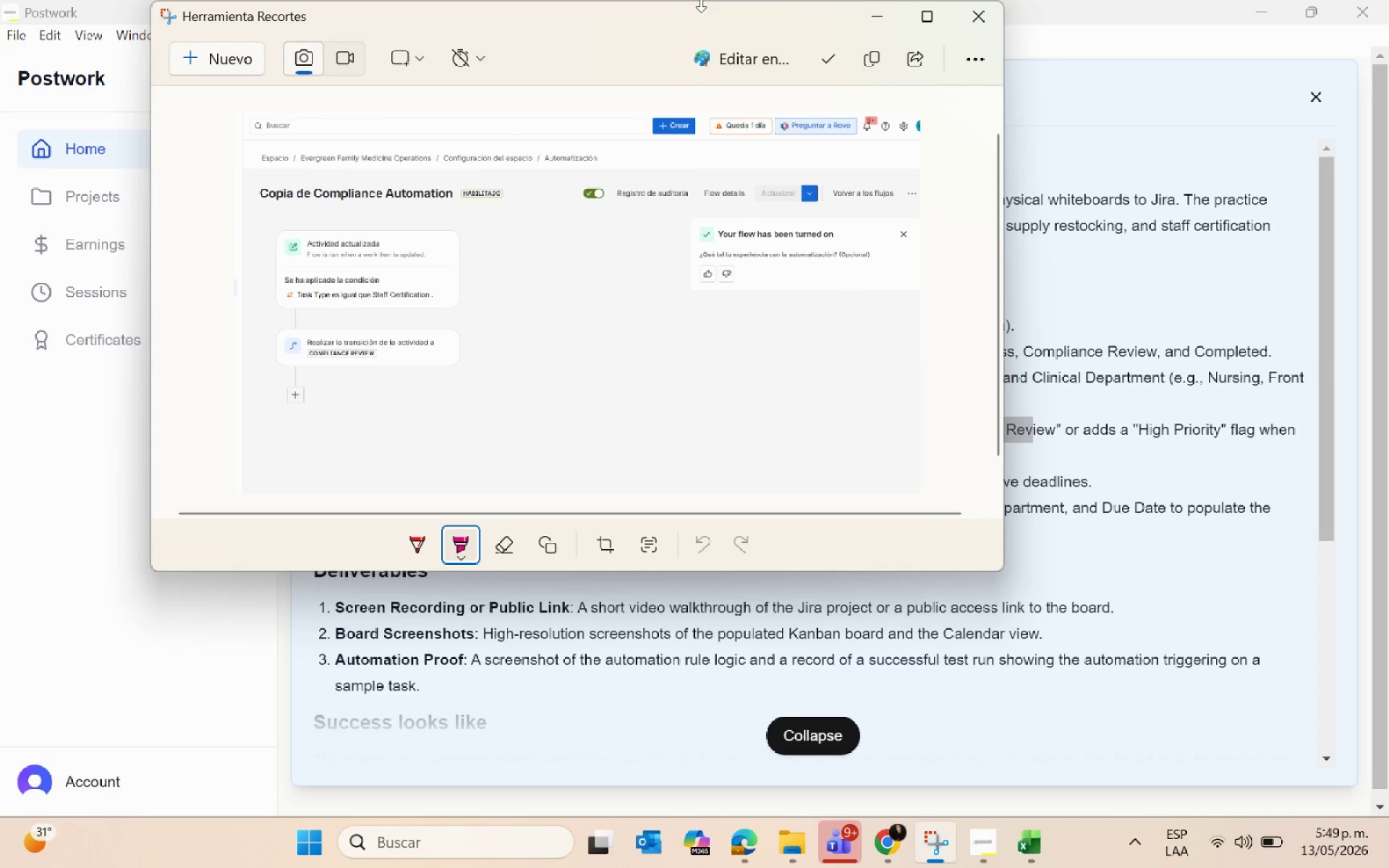 
left_click([886, 12])
 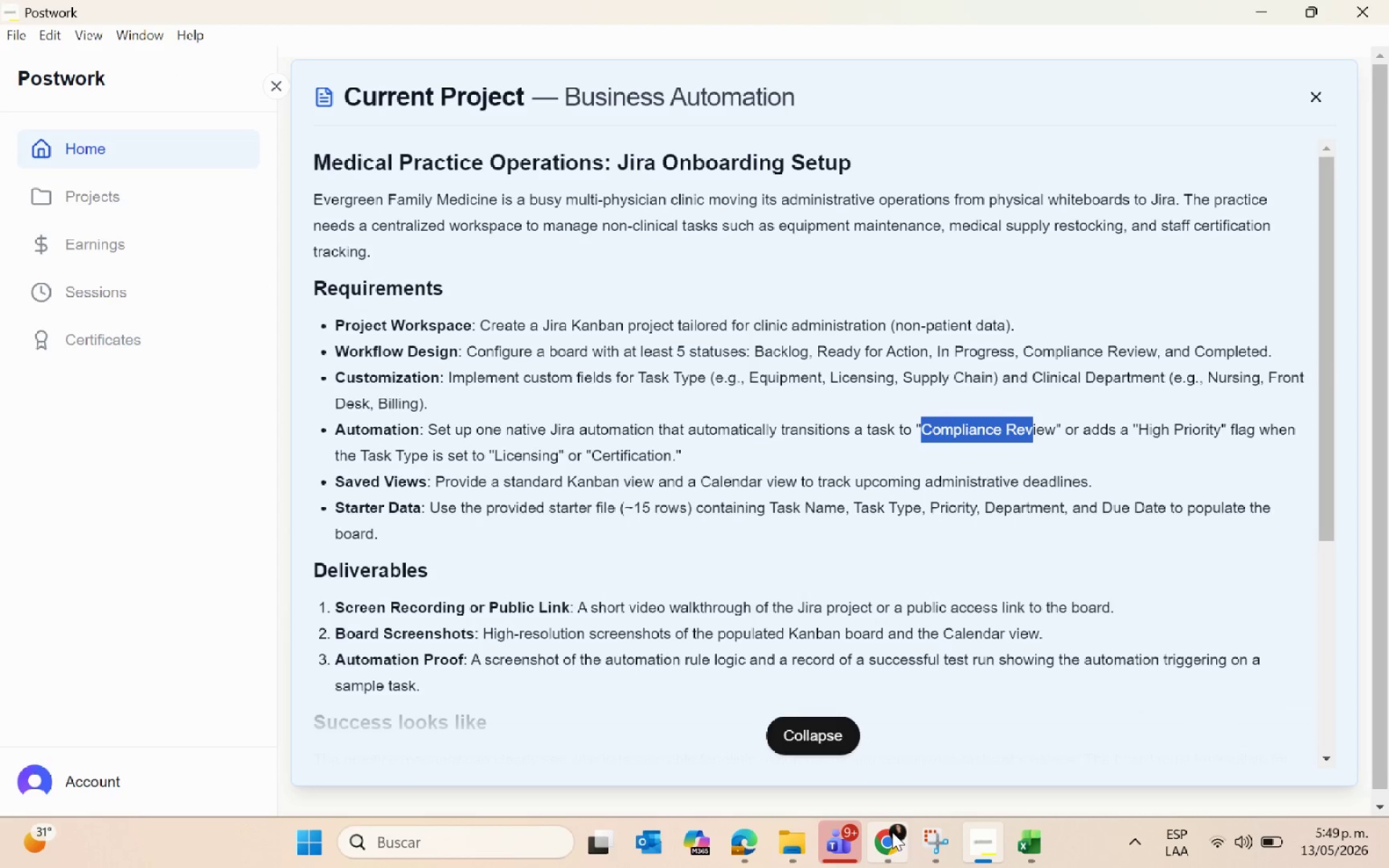 
left_click([892, 845])
 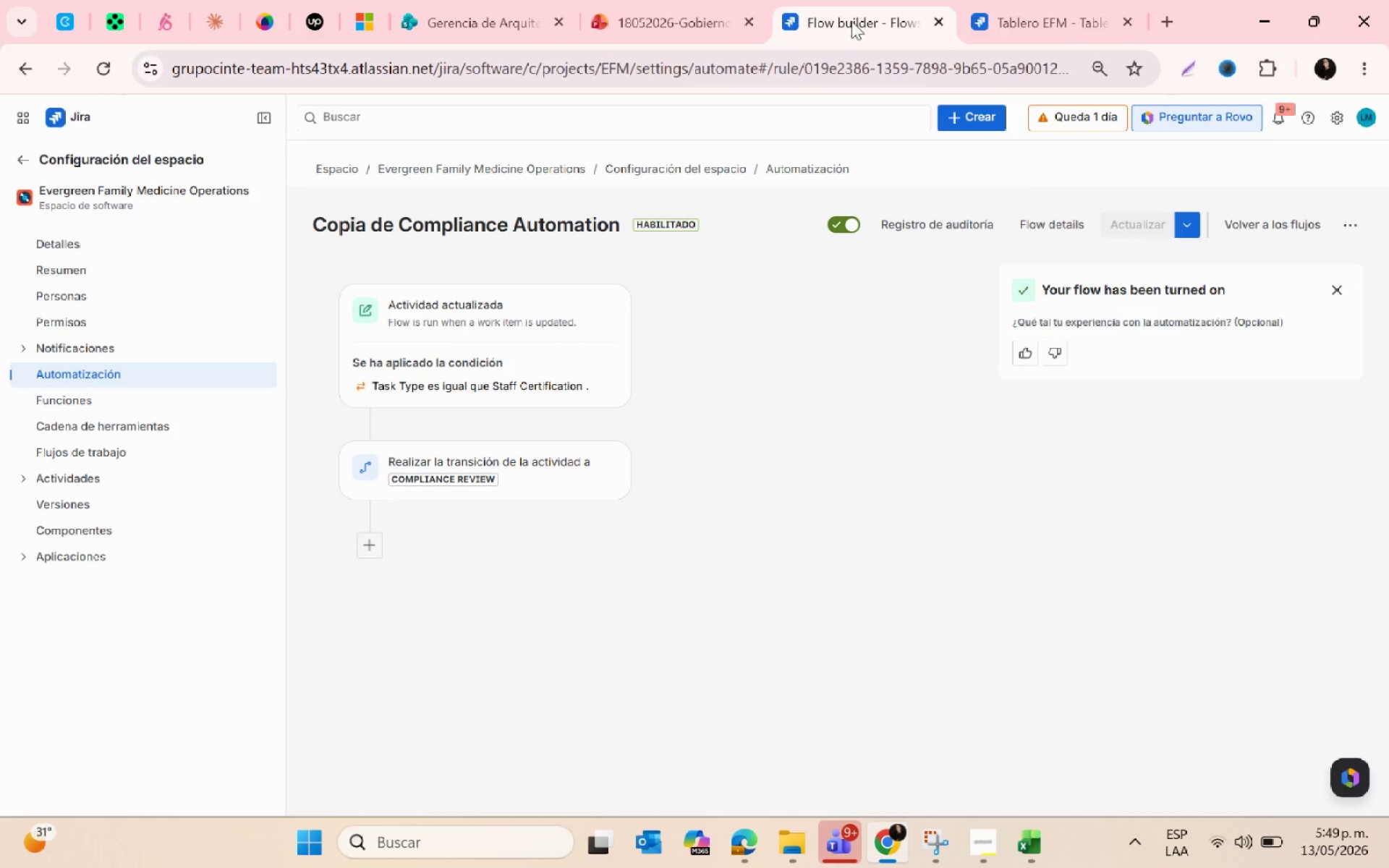 
left_click([1013, 0])
 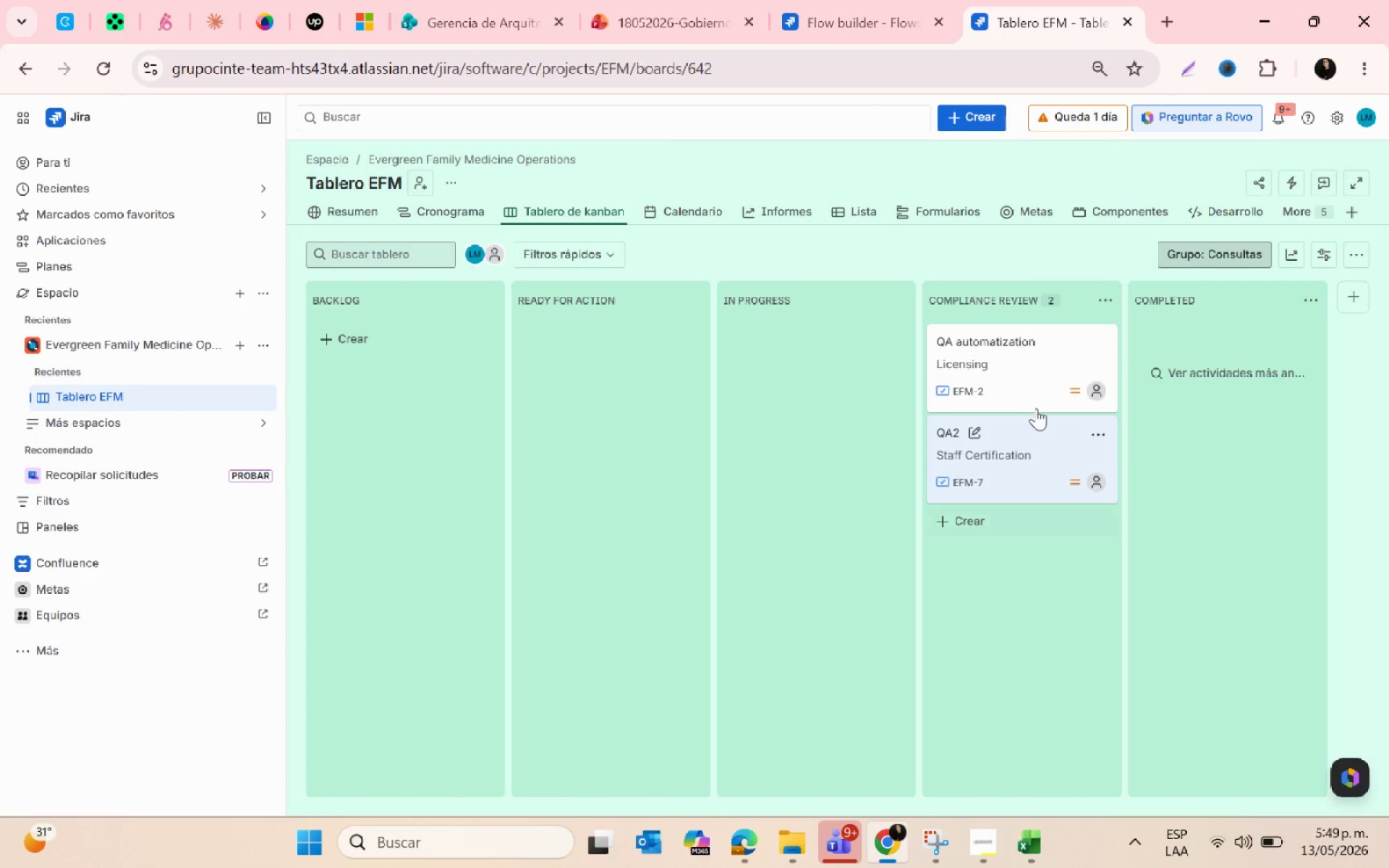 
mouse_move([1021, 343])
 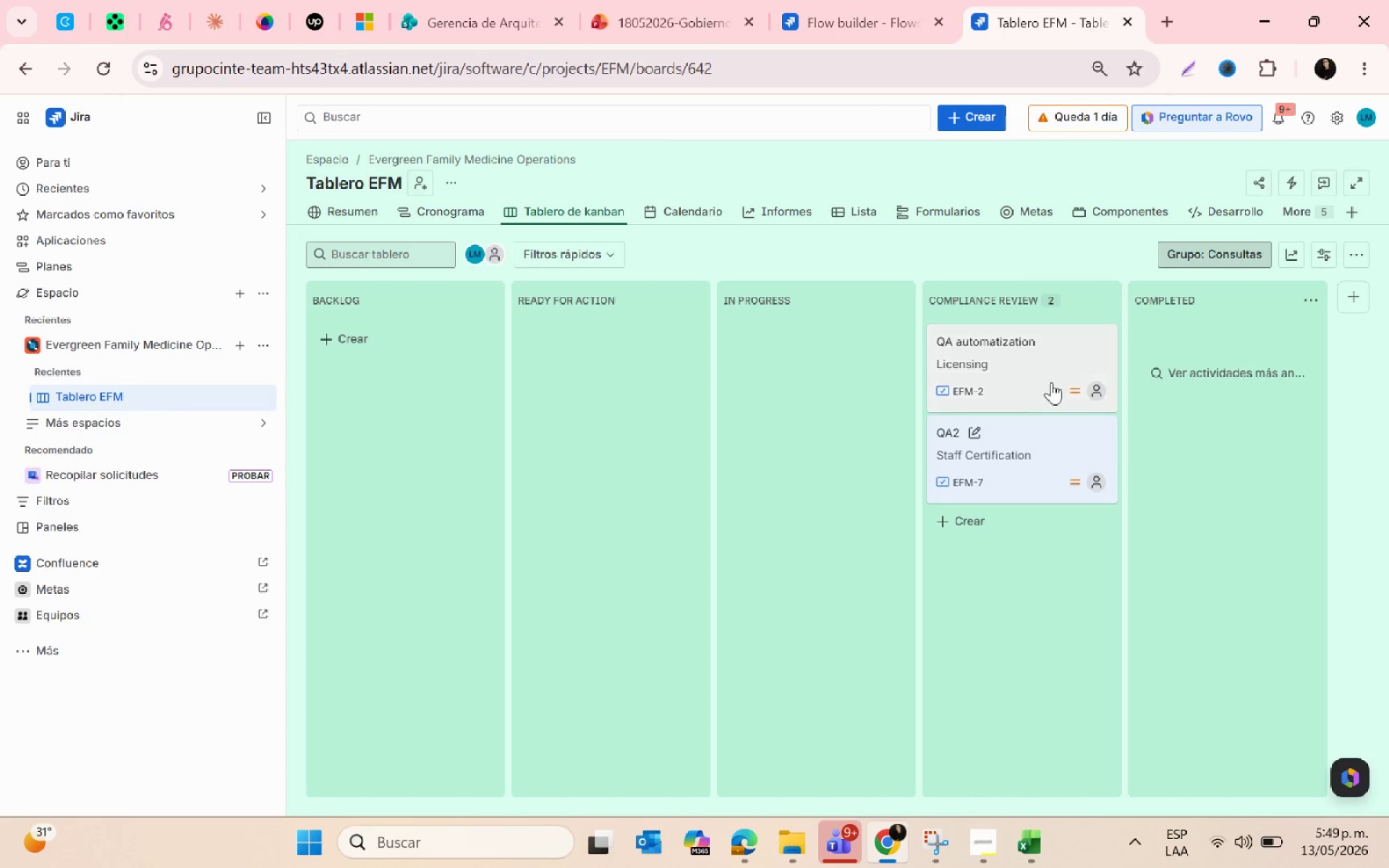 
left_click([1053, 356])
 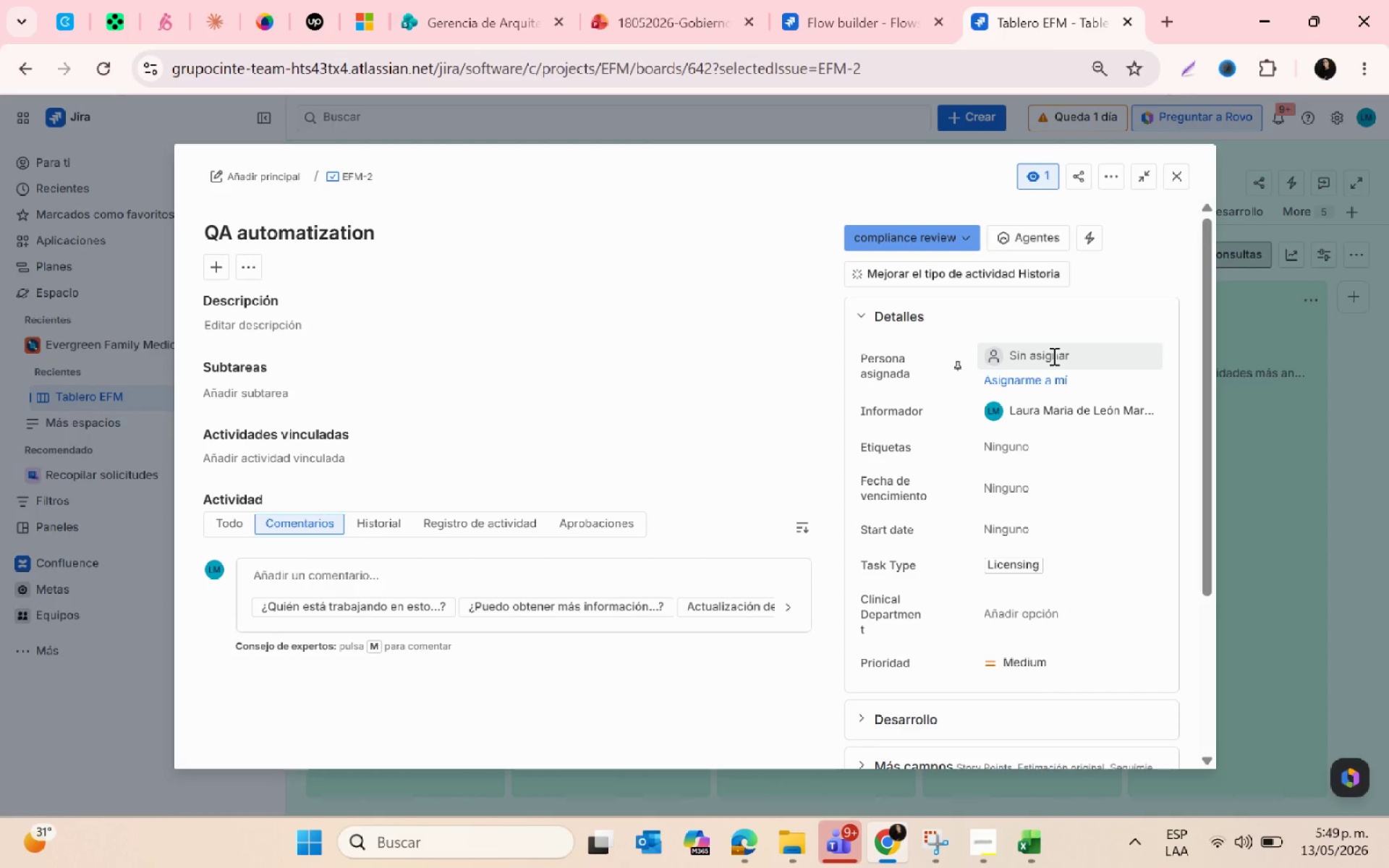 
left_click([389, 519])
 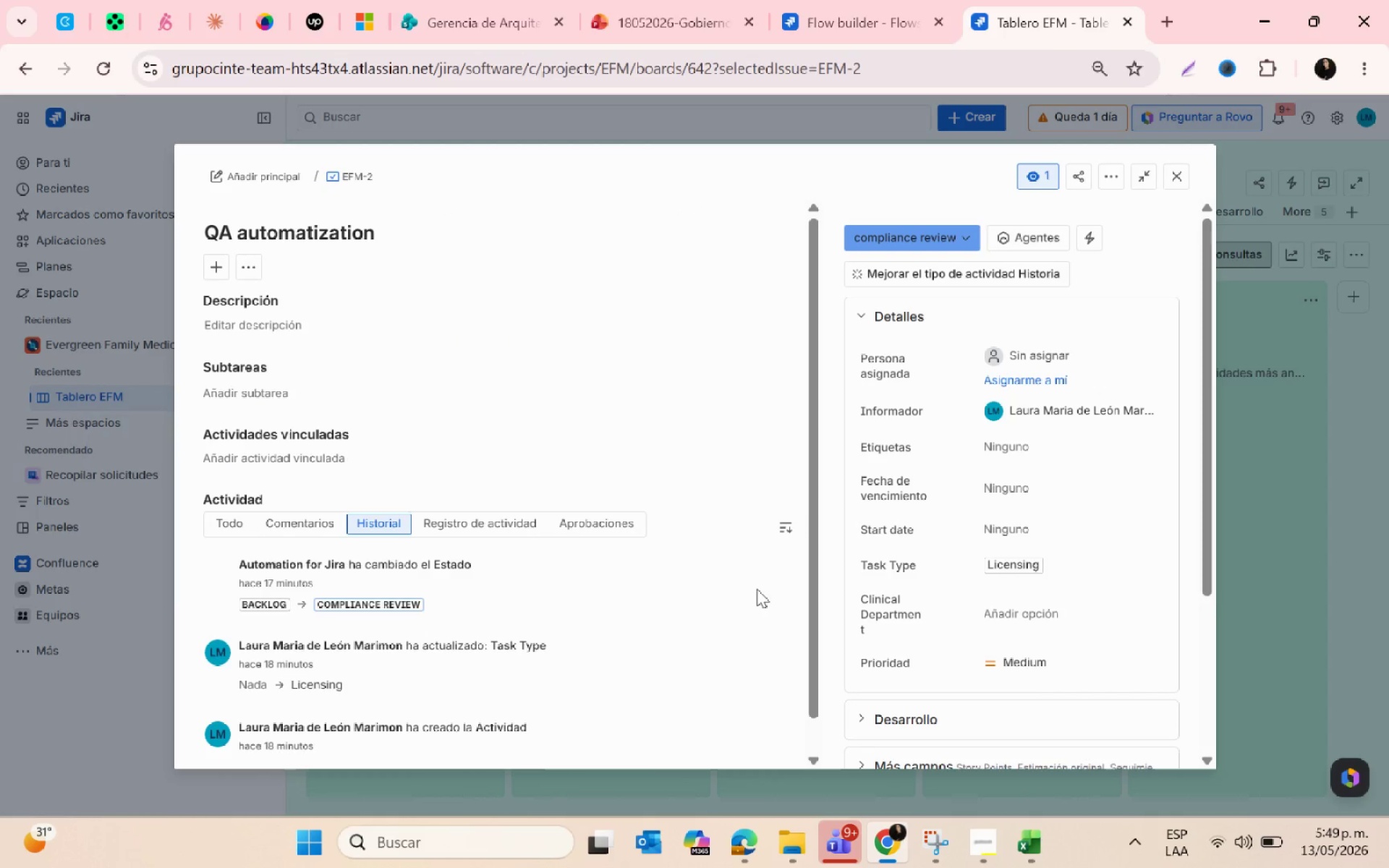 
scroll: coordinate [557, 605], scroll_direction: down, amount: 1.0
 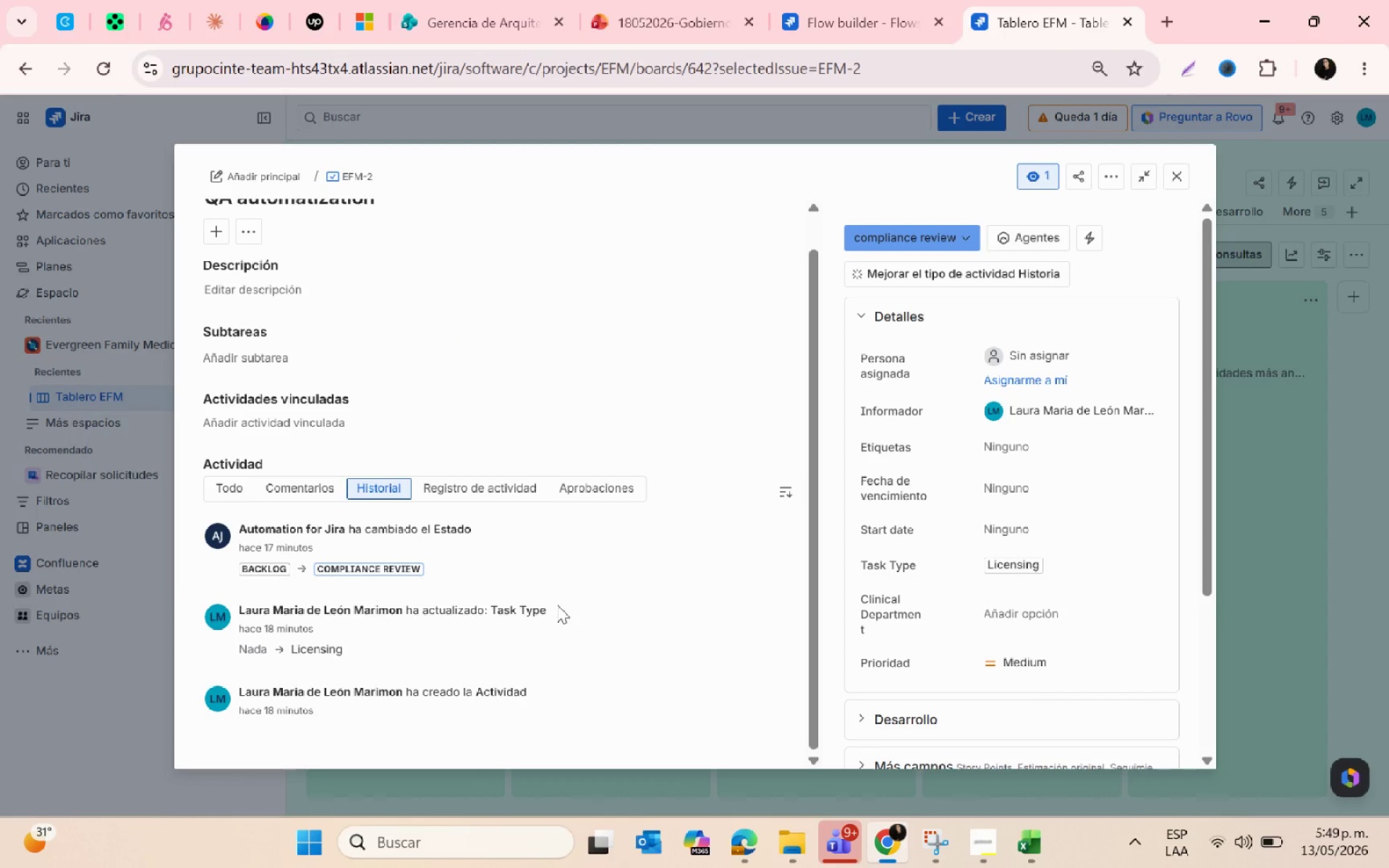 
scroll: coordinate [557, 605], scroll_direction: up, amount: 1.0
 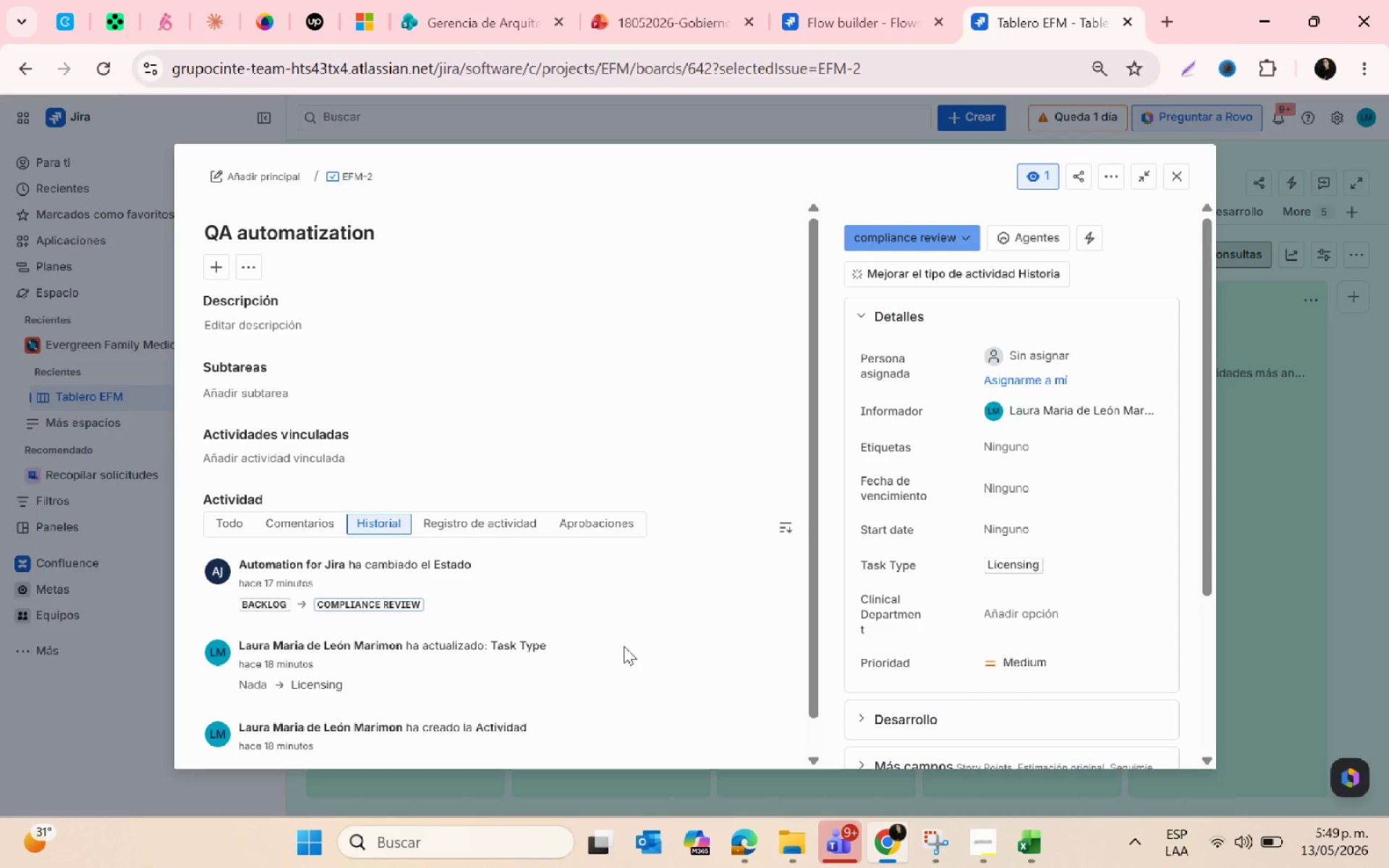 
left_click([930, 844])
 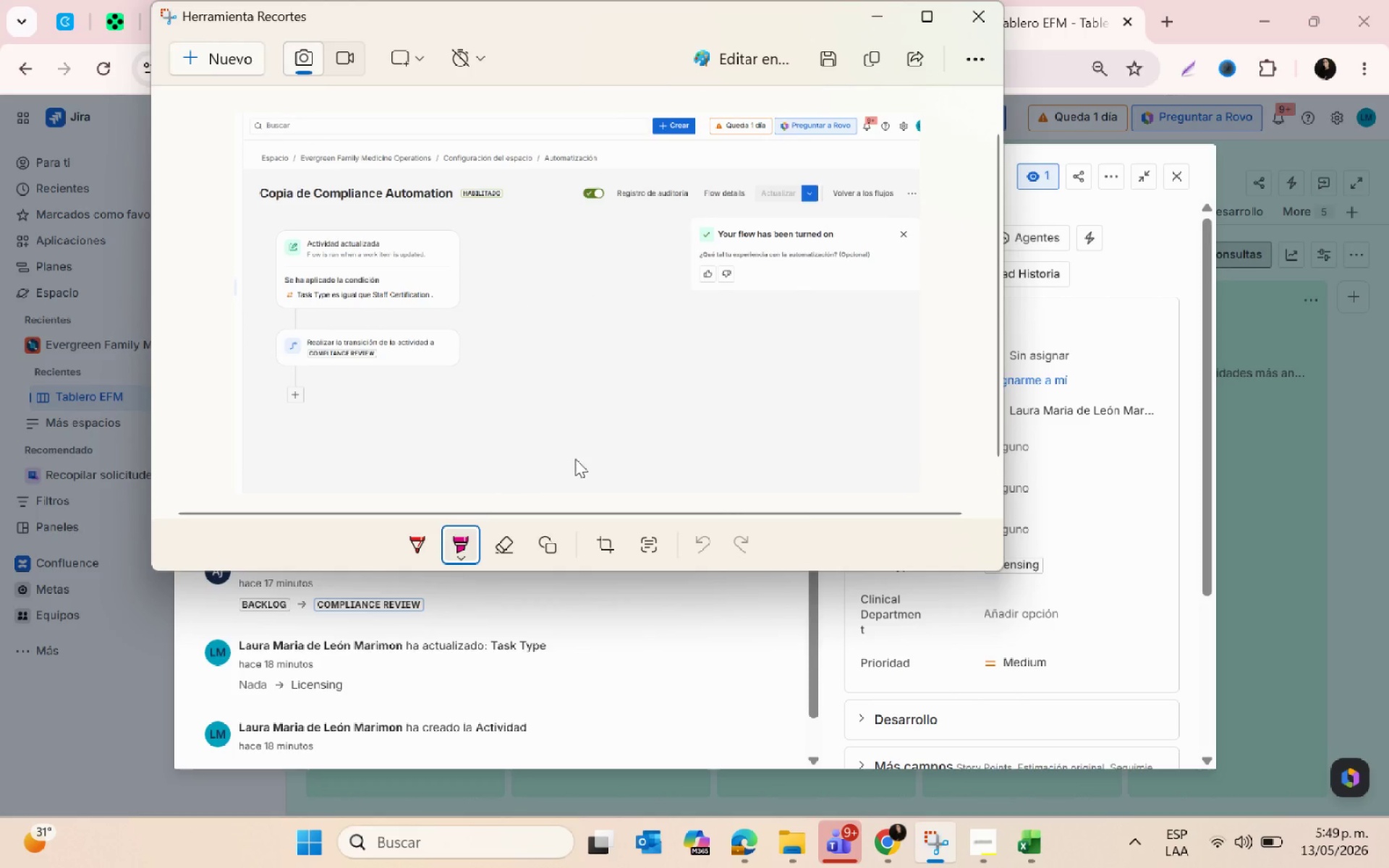 
left_click([606, 540])
 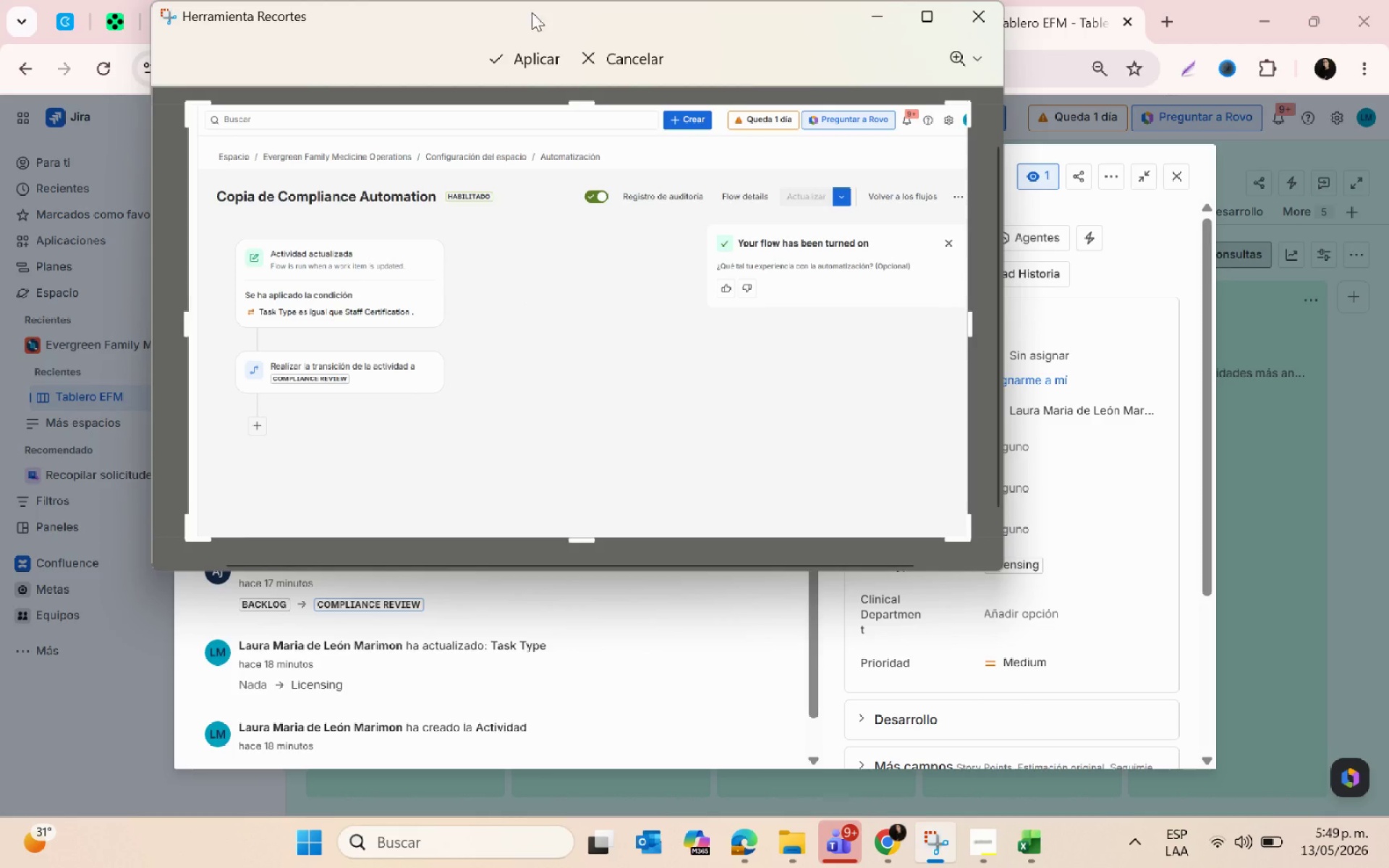 
left_click([640, 56])
 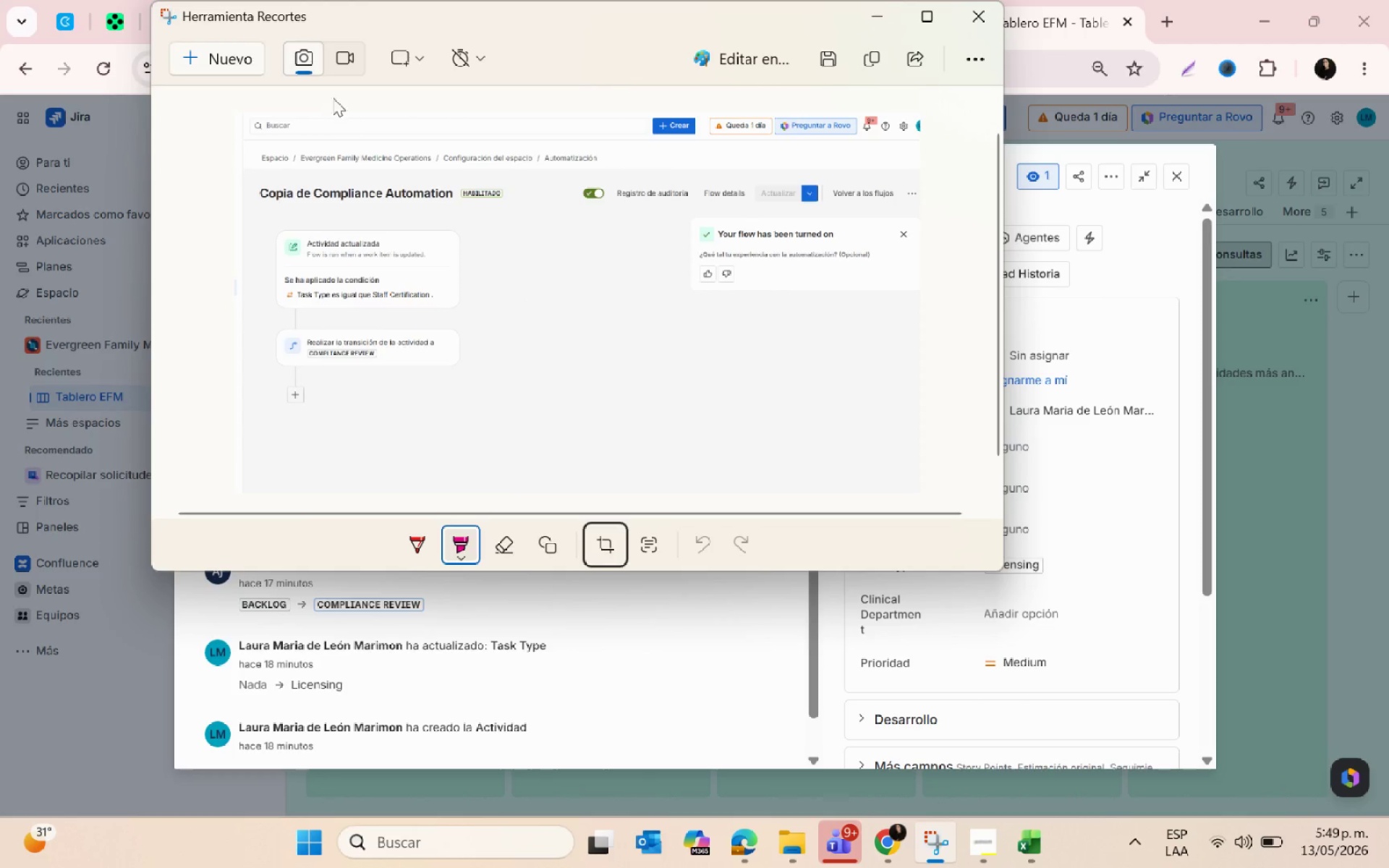 
left_click([224, 61])
 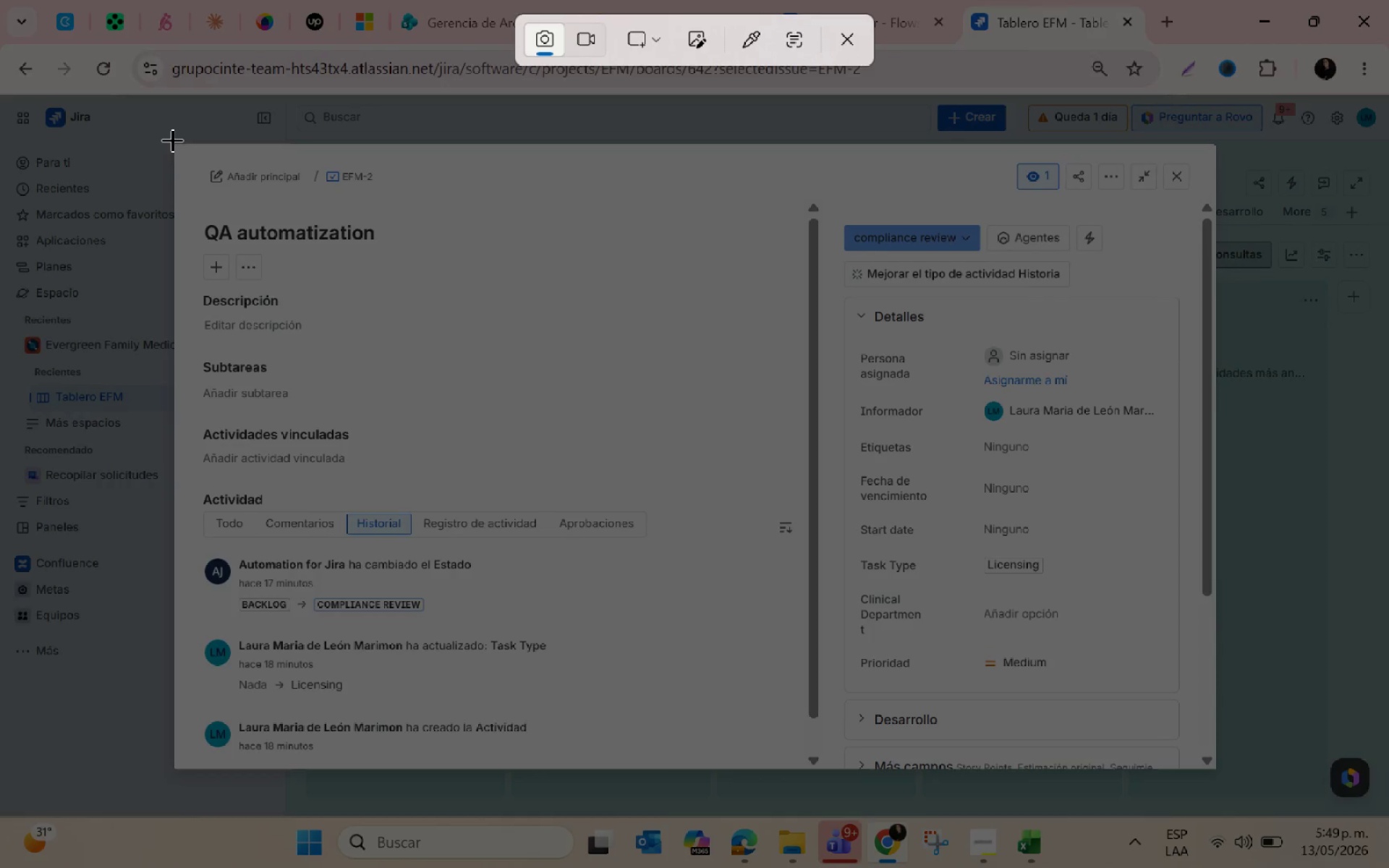 
left_click_drag(start_coordinate=[168, 135], to_coordinate=[1222, 780])
 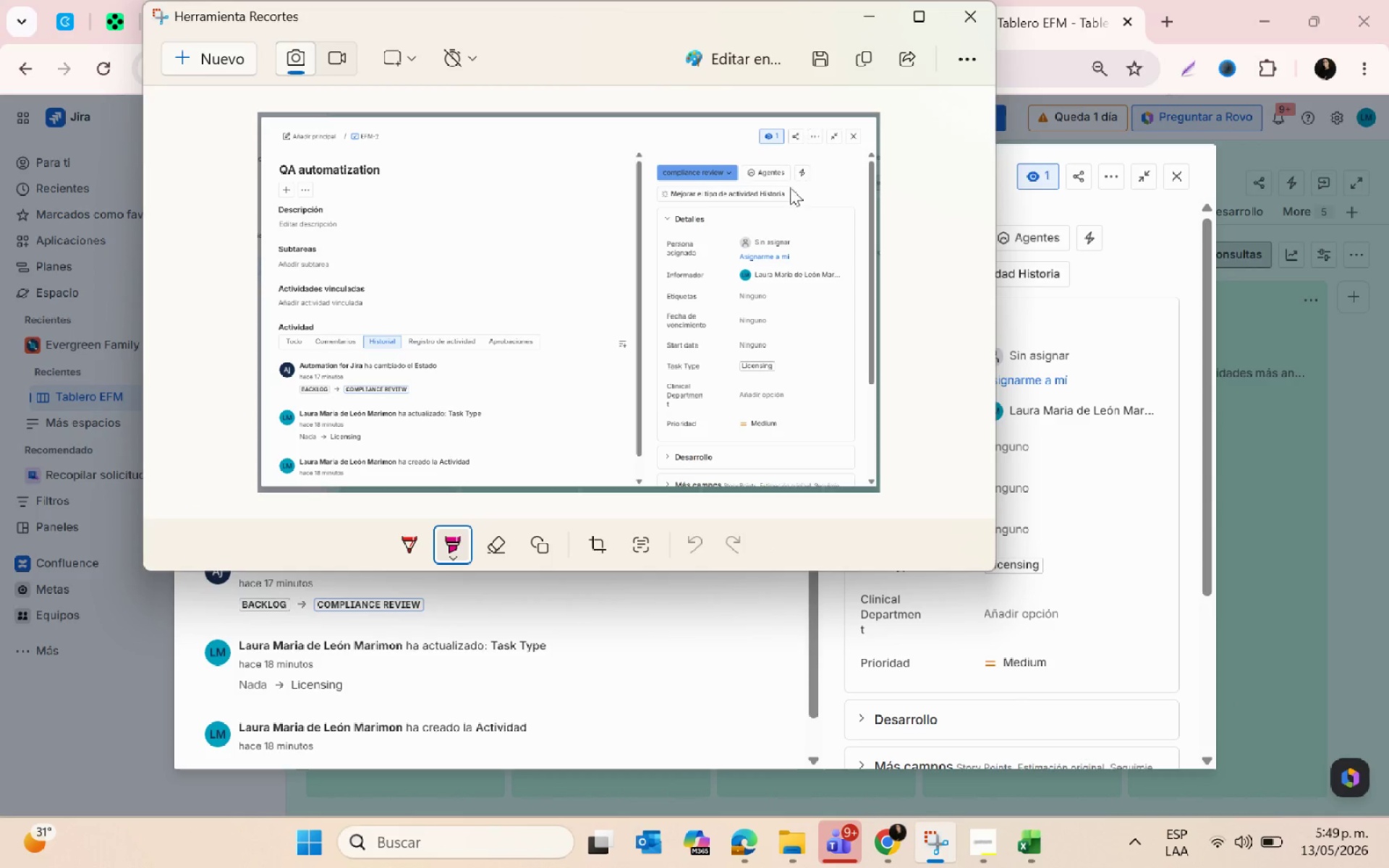 
wait(5.66)
 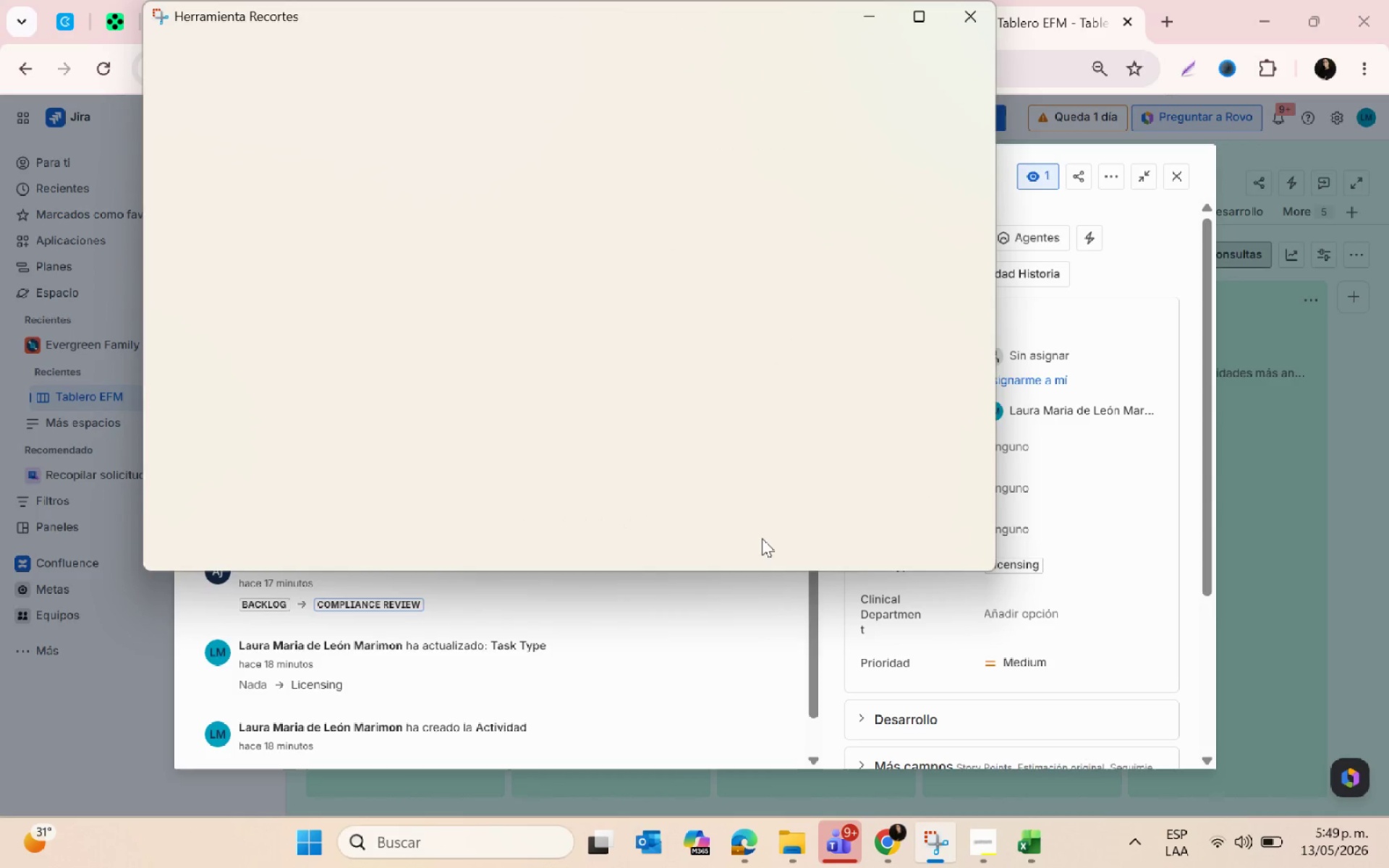 
left_click([980, 843])